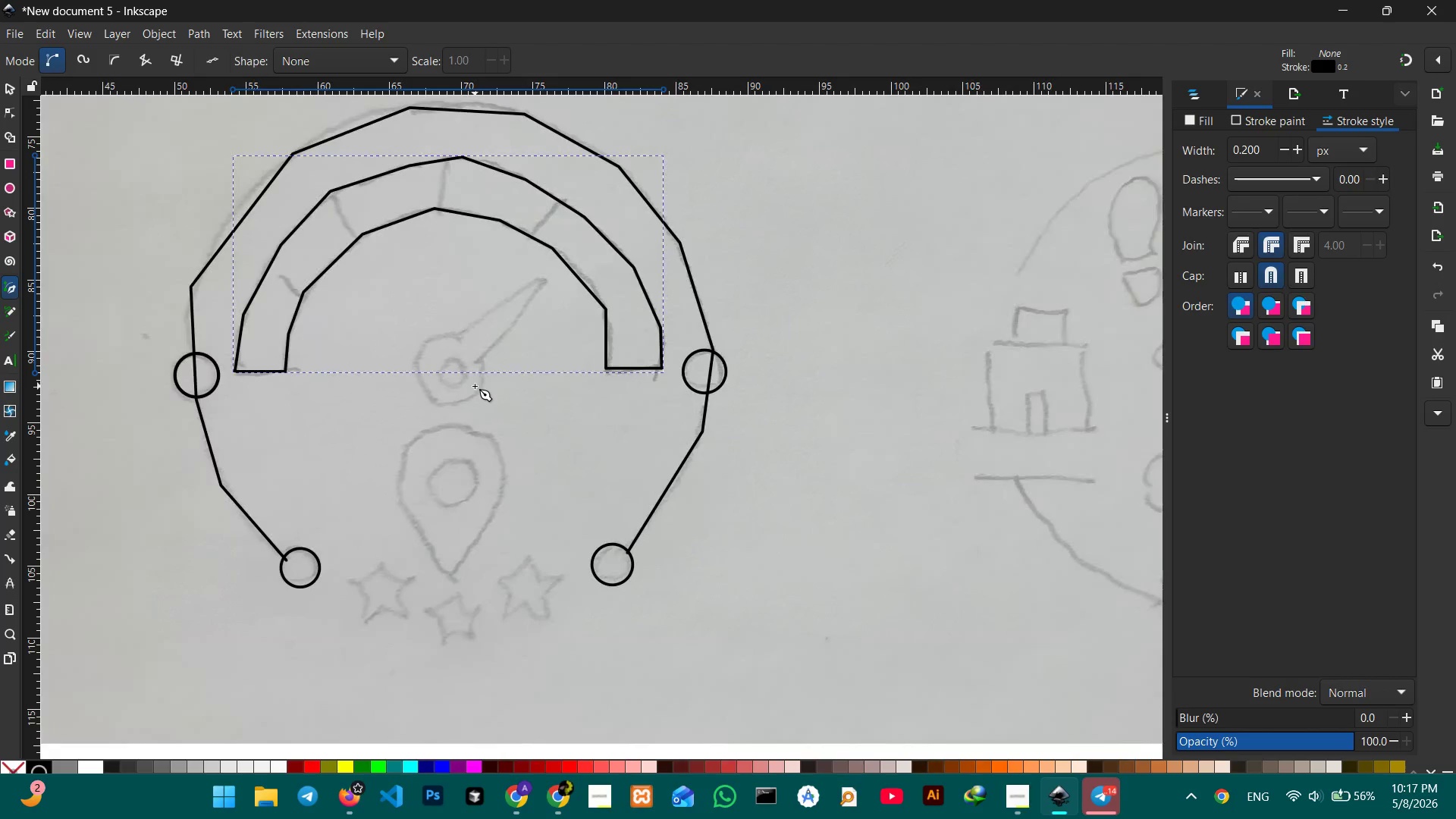 
left_click([543, 280])
 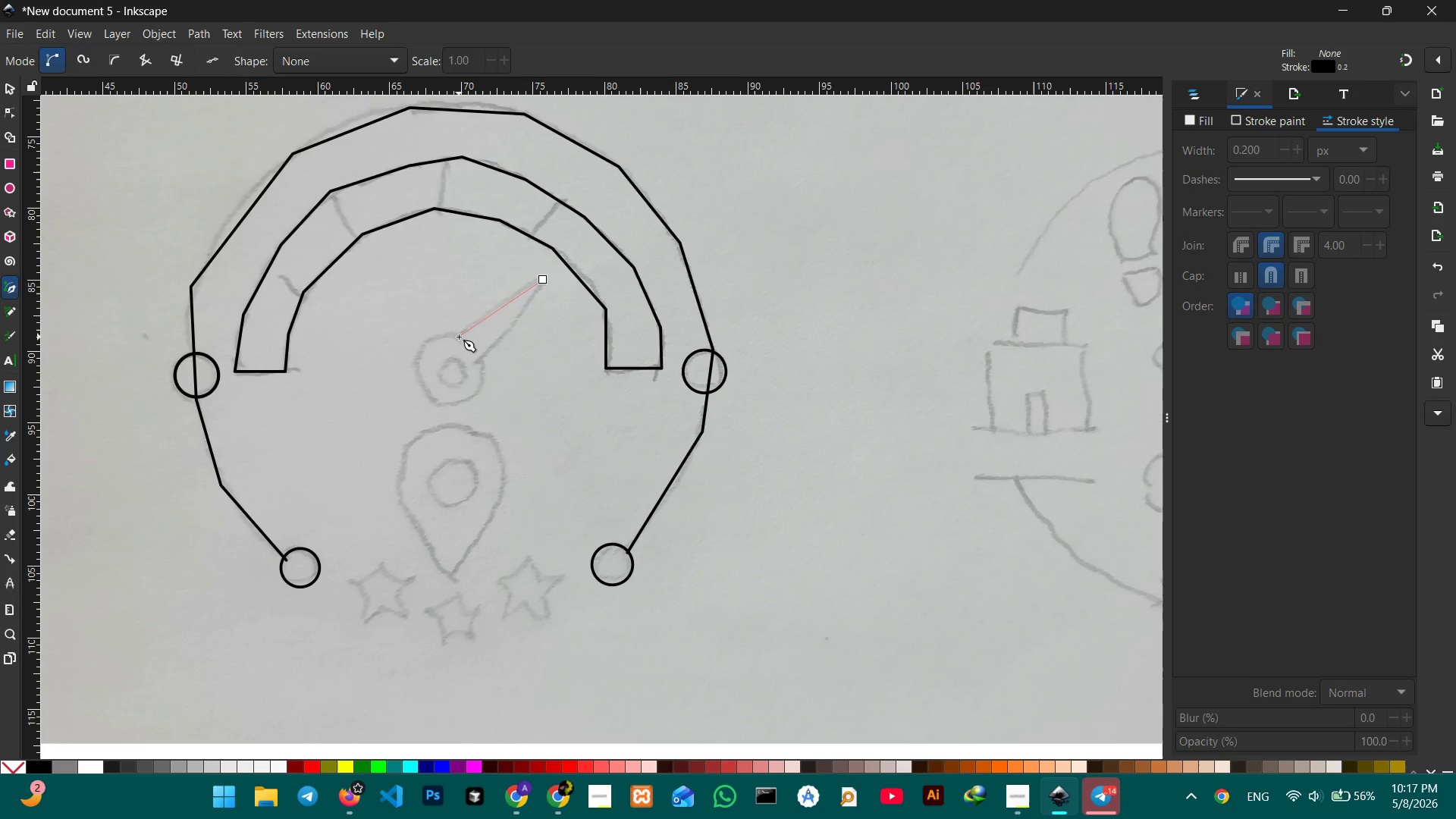 
left_click([459, 337])
 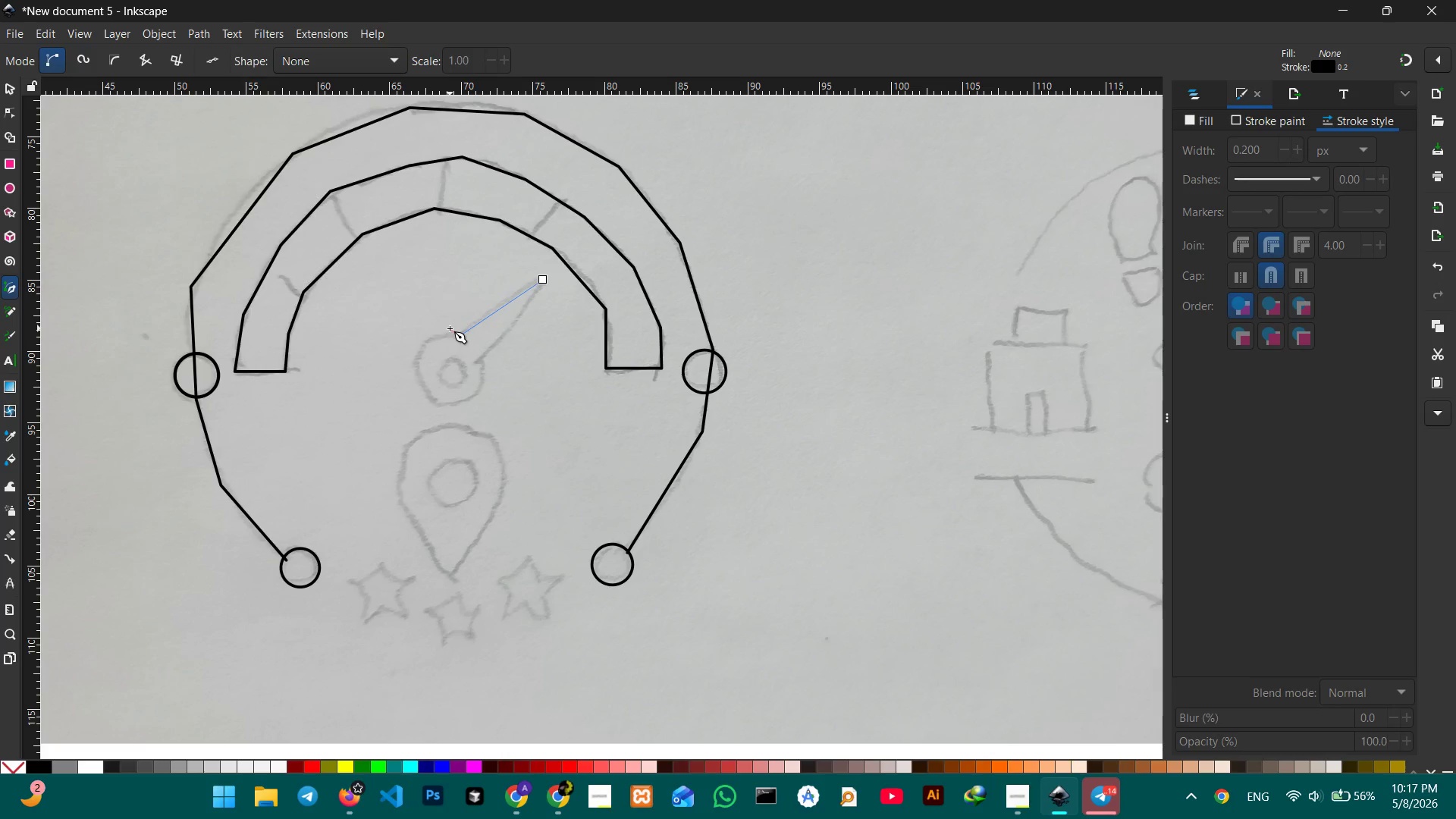 
wait(10.88)
 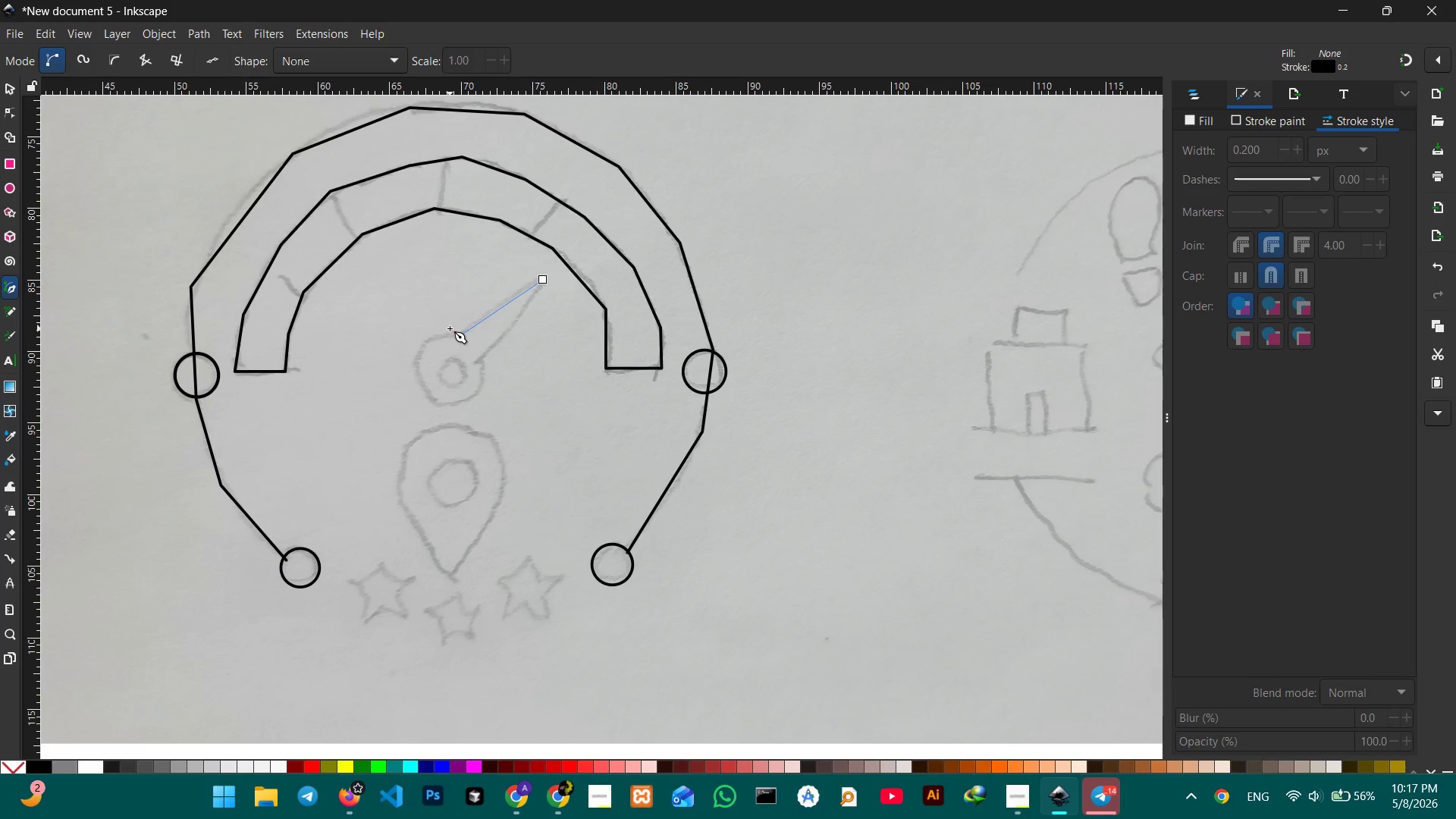 
left_click([431, 338])
 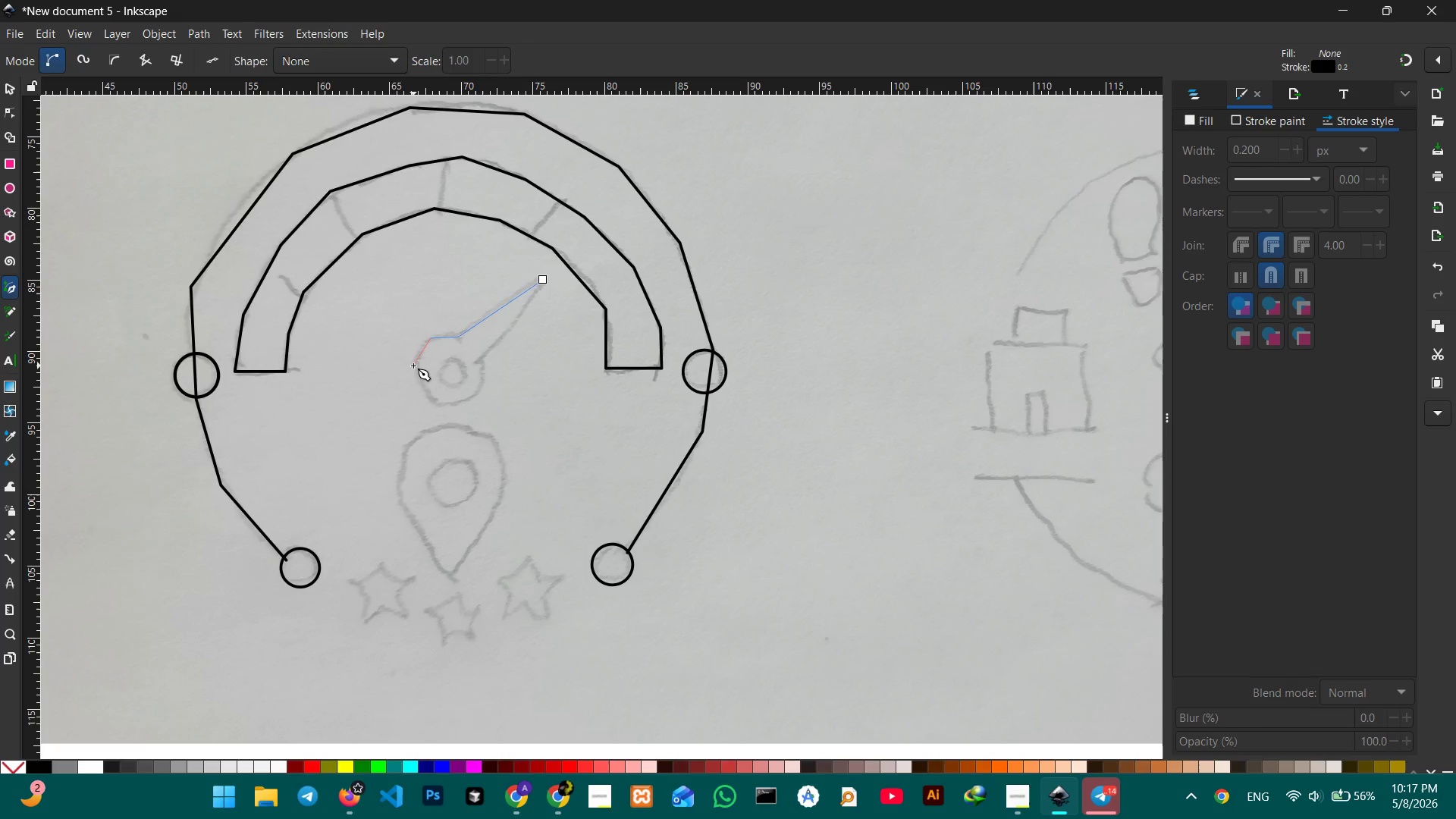 
left_click([413, 366])
 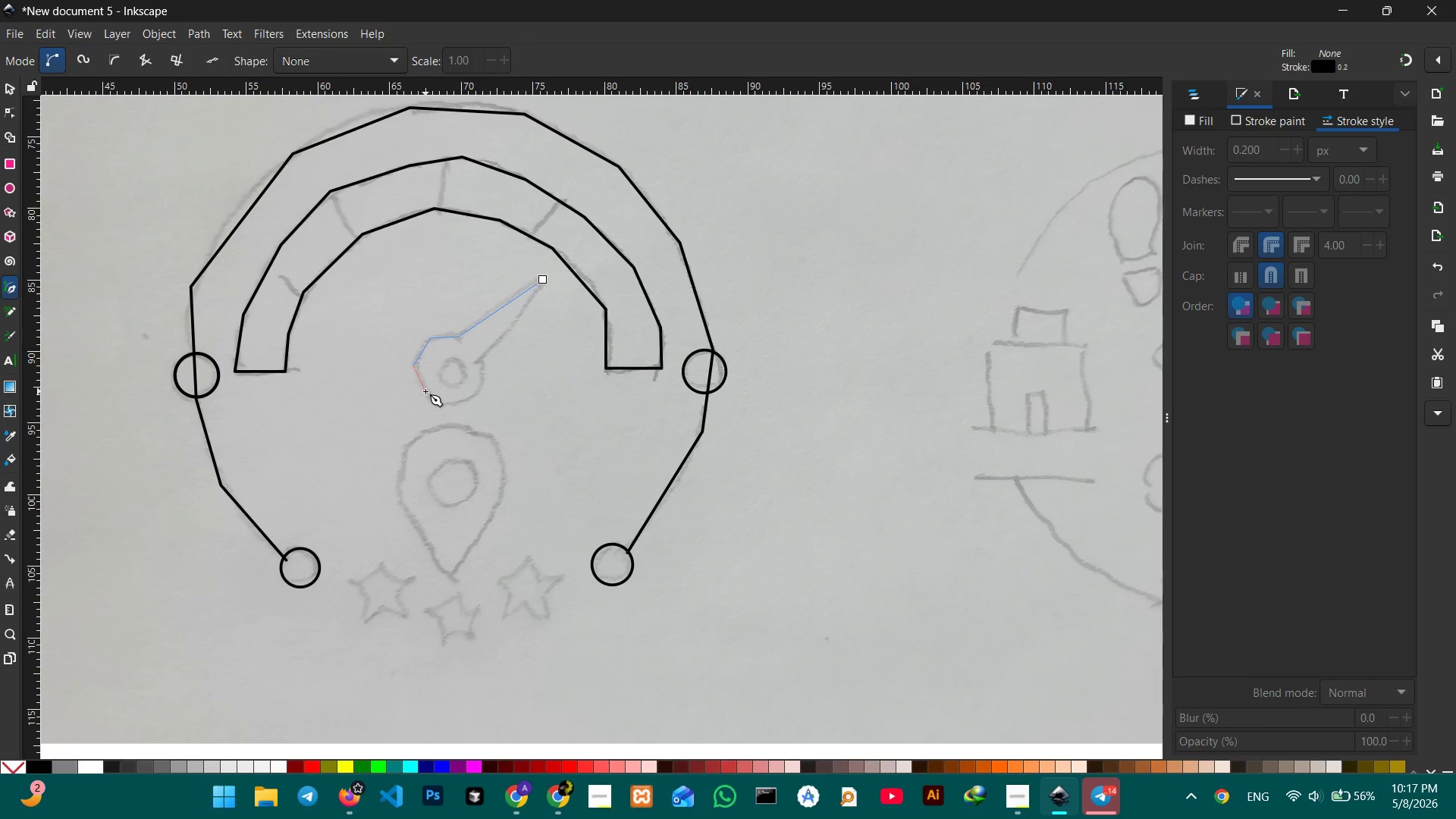 
double_click([425, 391])
 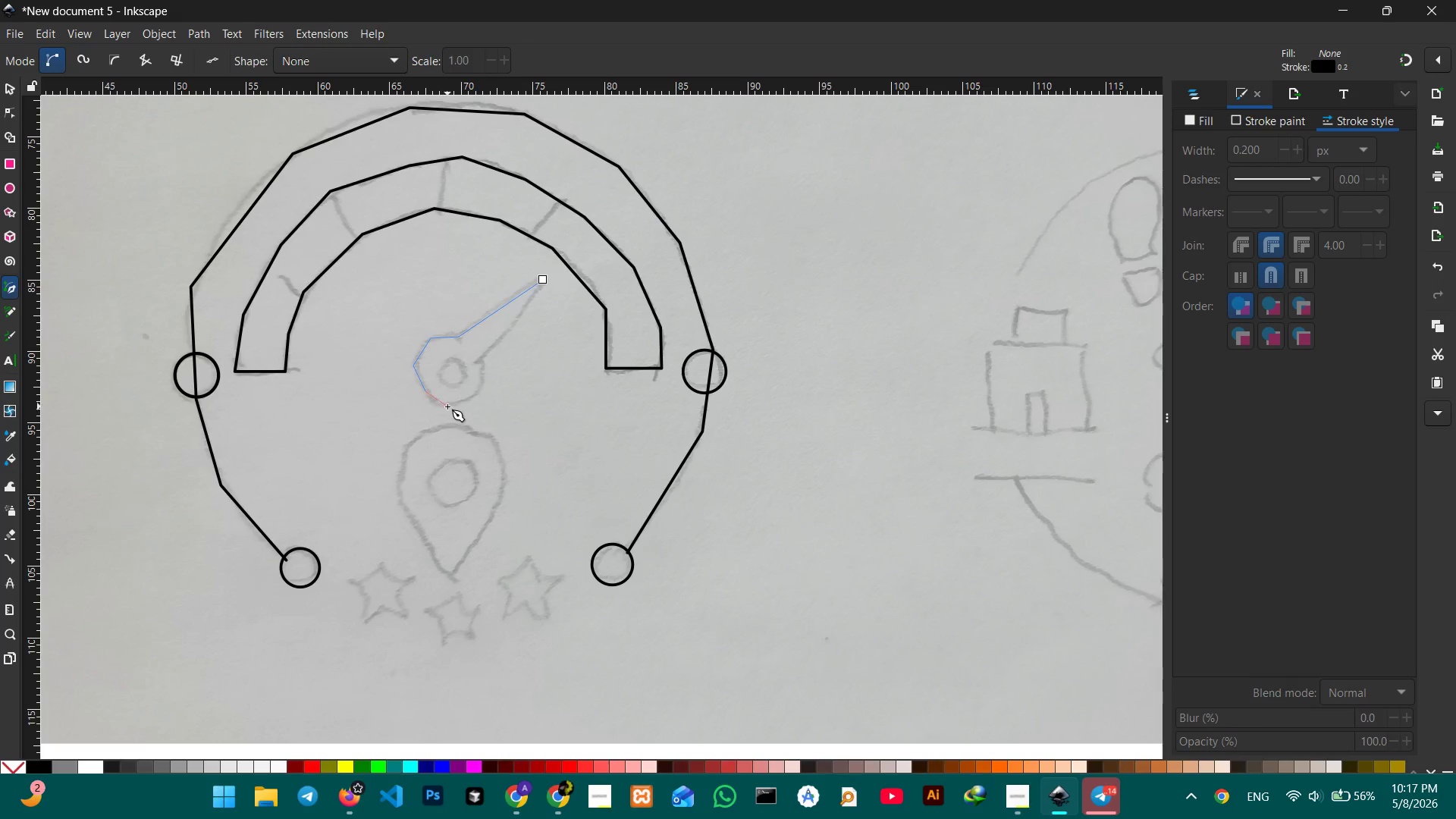 
left_click([447, 406])
 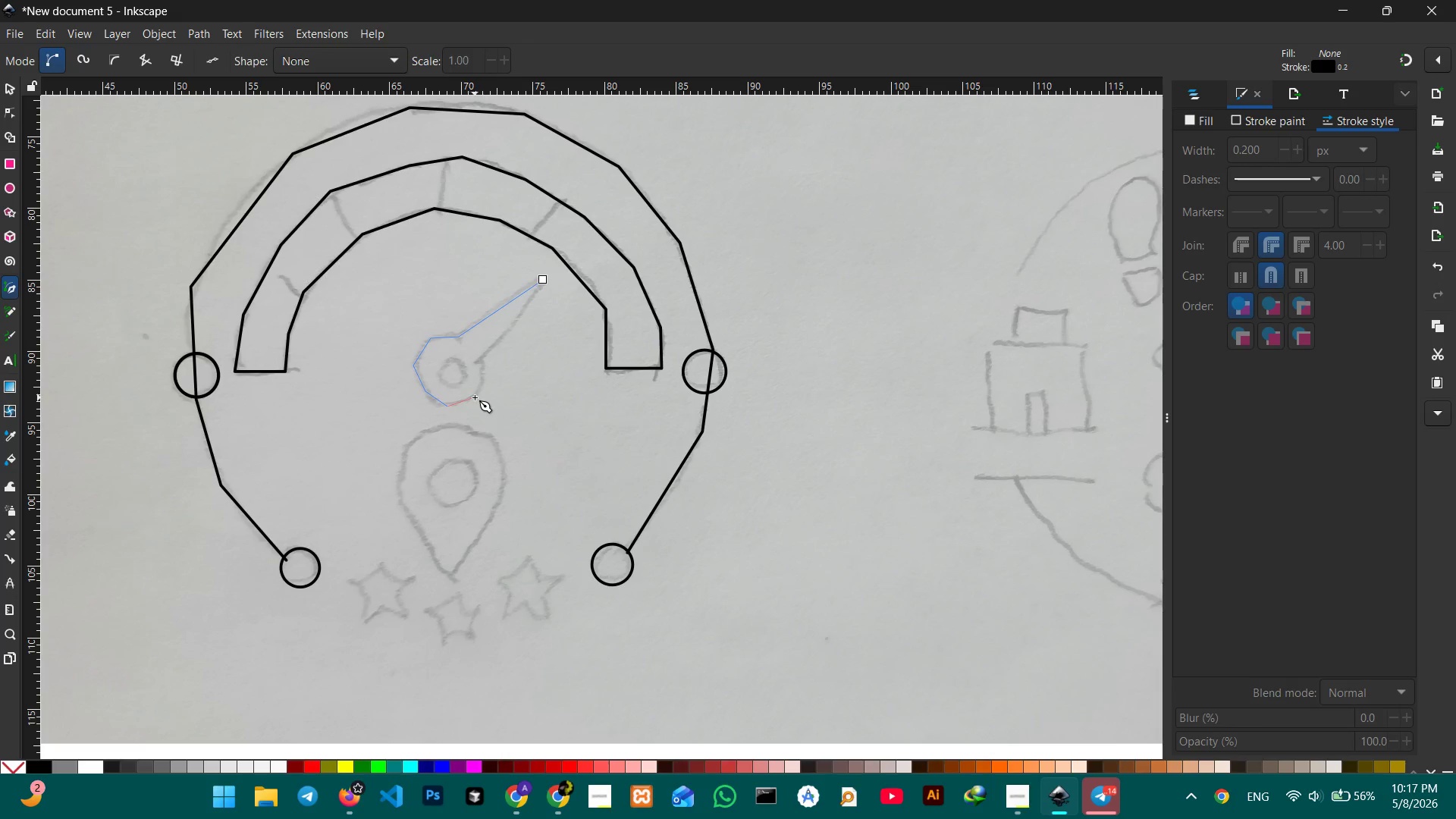 
double_click([475, 397])
 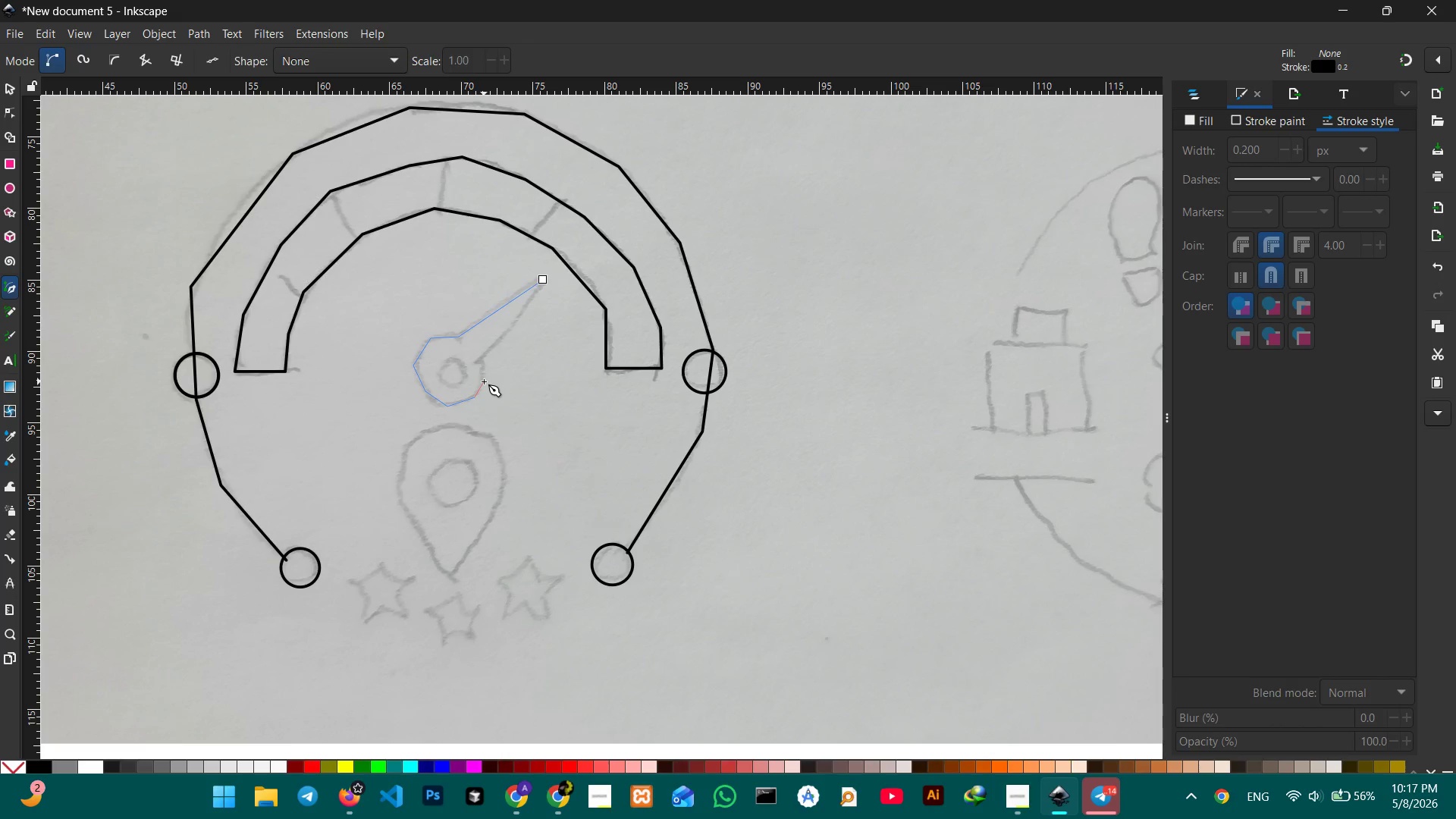 
triple_click([484, 381])
 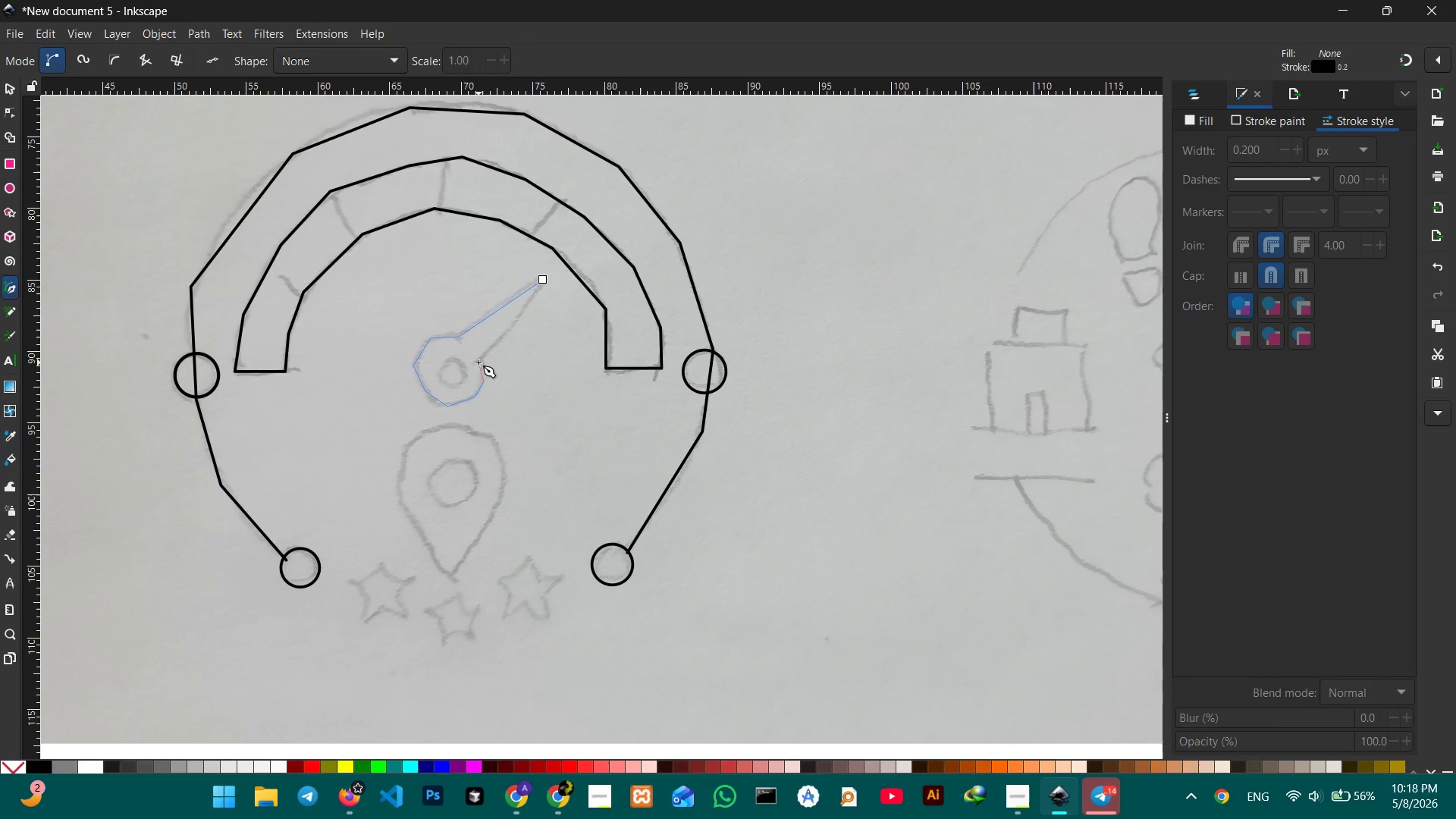 
left_click([479, 362])
 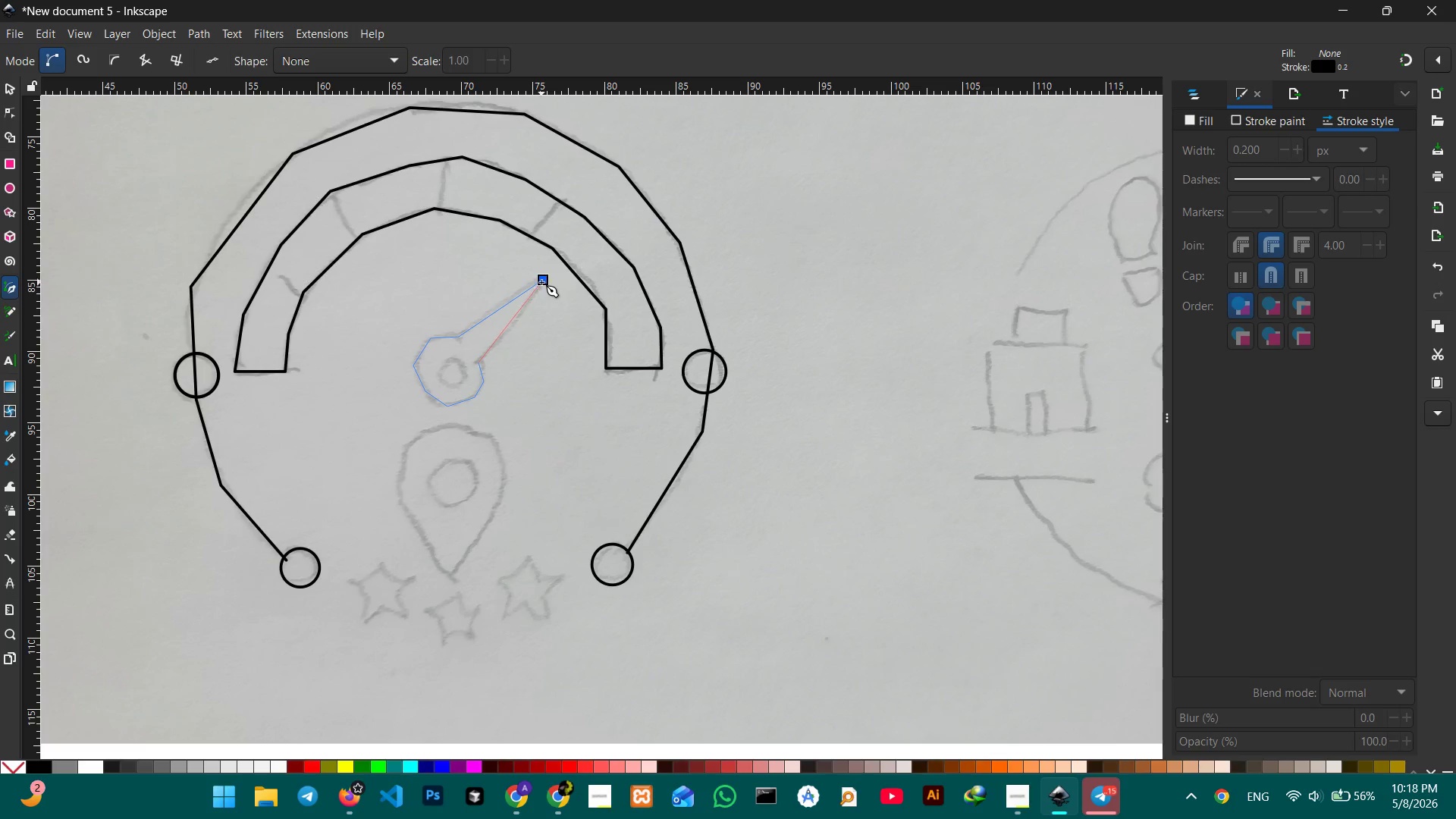 
left_click([541, 281])
 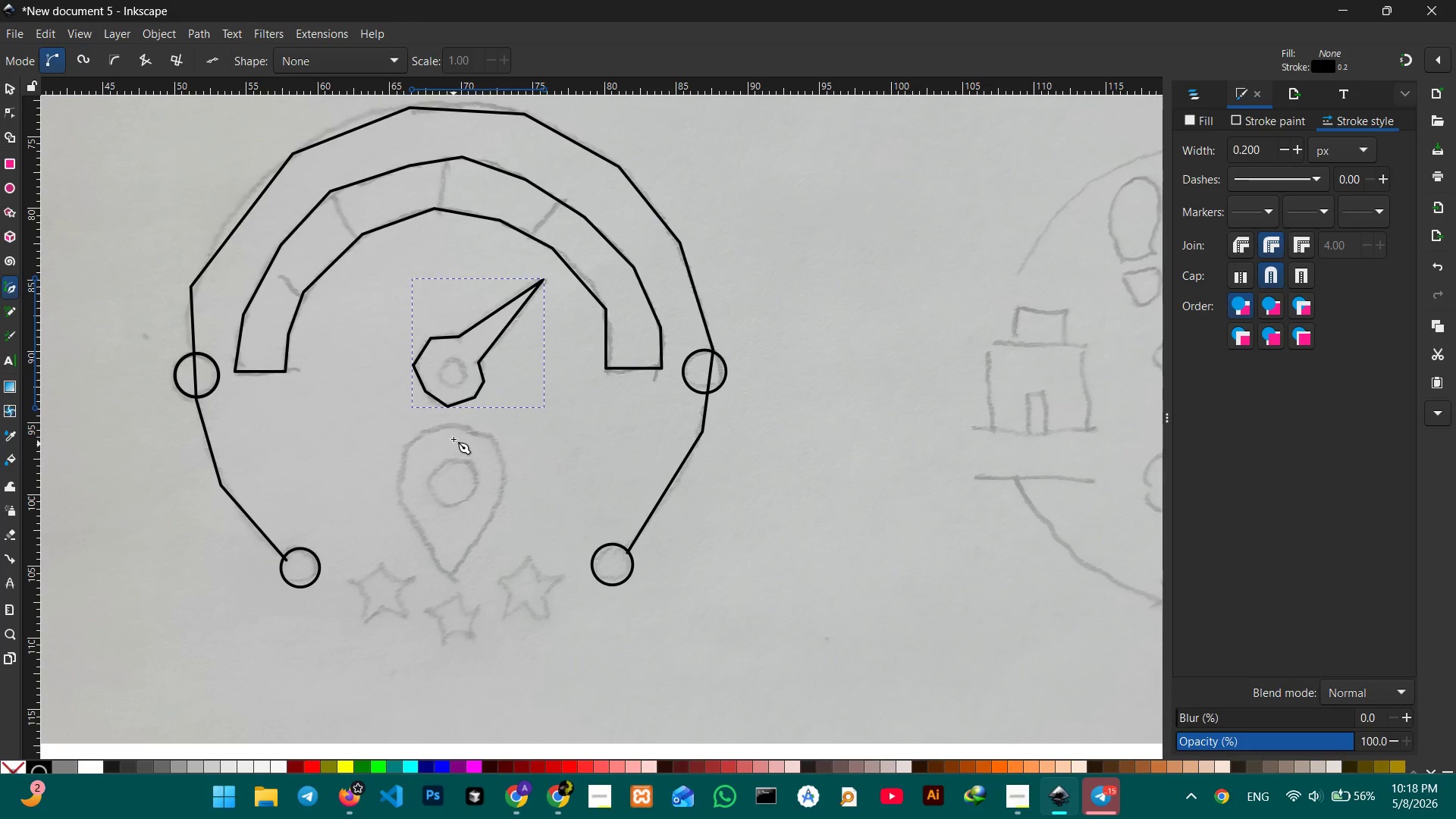 
scroll: coordinate [449, 421], scroll_direction: down, amount: 2.0
 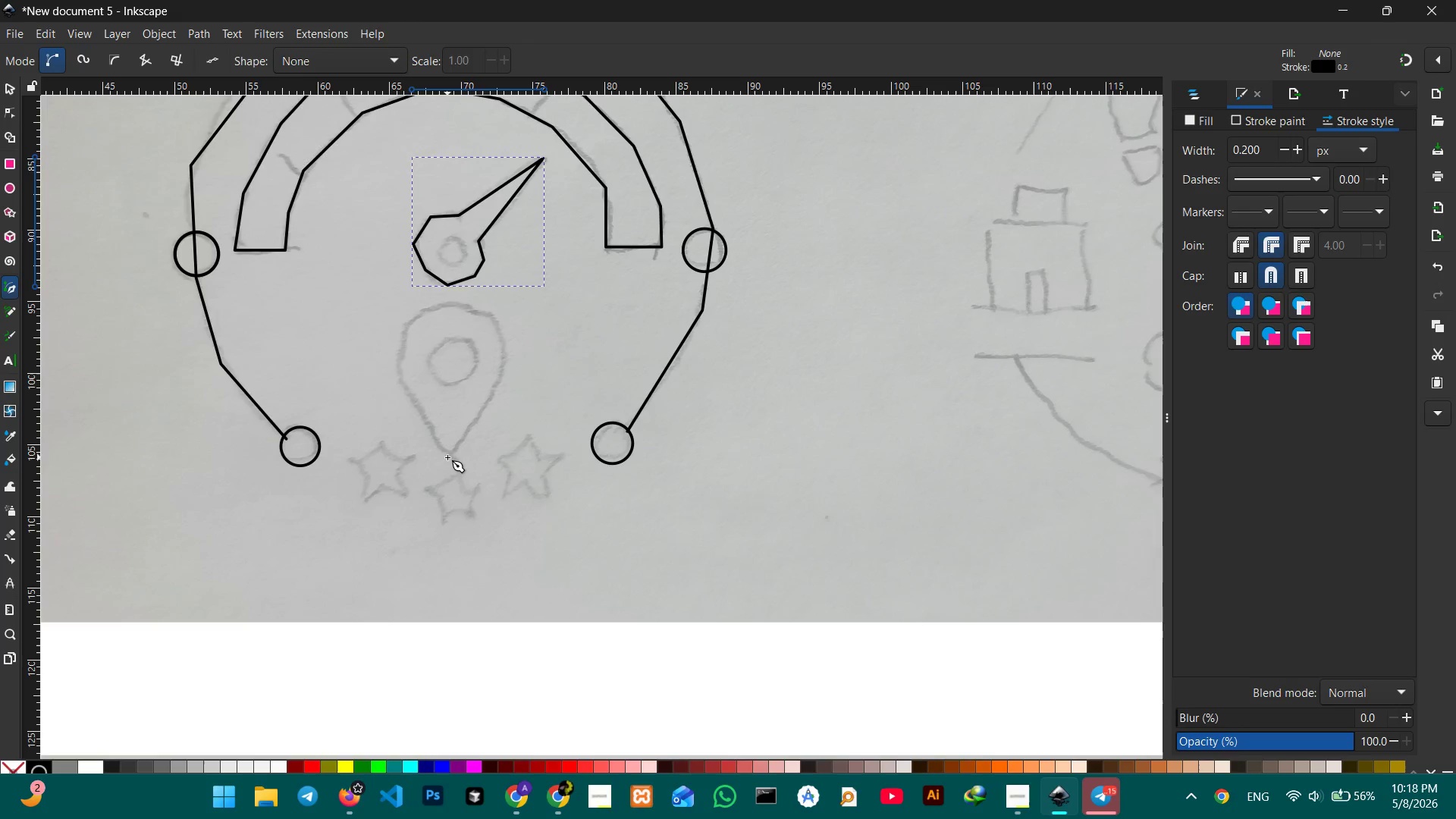 
left_click([449, 453])
 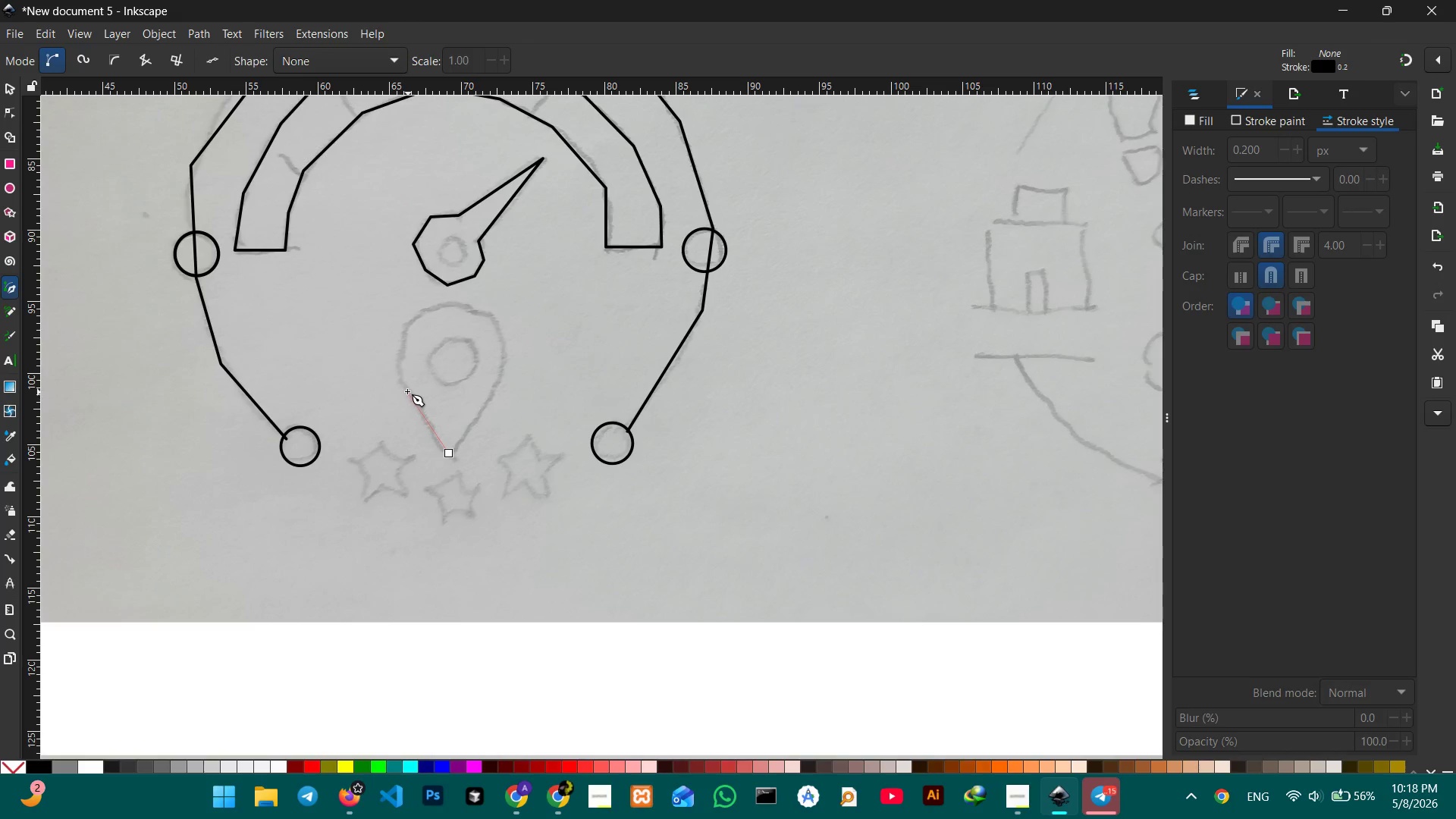 
left_click([407, 391])
 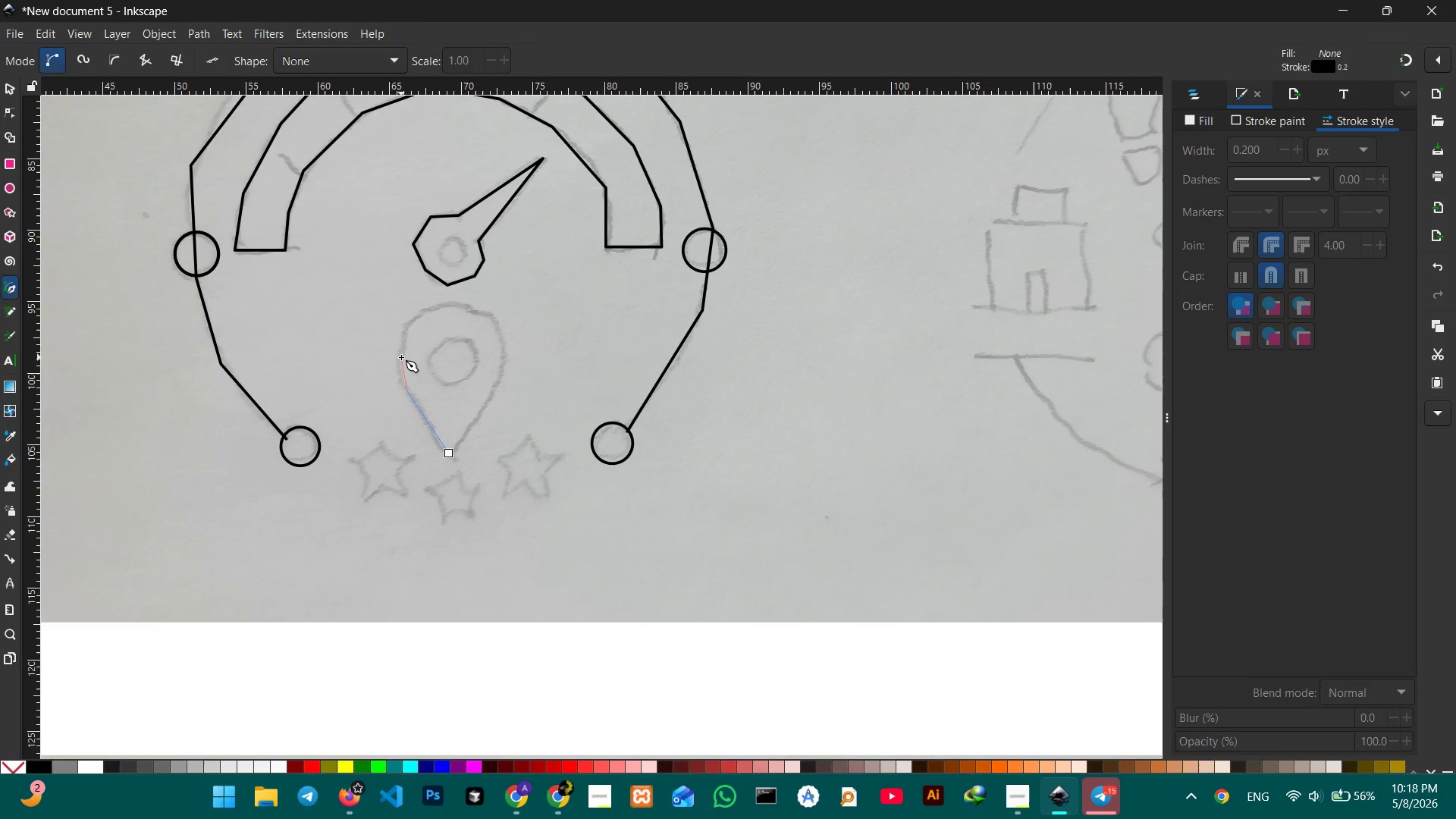 
left_click([401, 357])
 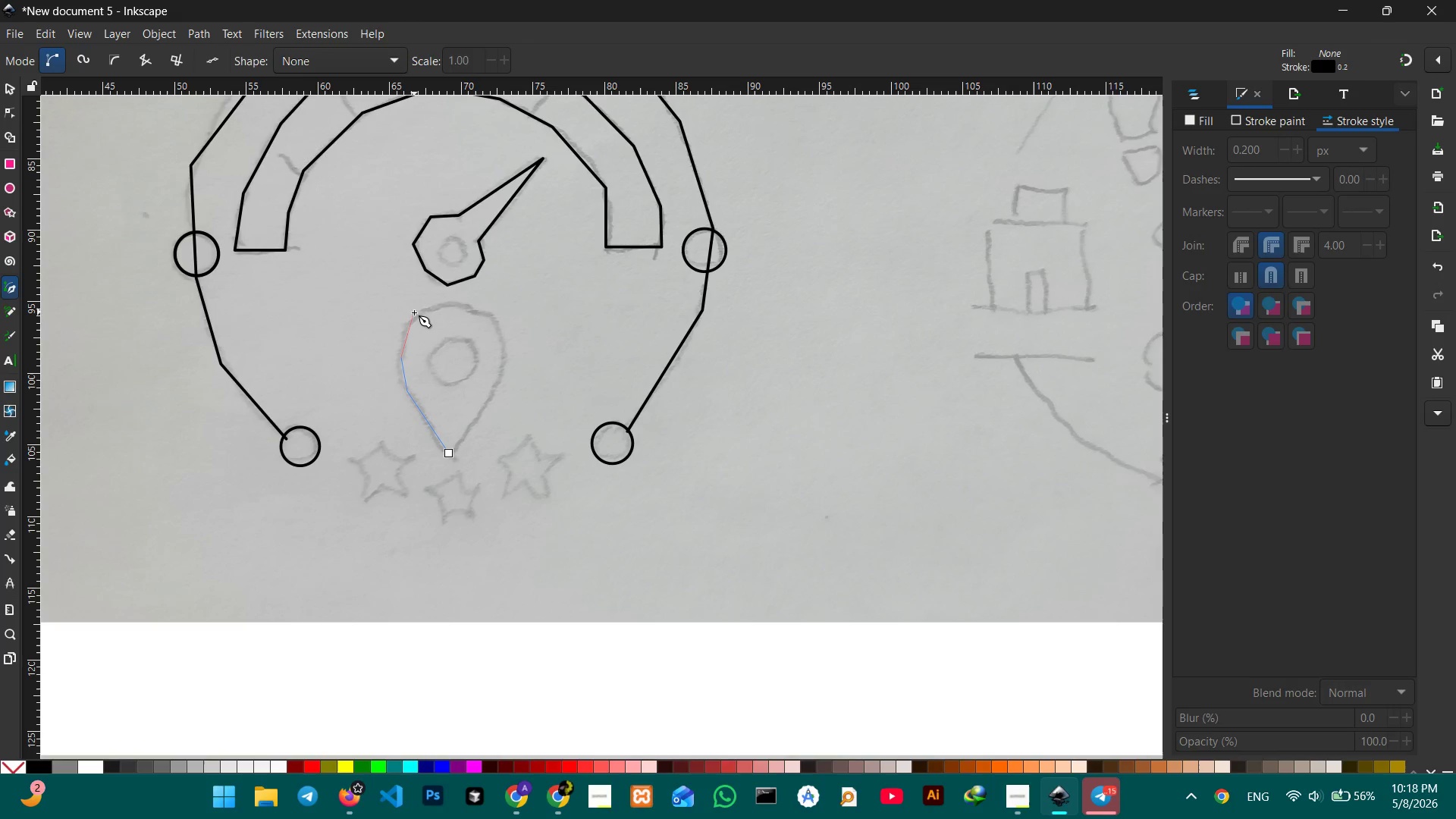 
left_click([410, 320])
 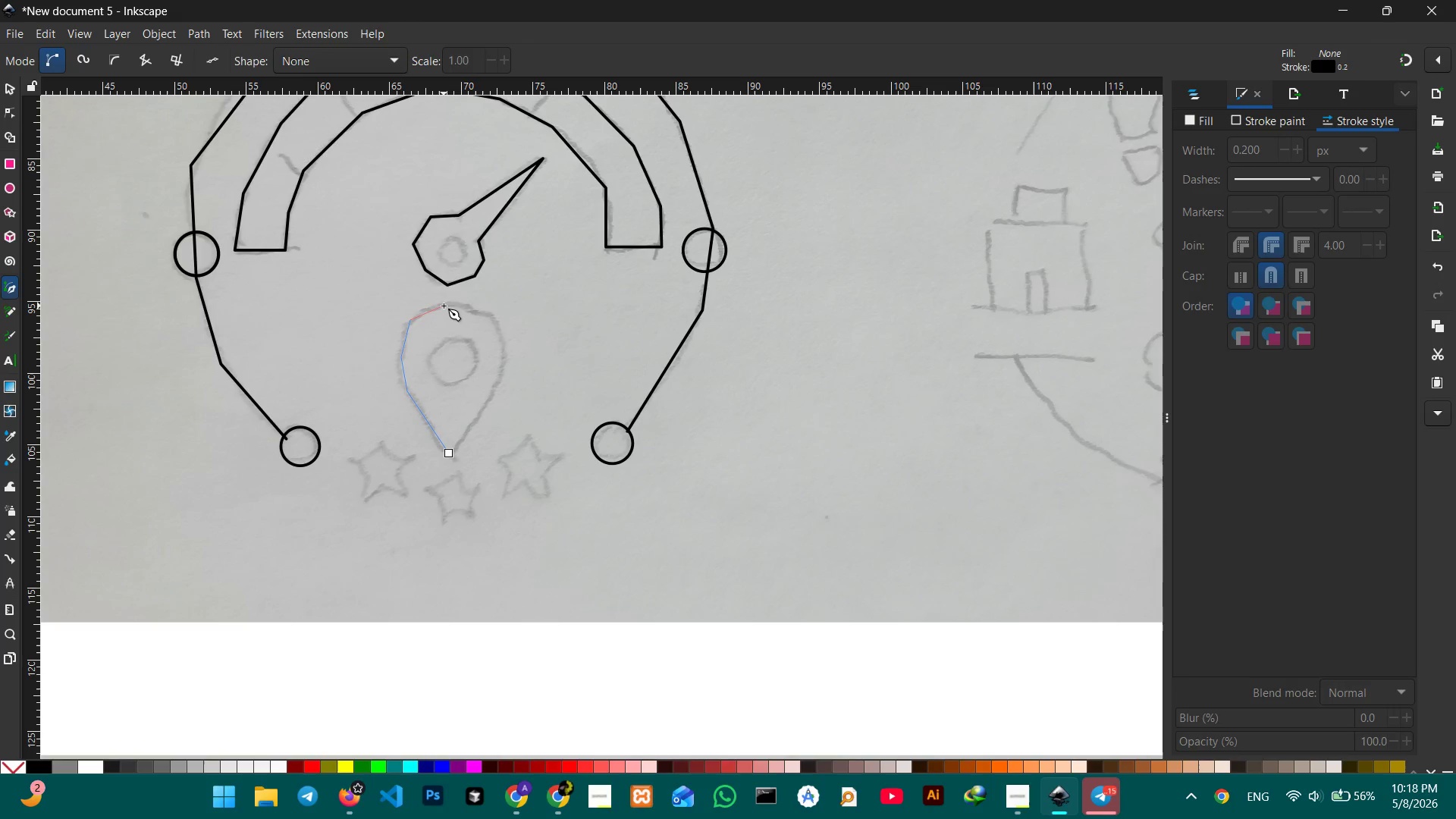 
left_click([444, 305])
 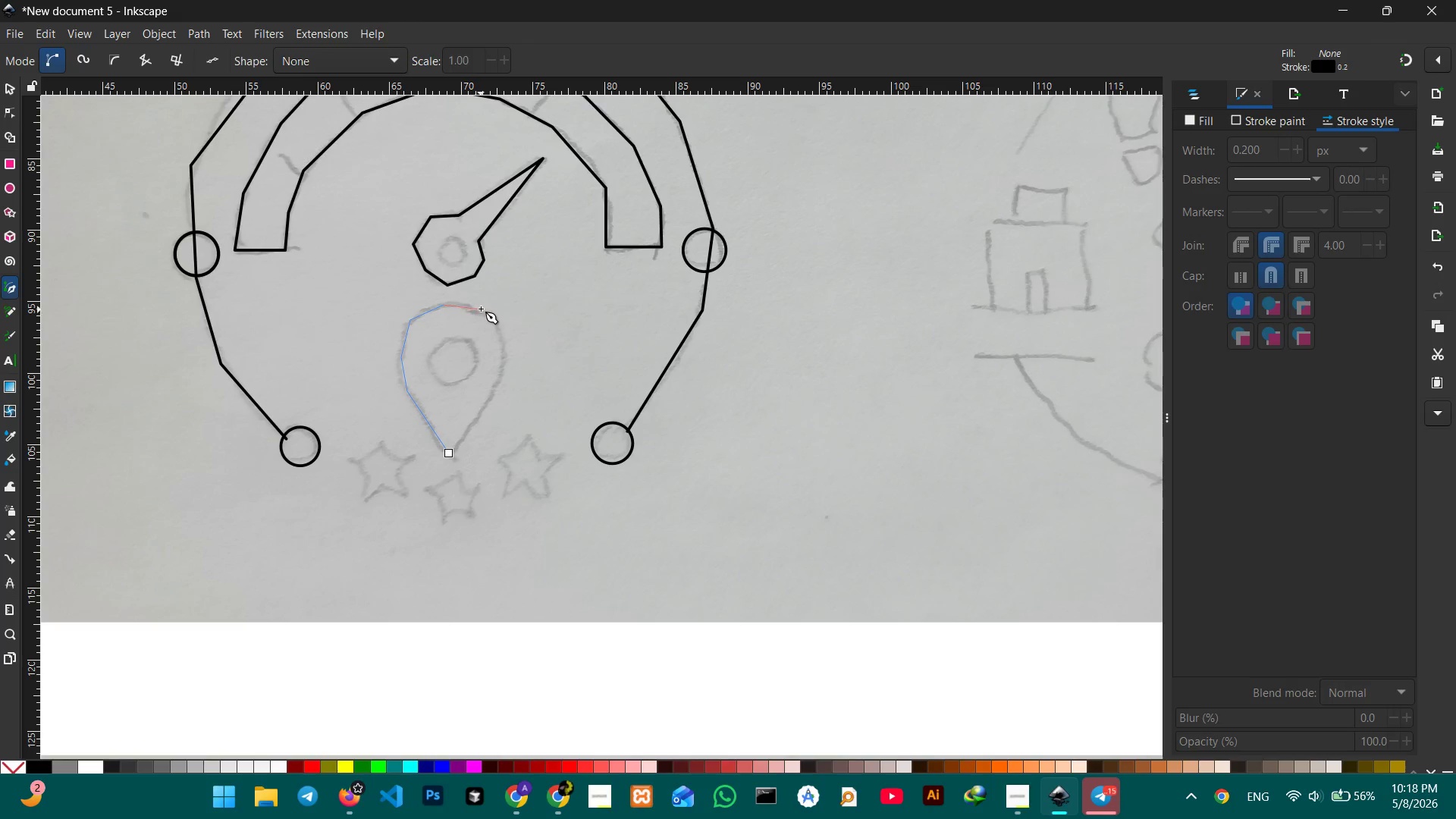 
left_click([481, 308])
 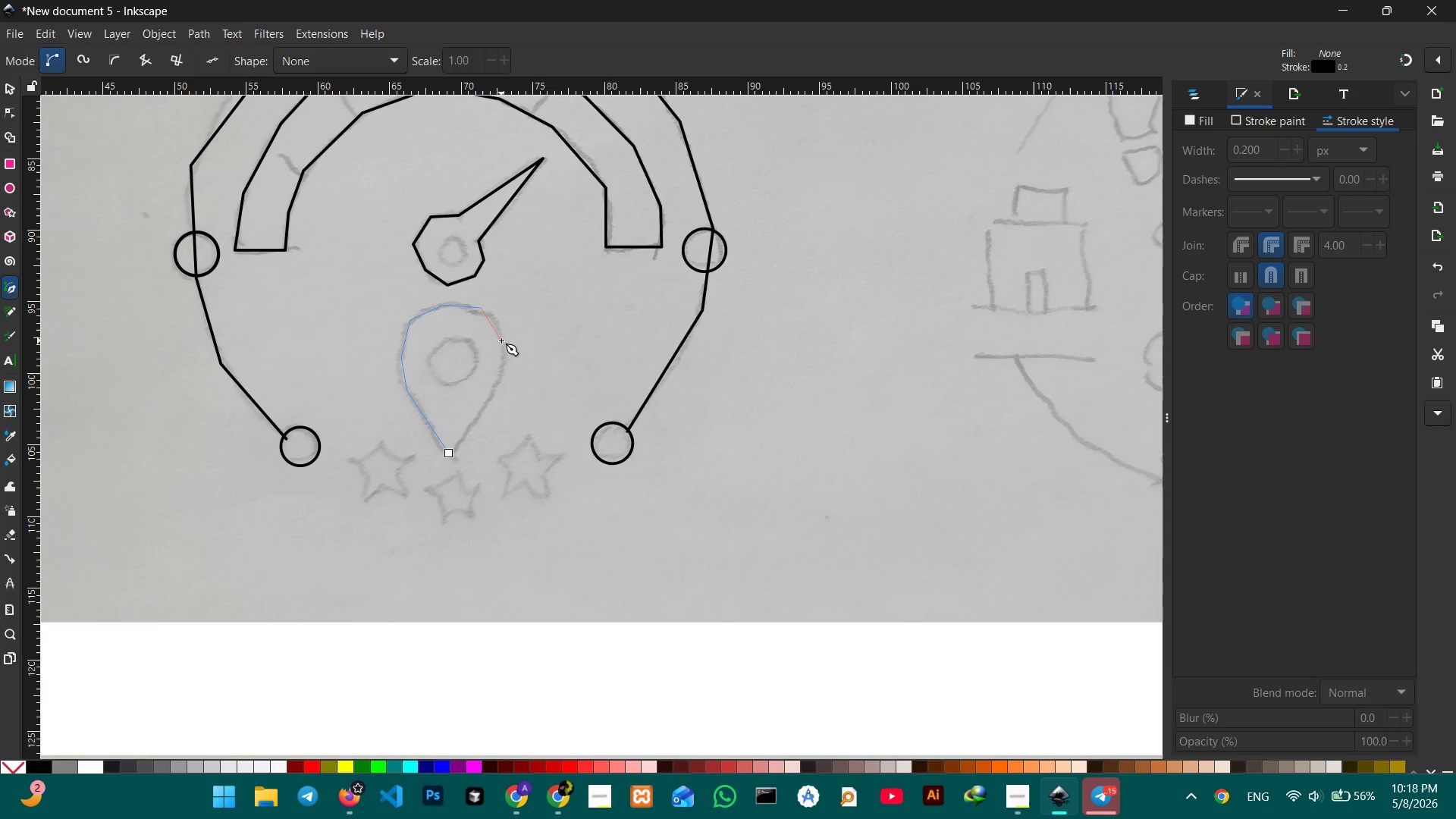 
left_click([502, 337])
 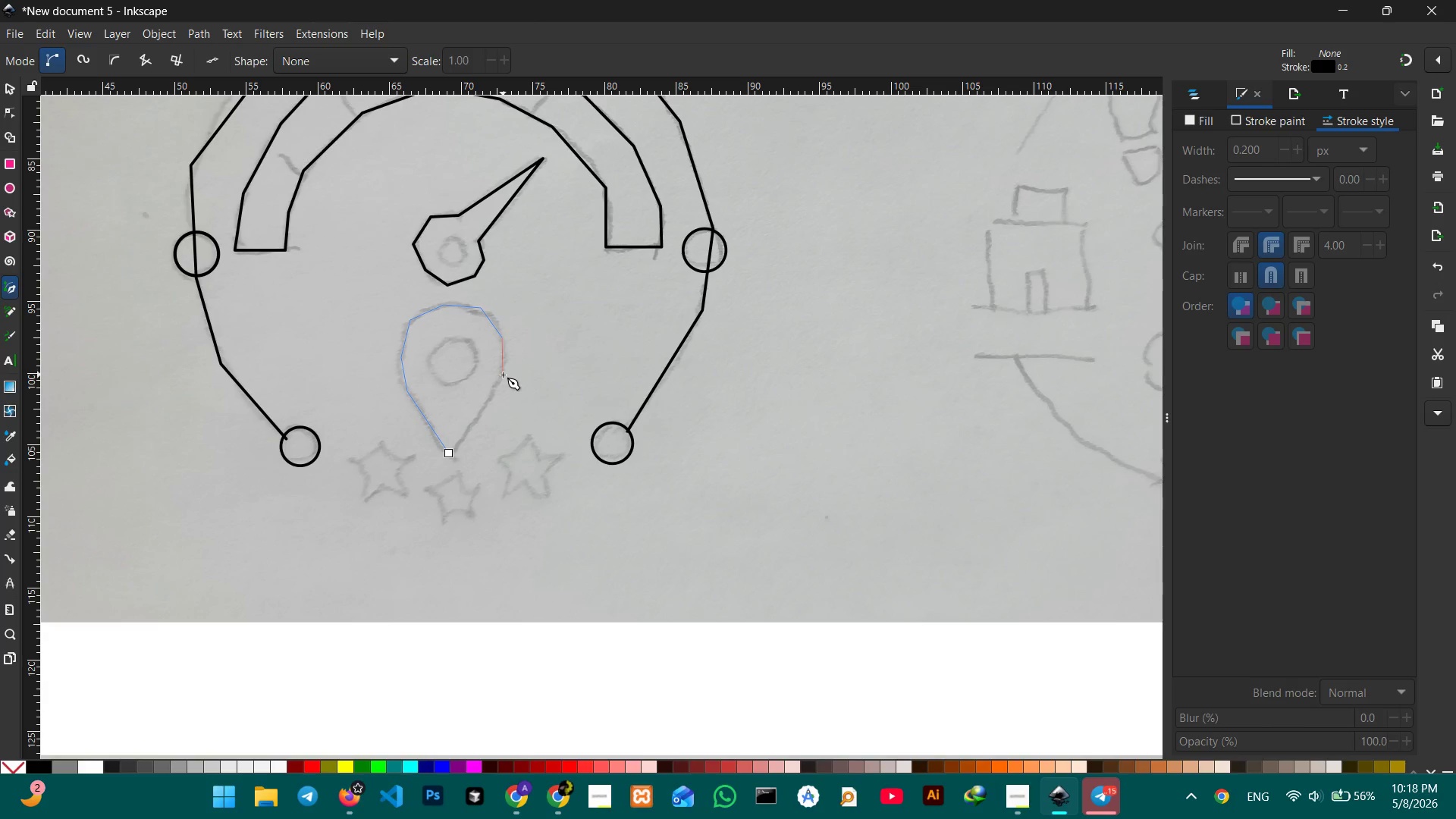 
left_click([503, 375])
 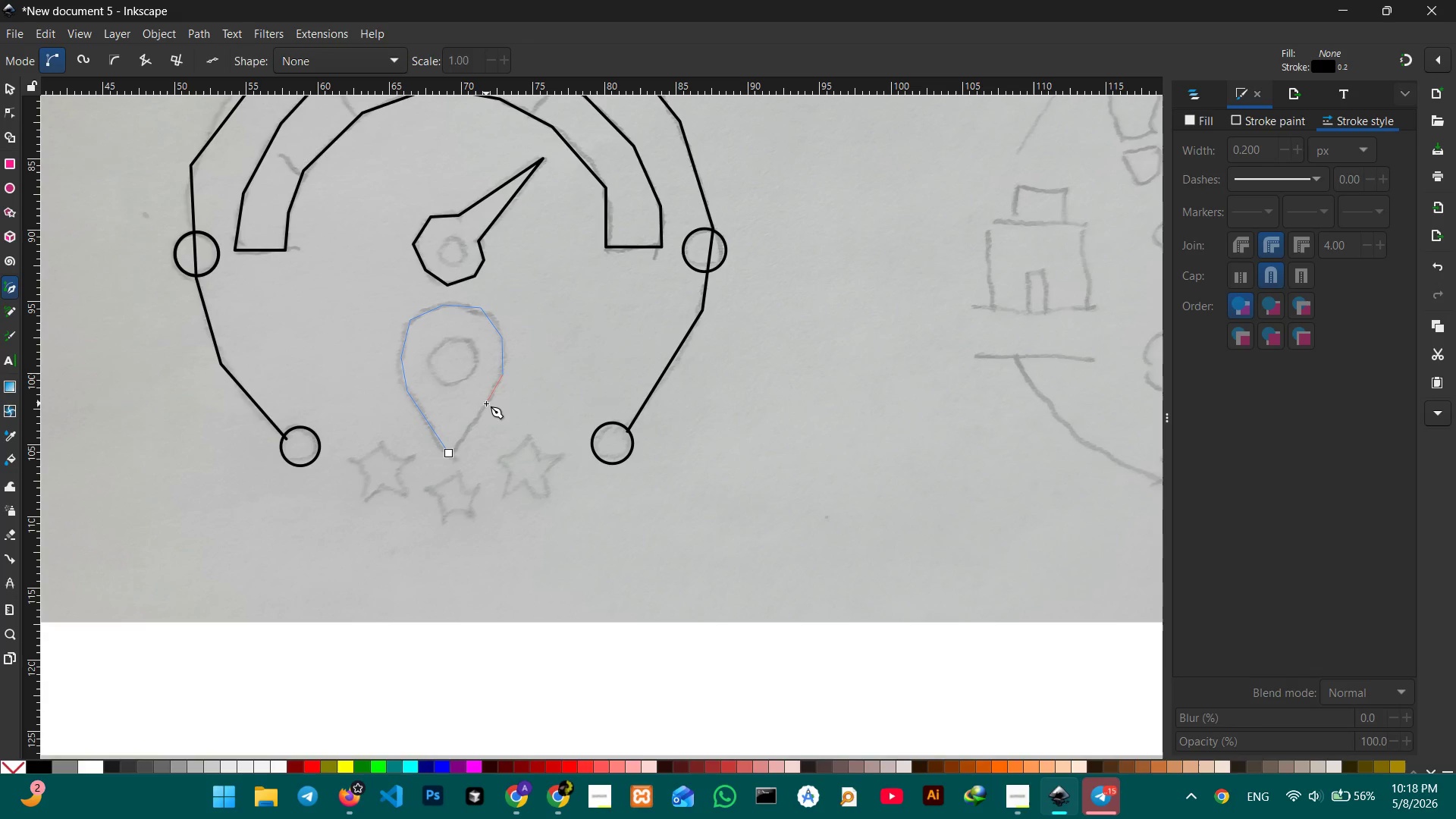 
left_click([486, 403])
 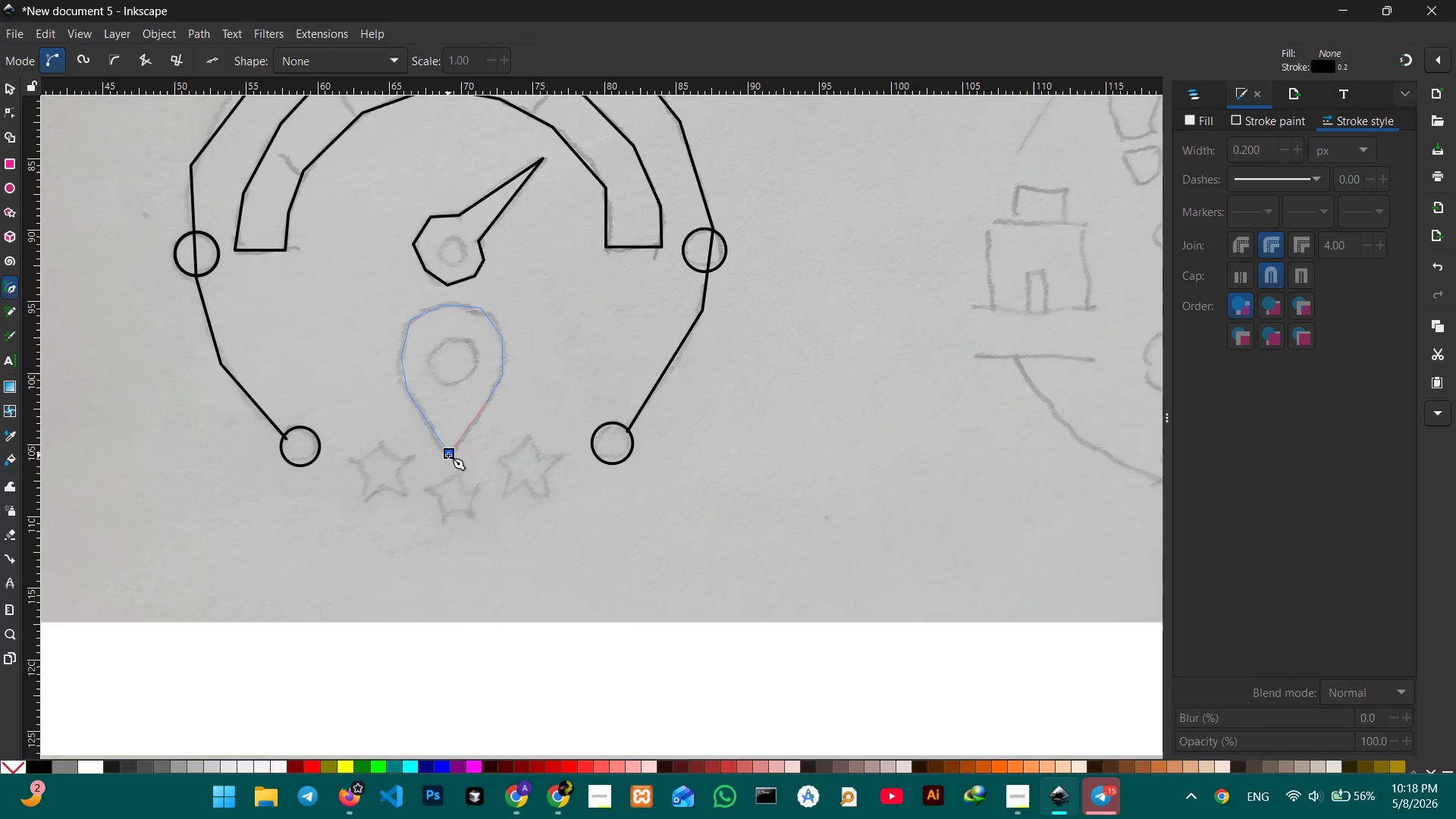 
left_click([448, 455])
 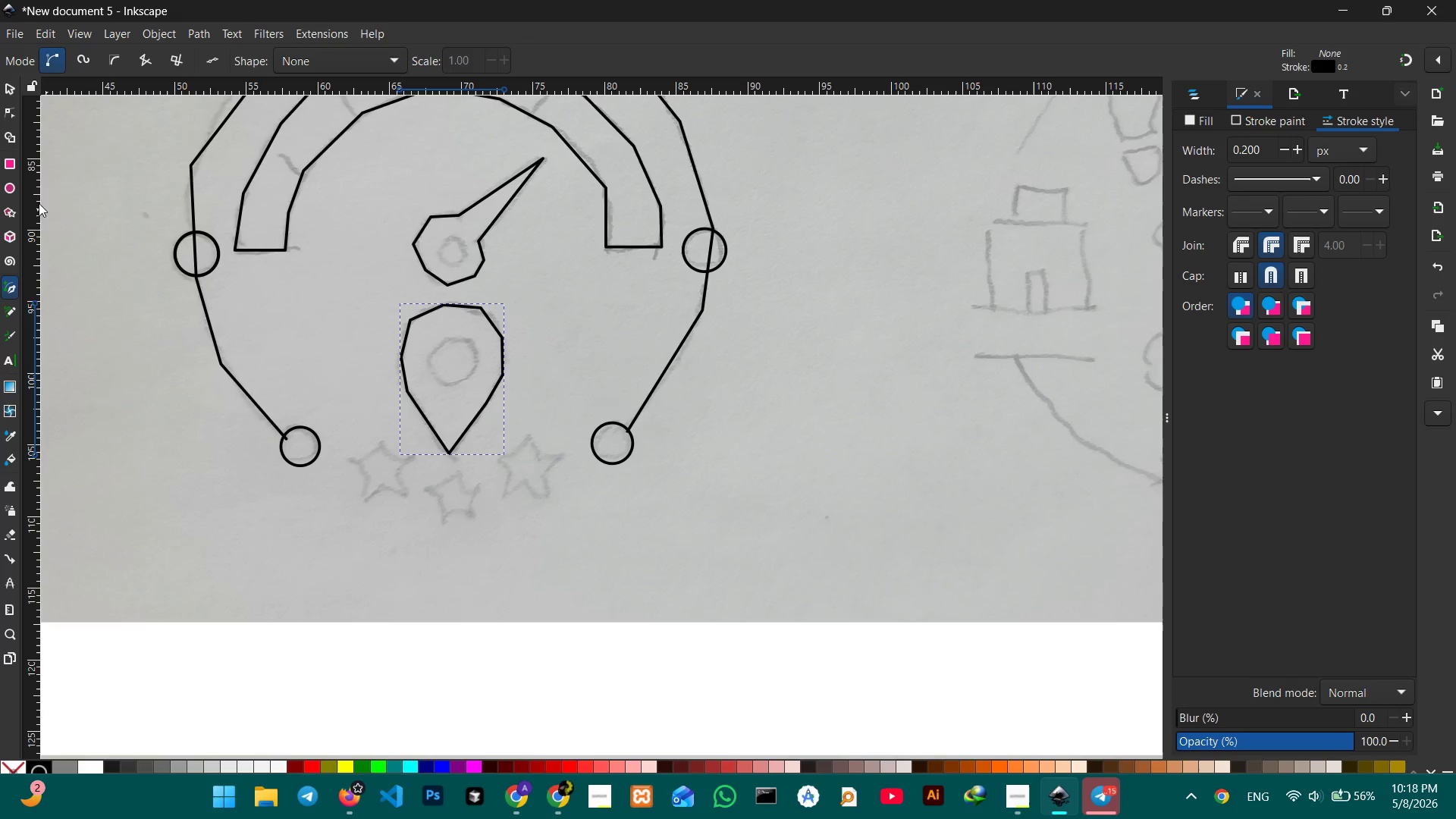 
left_click([9, 185])
 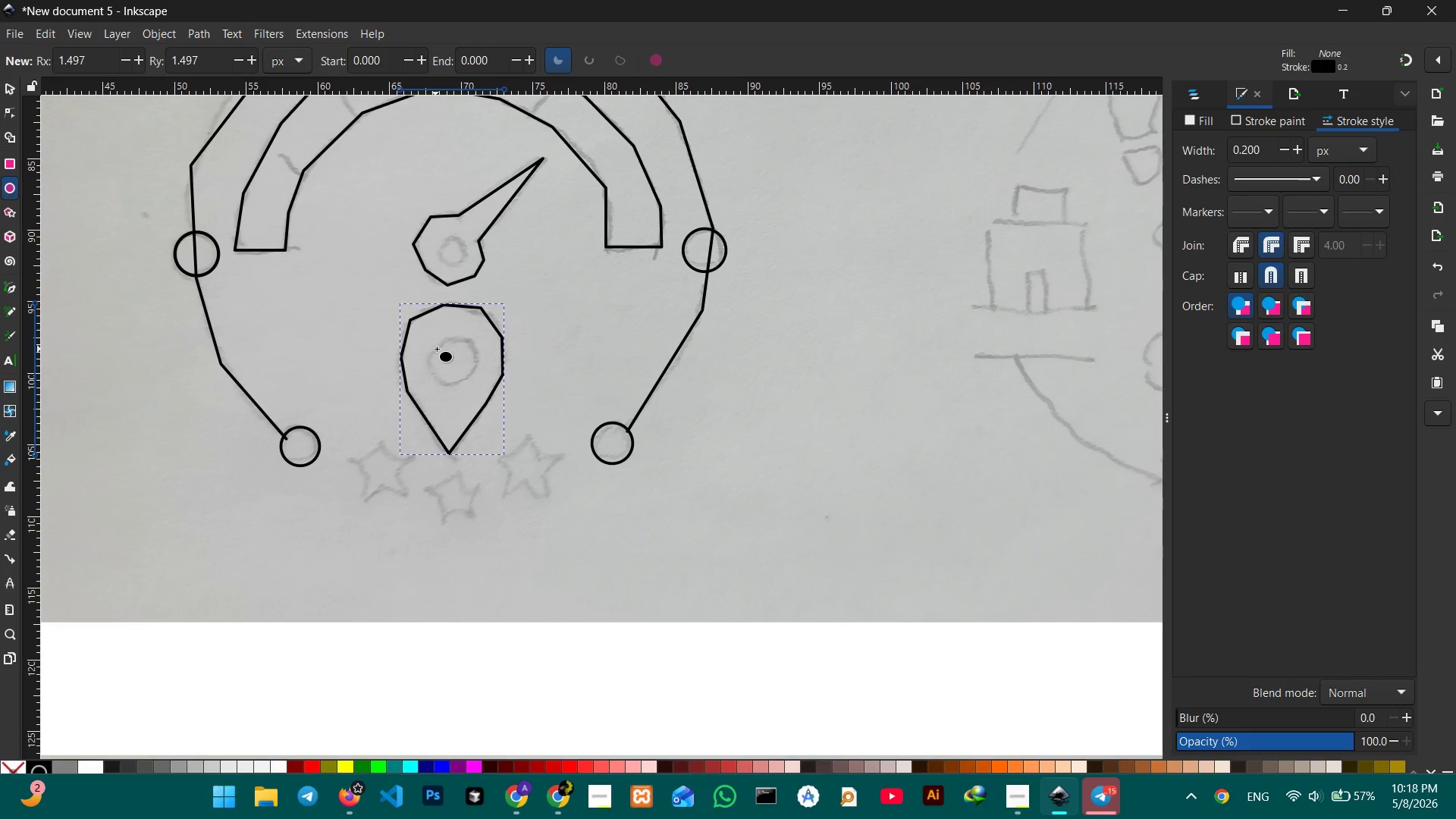 
hold_key(key=ControlLeft, duration=1.92)
left_click_drag(start_coordinate=[426, 348], to_coordinate=[466, 388])
 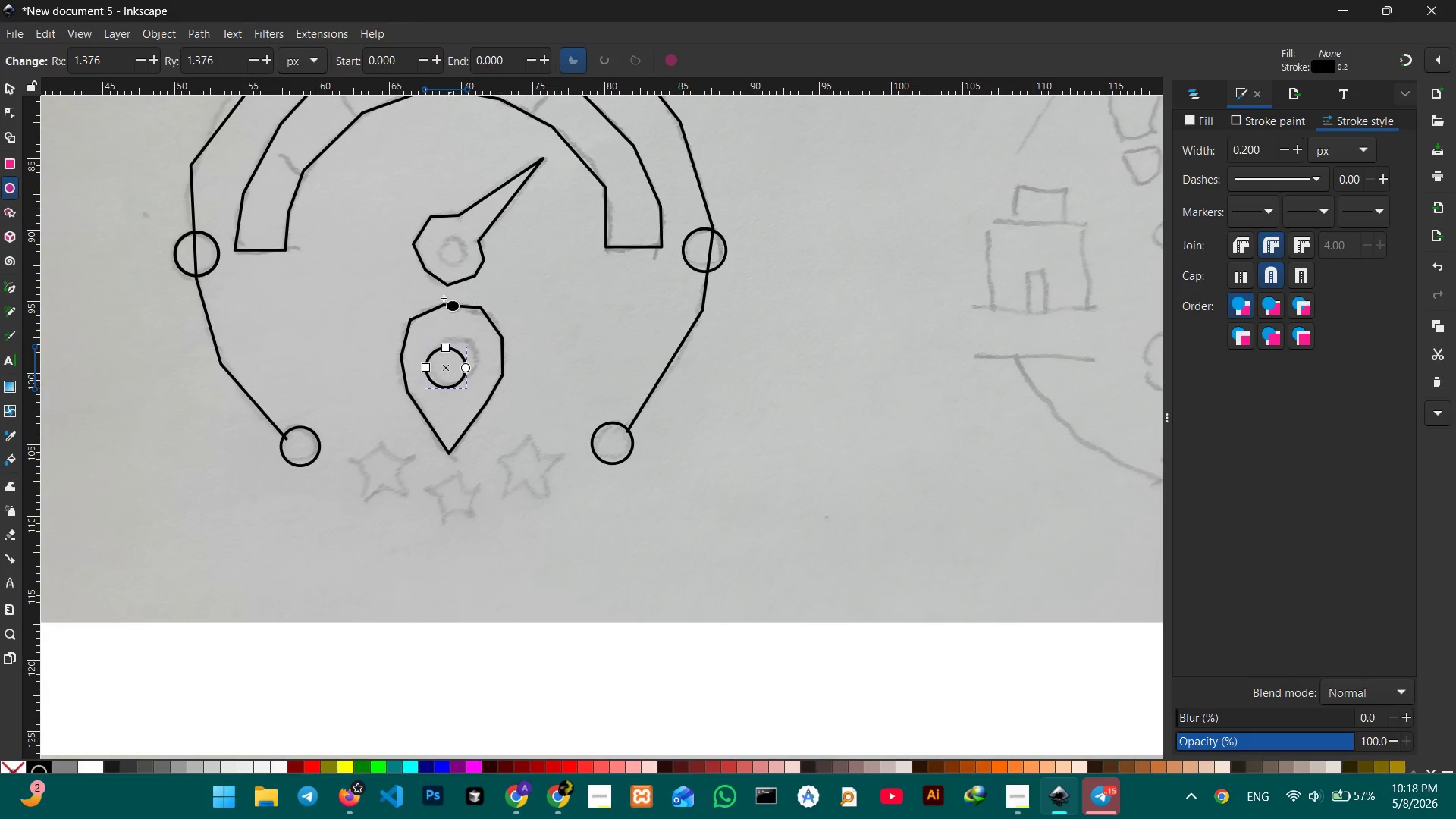 
hold_key(key=ControlLeft, duration=2.58)
left_click_drag(start_coordinate=[441, 237], to_coordinate=[471, 271])
 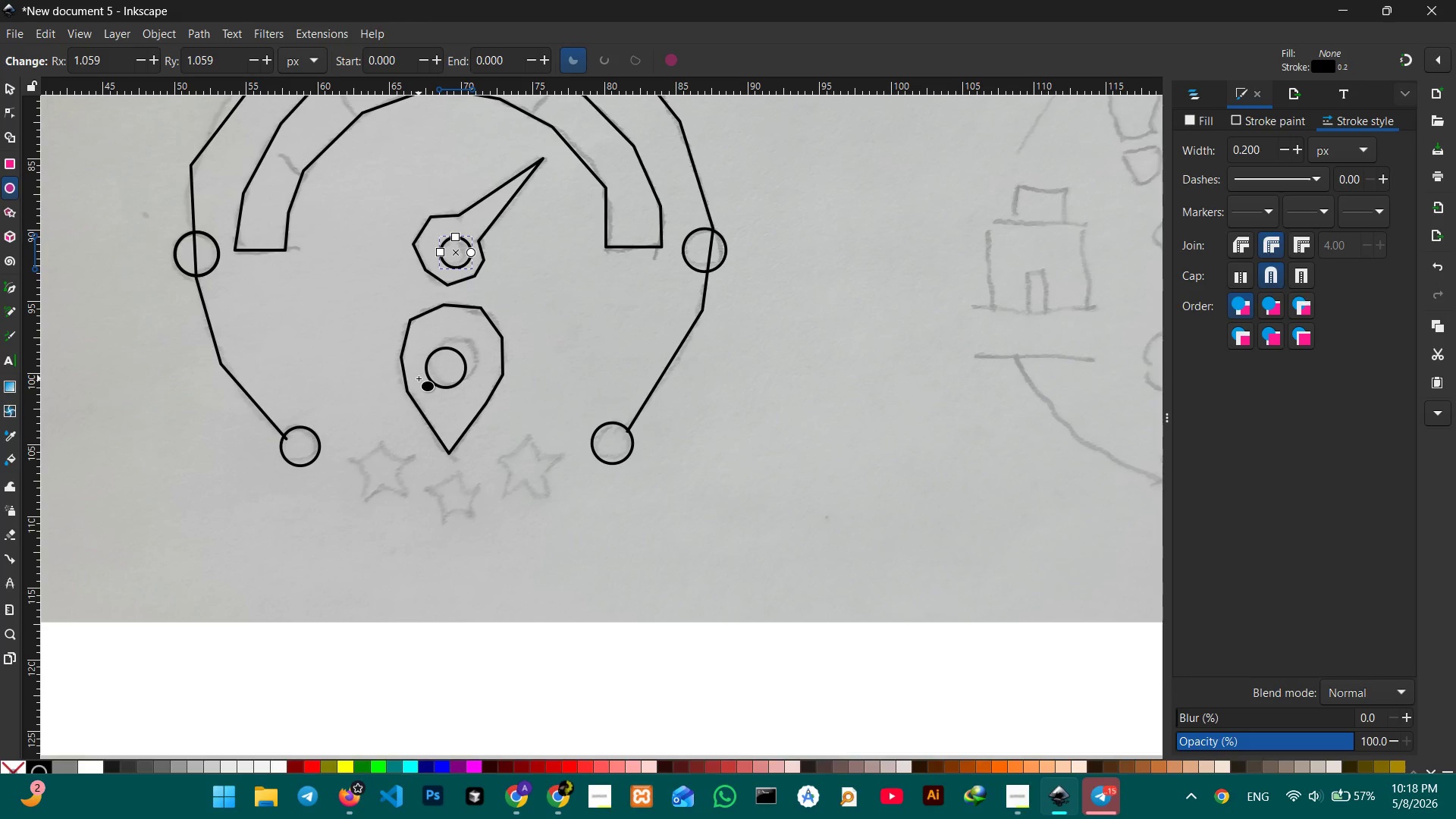 
scroll: coordinate [419, 378], scroll_direction: up, amount: 1.0
 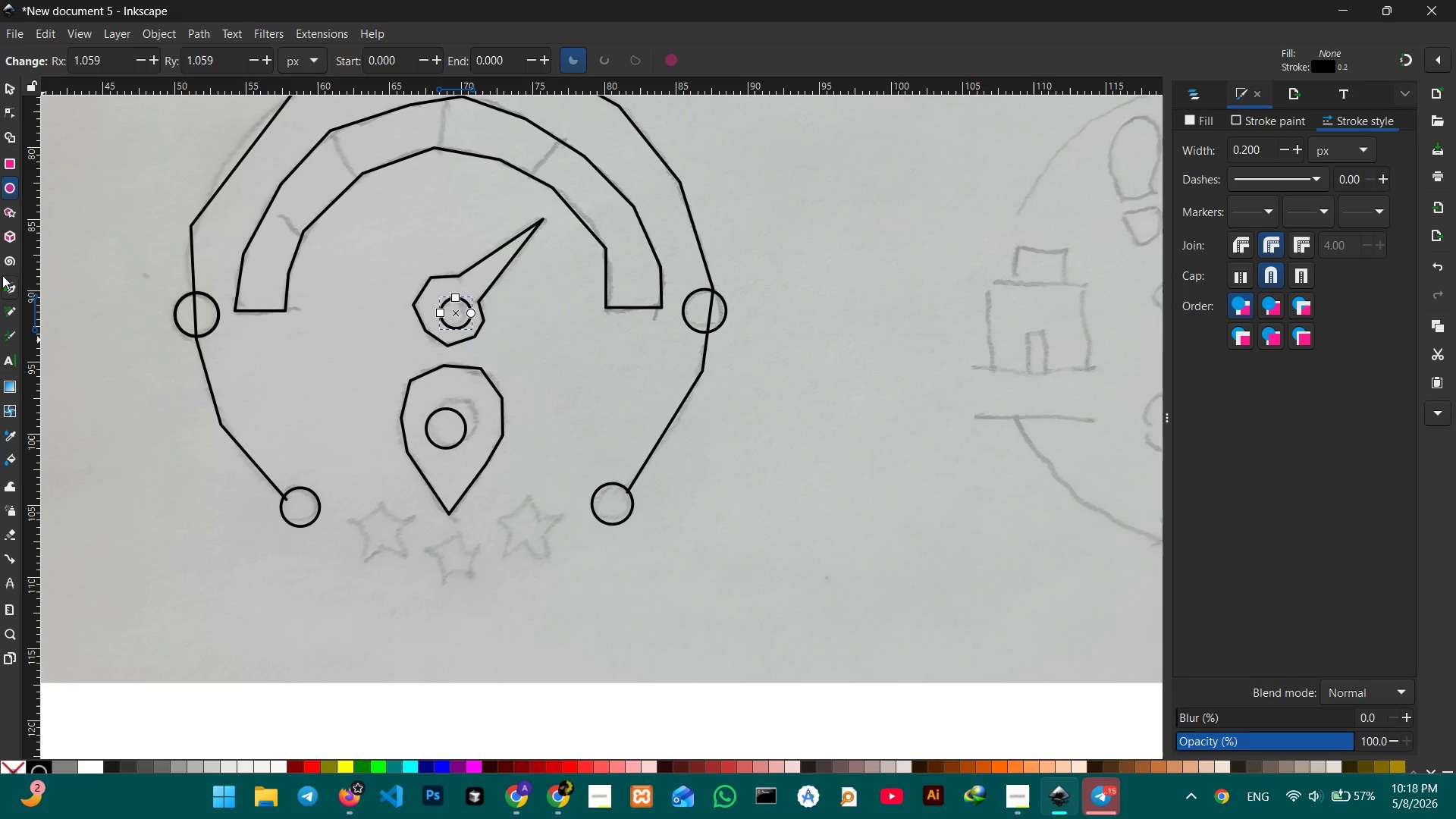 
left_click([3, 283])
 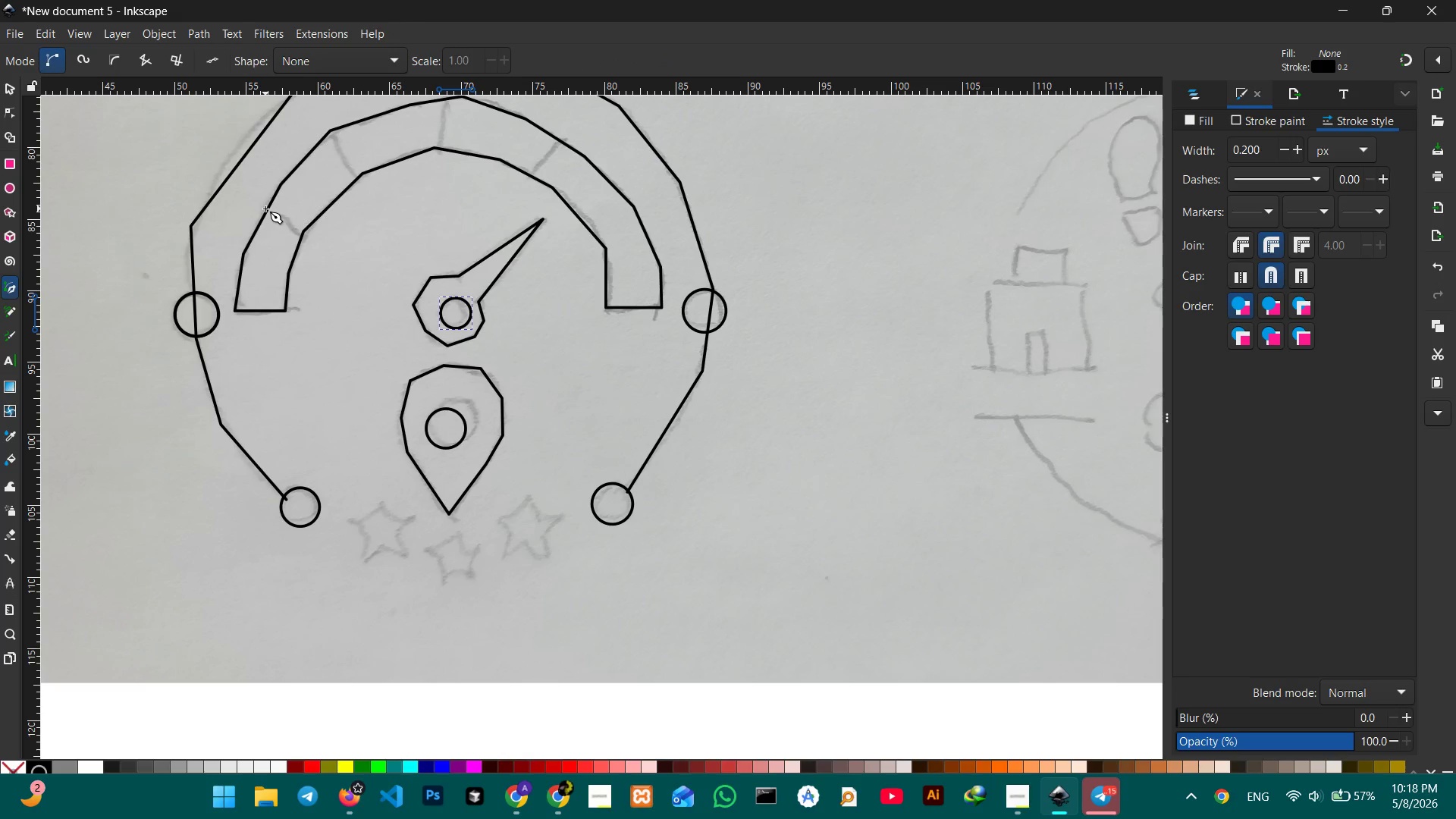 
left_click([266, 209])
 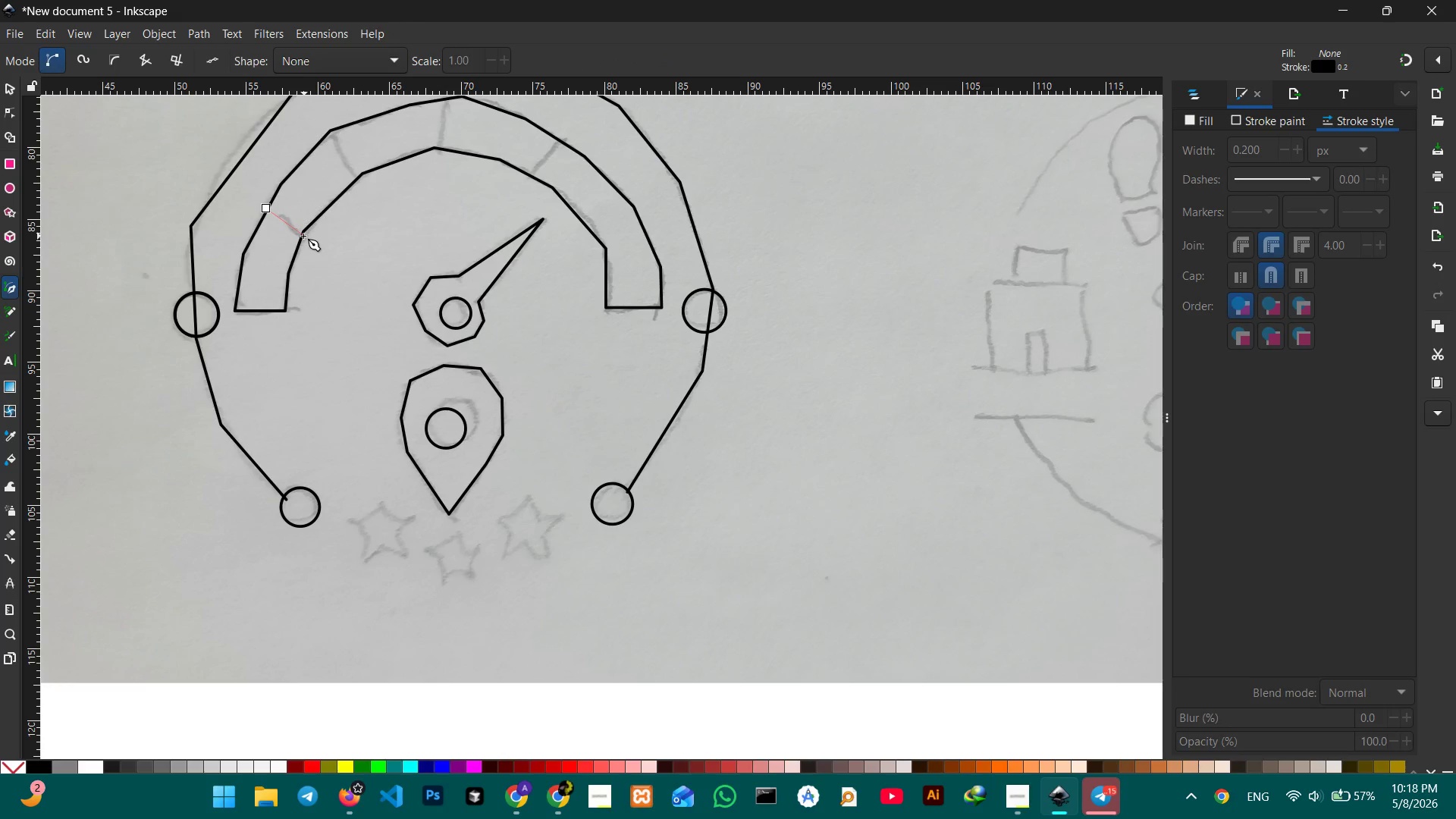 
left_click([303, 236])
 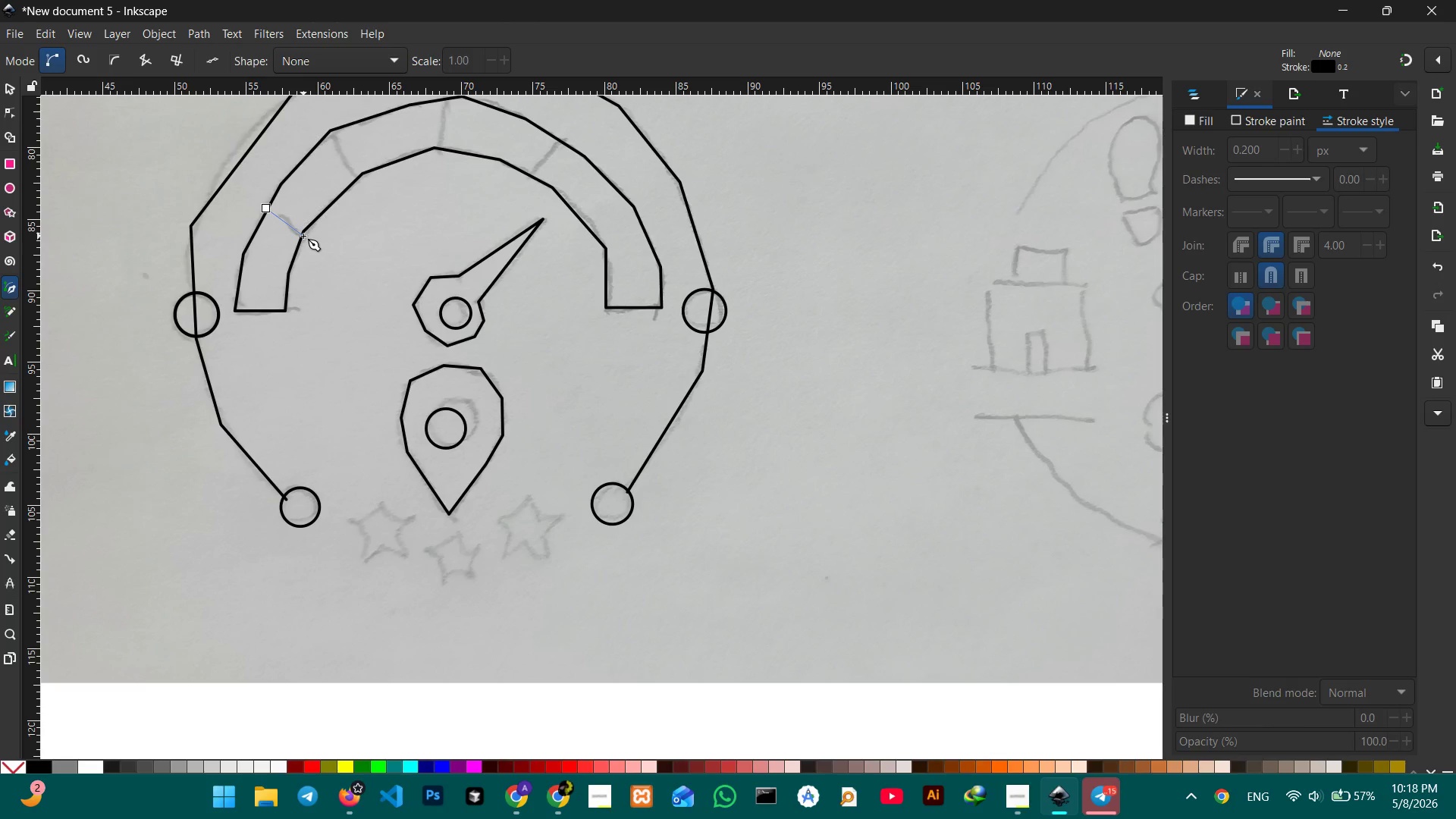 
key(Enter)
 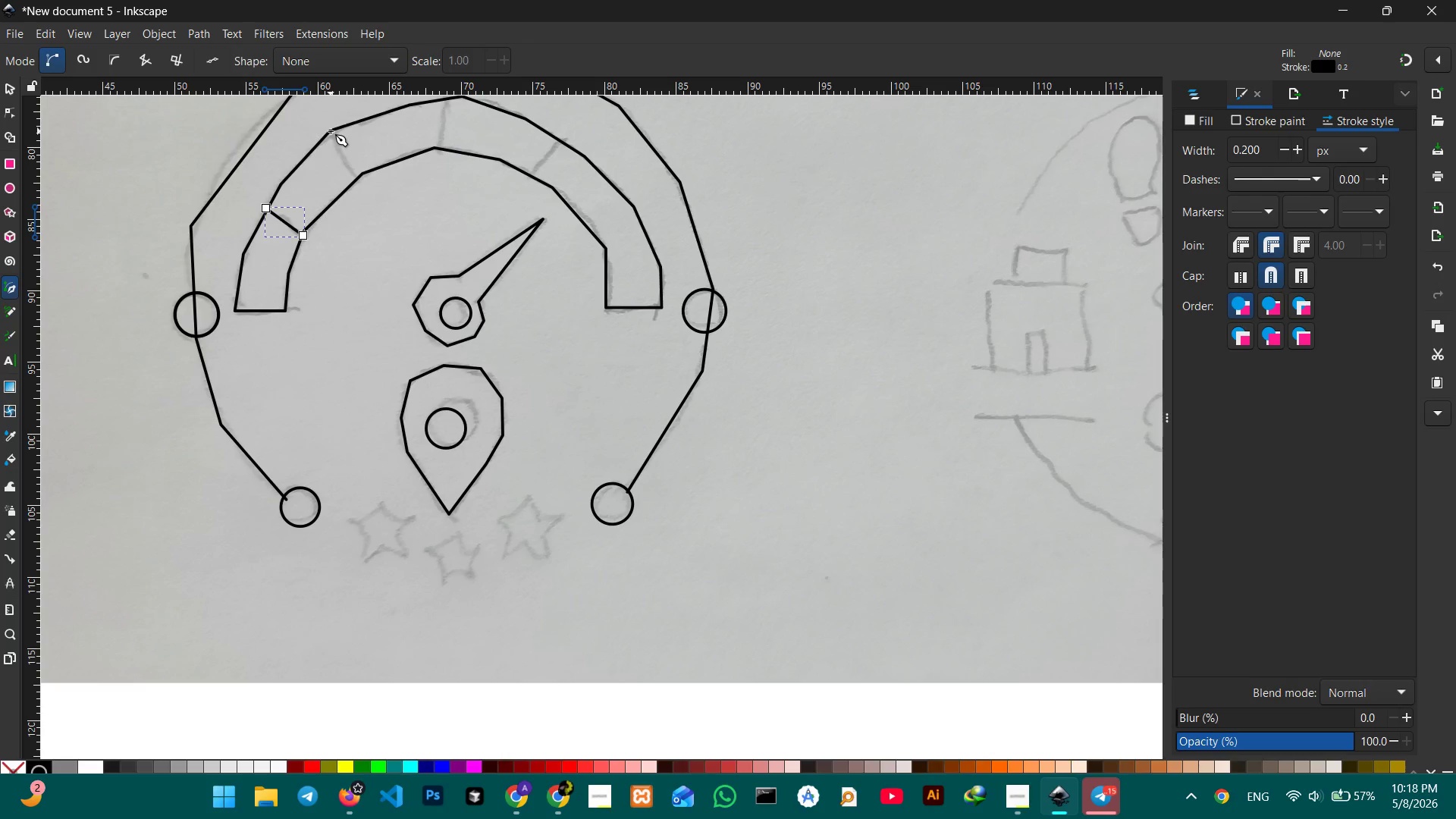 
left_click([331, 131])
 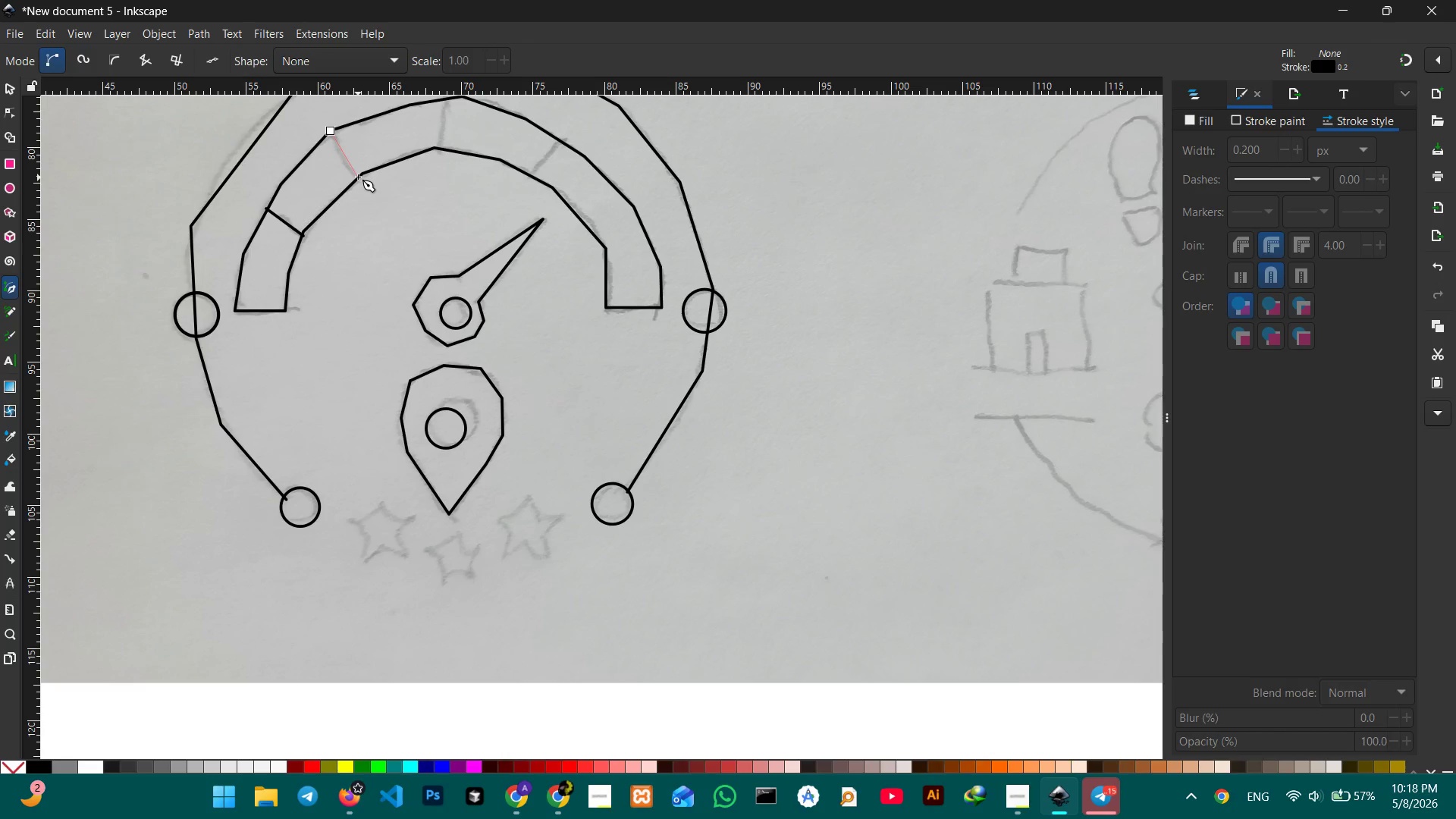 
left_click([358, 176])
 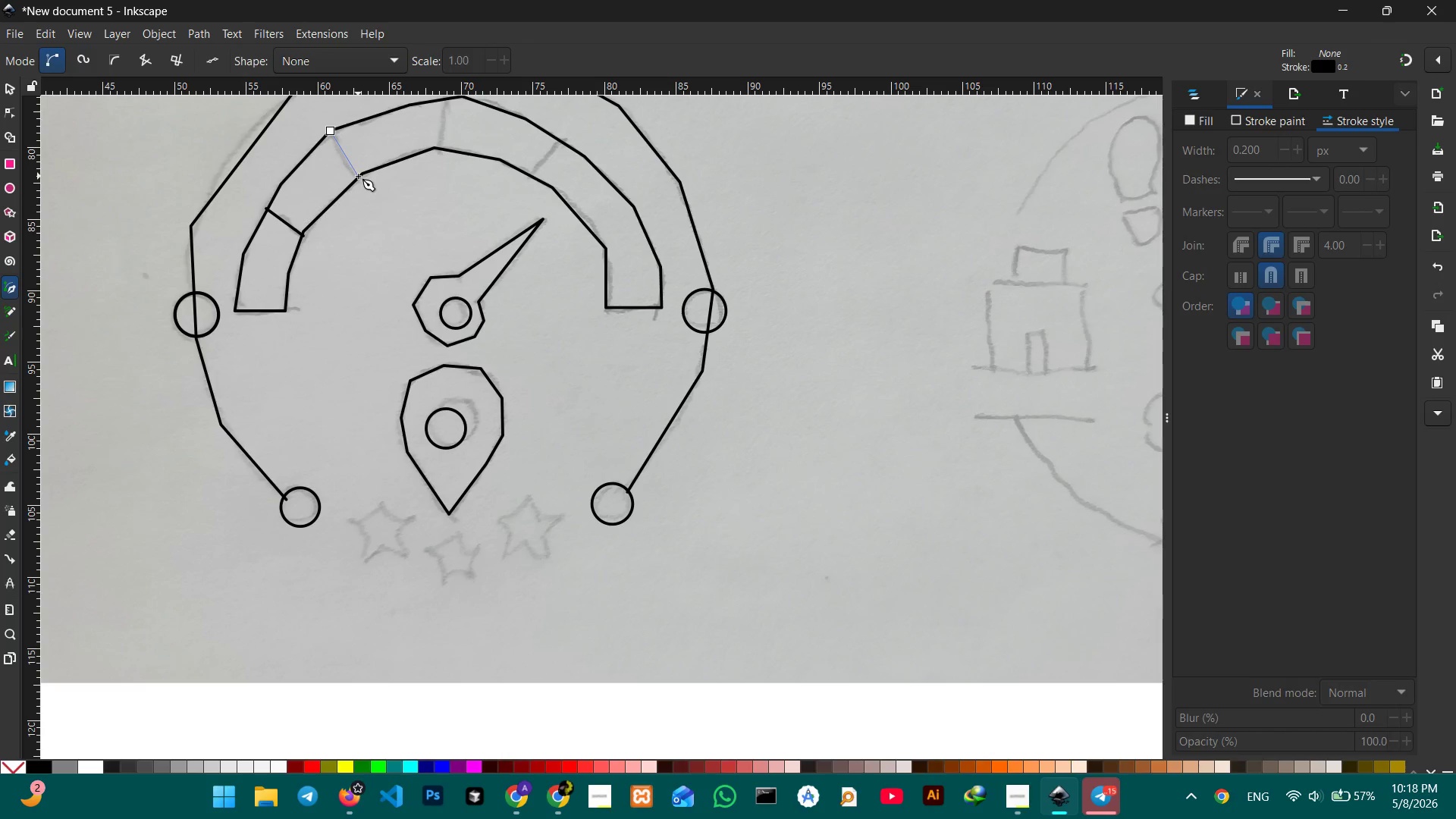 
key(Enter)
 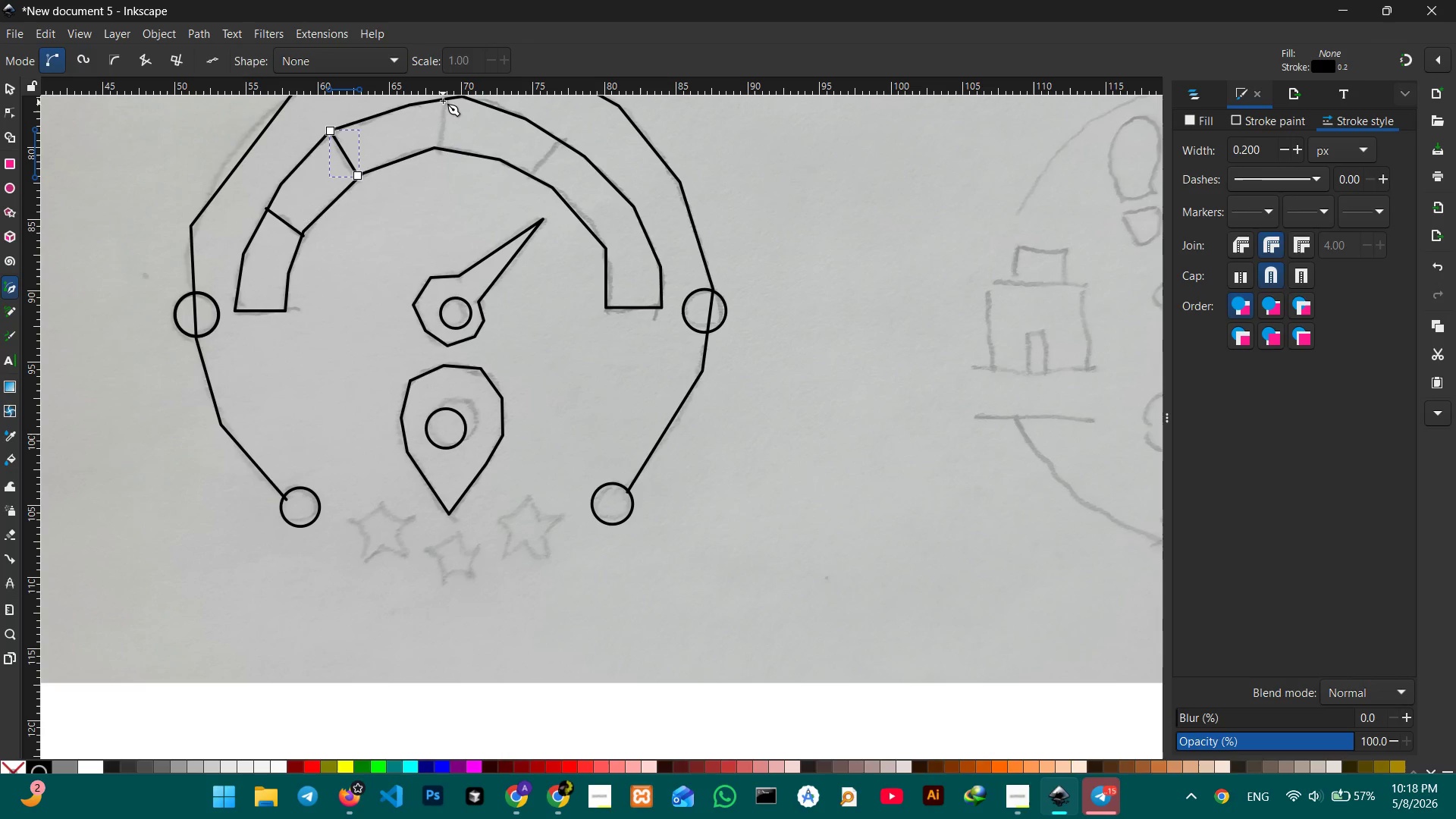 
left_click([443, 99])
 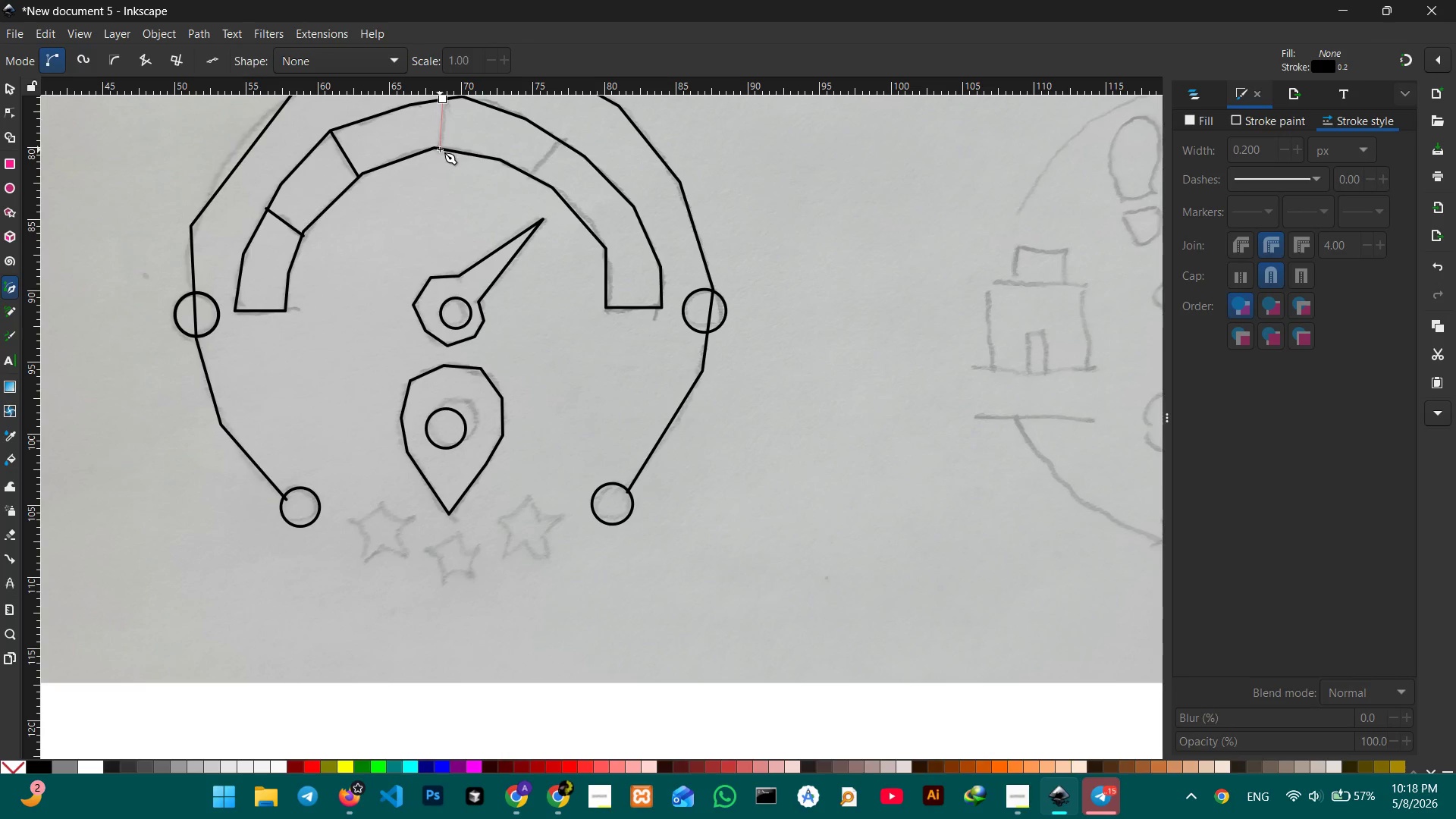 
left_click([440, 149])
 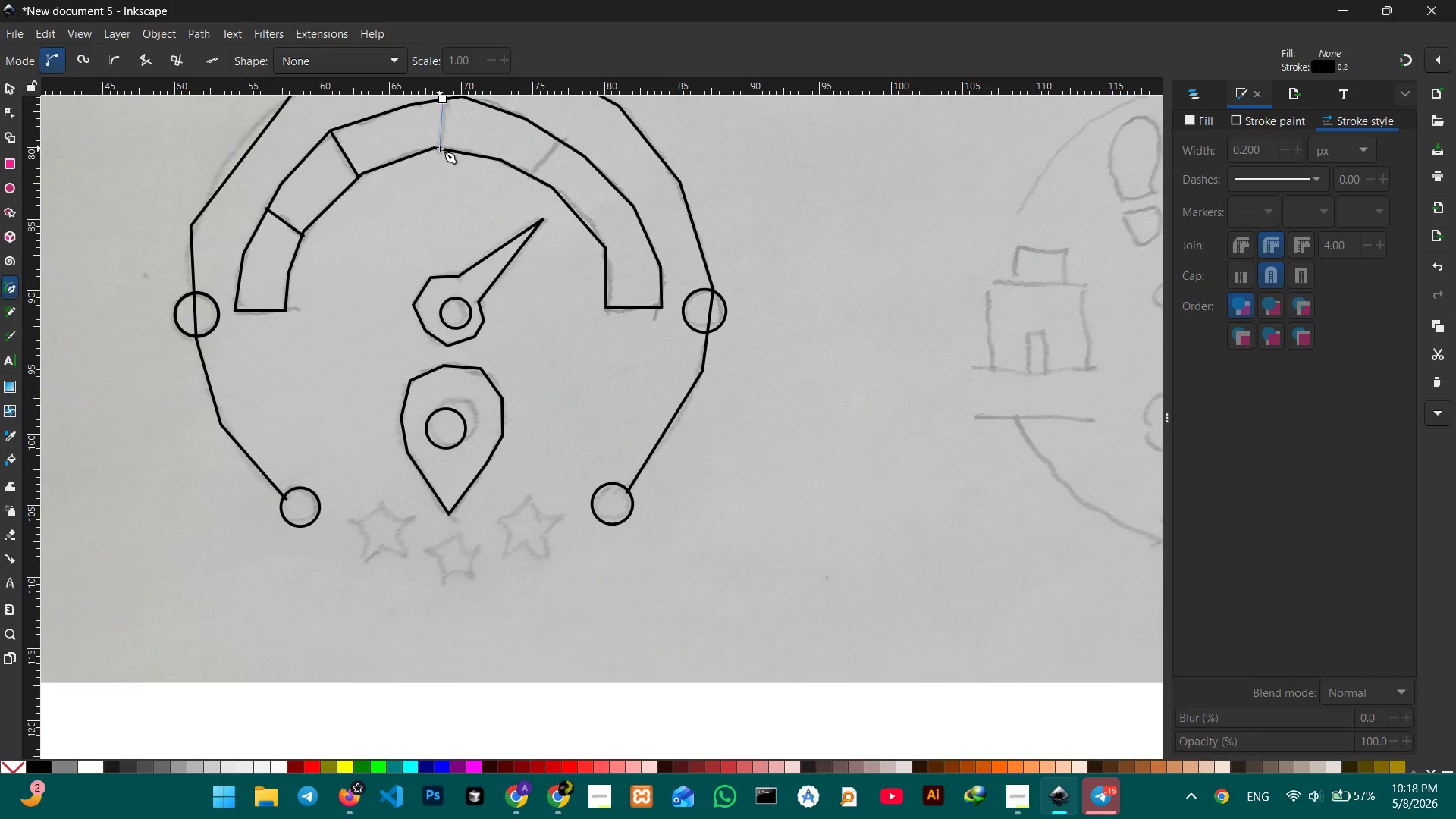 
key(Enter)
 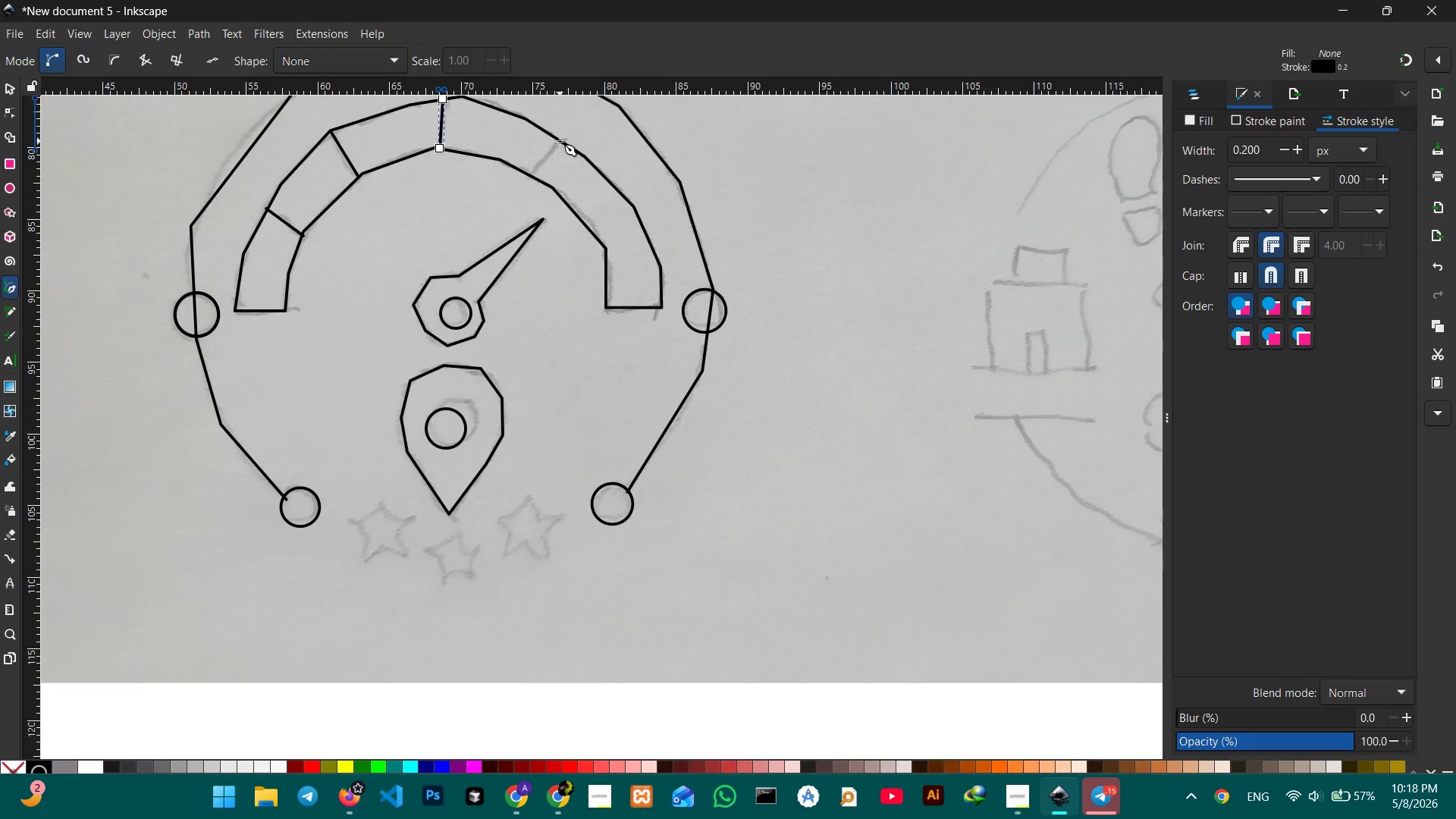 
left_click([560, 141])
 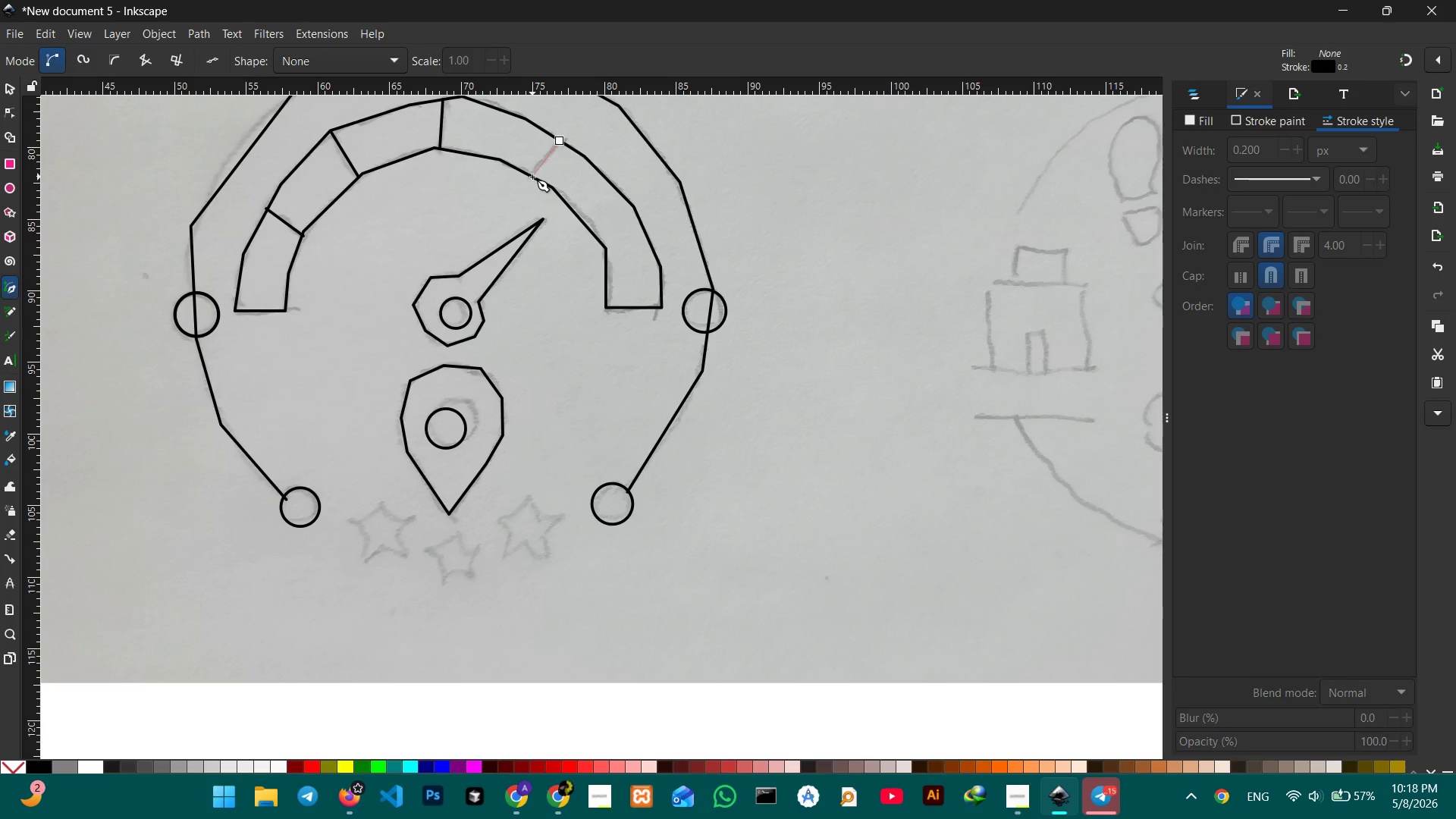 
left_click([532, 177])
 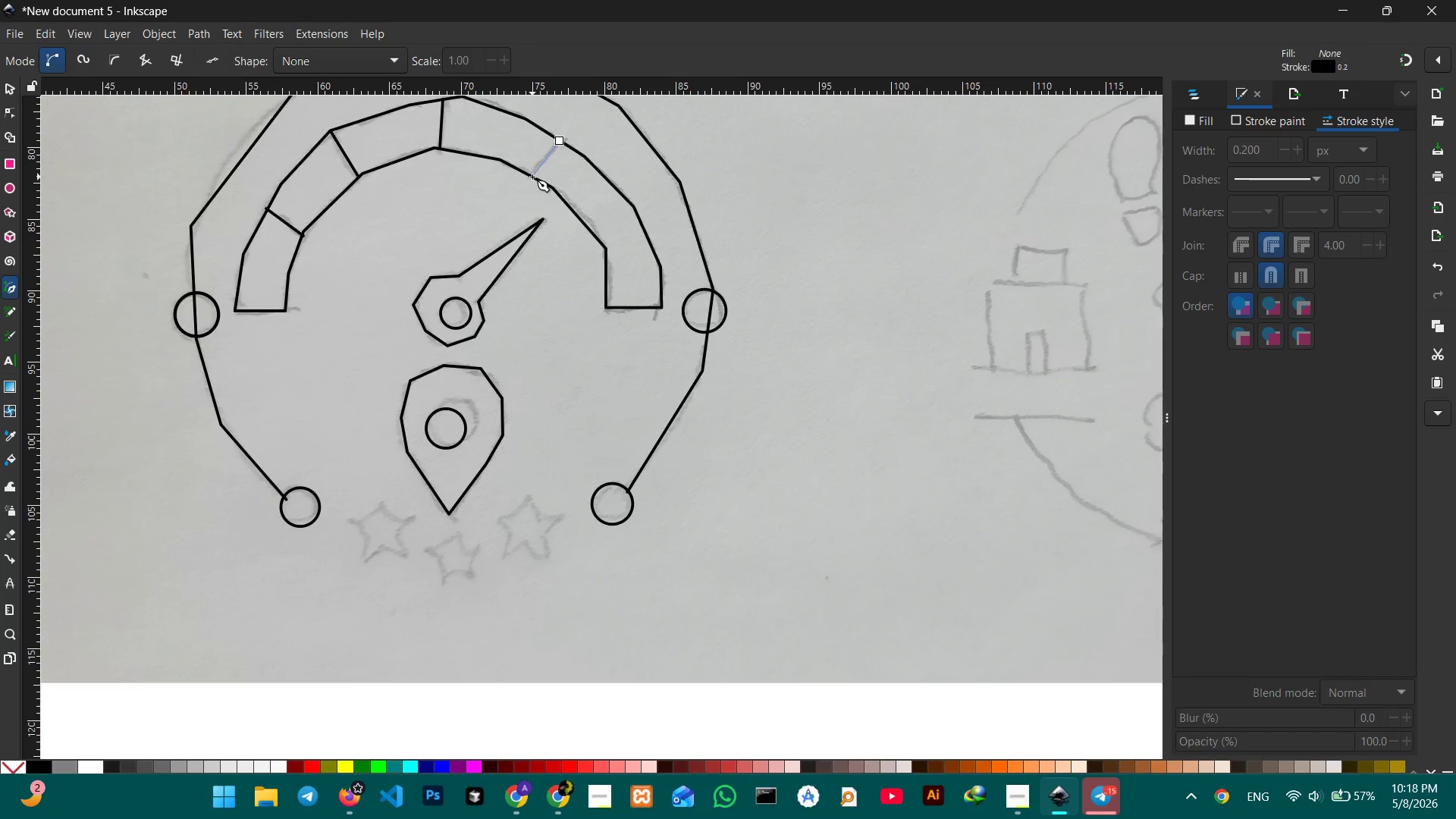 
key(Enter)
 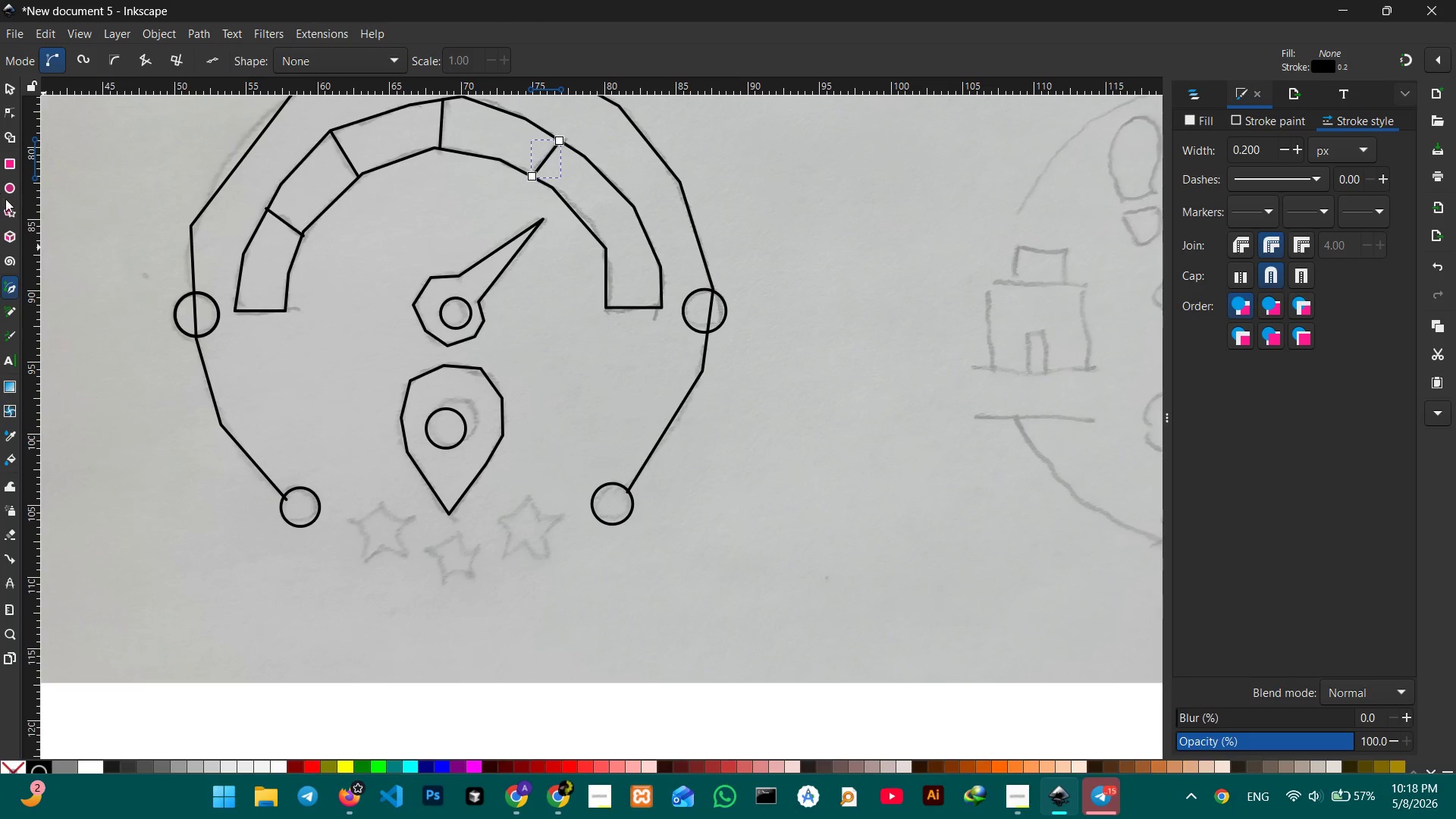 
left_click([10, 218])
 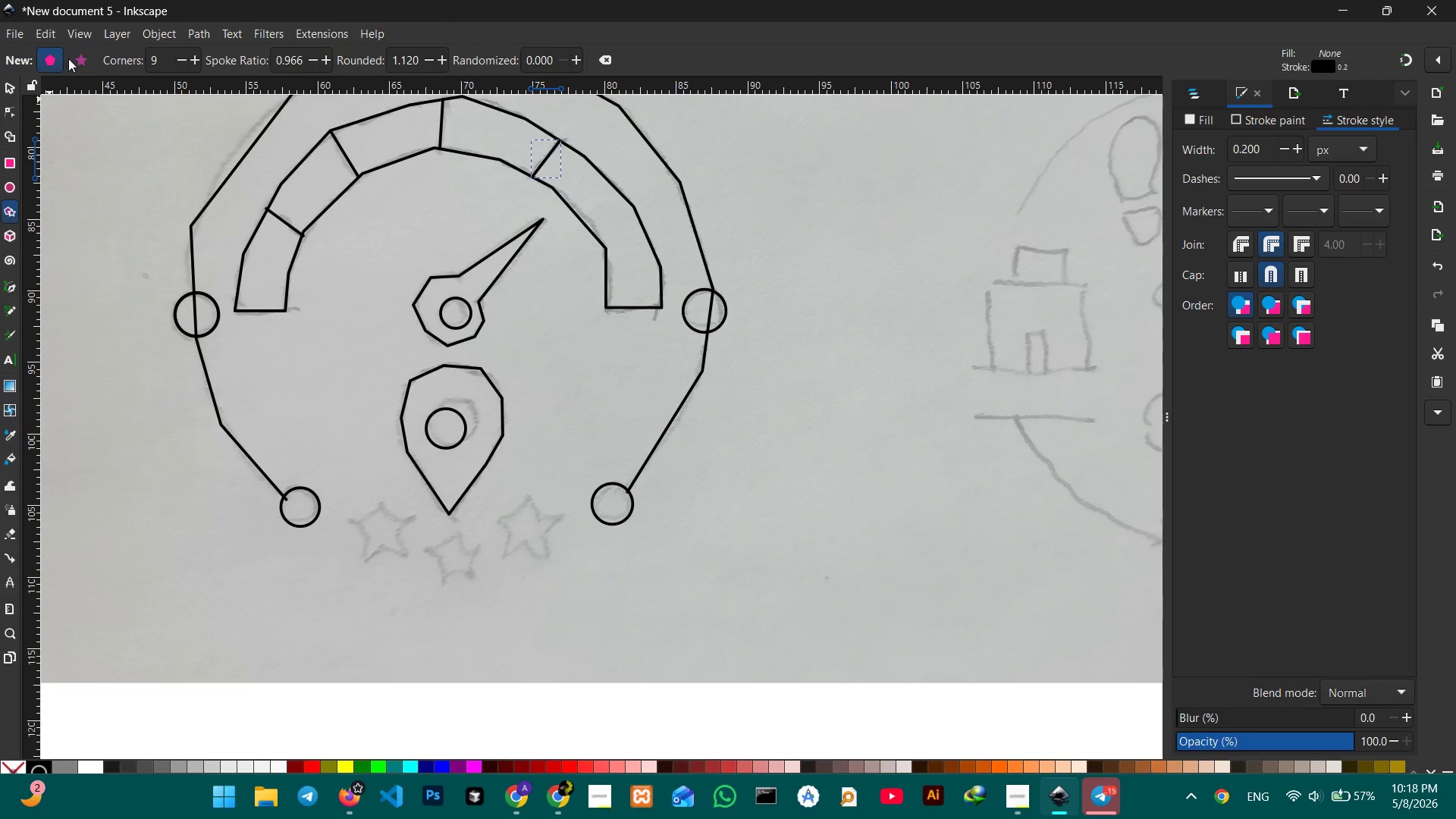 
left_click([75, 59])
 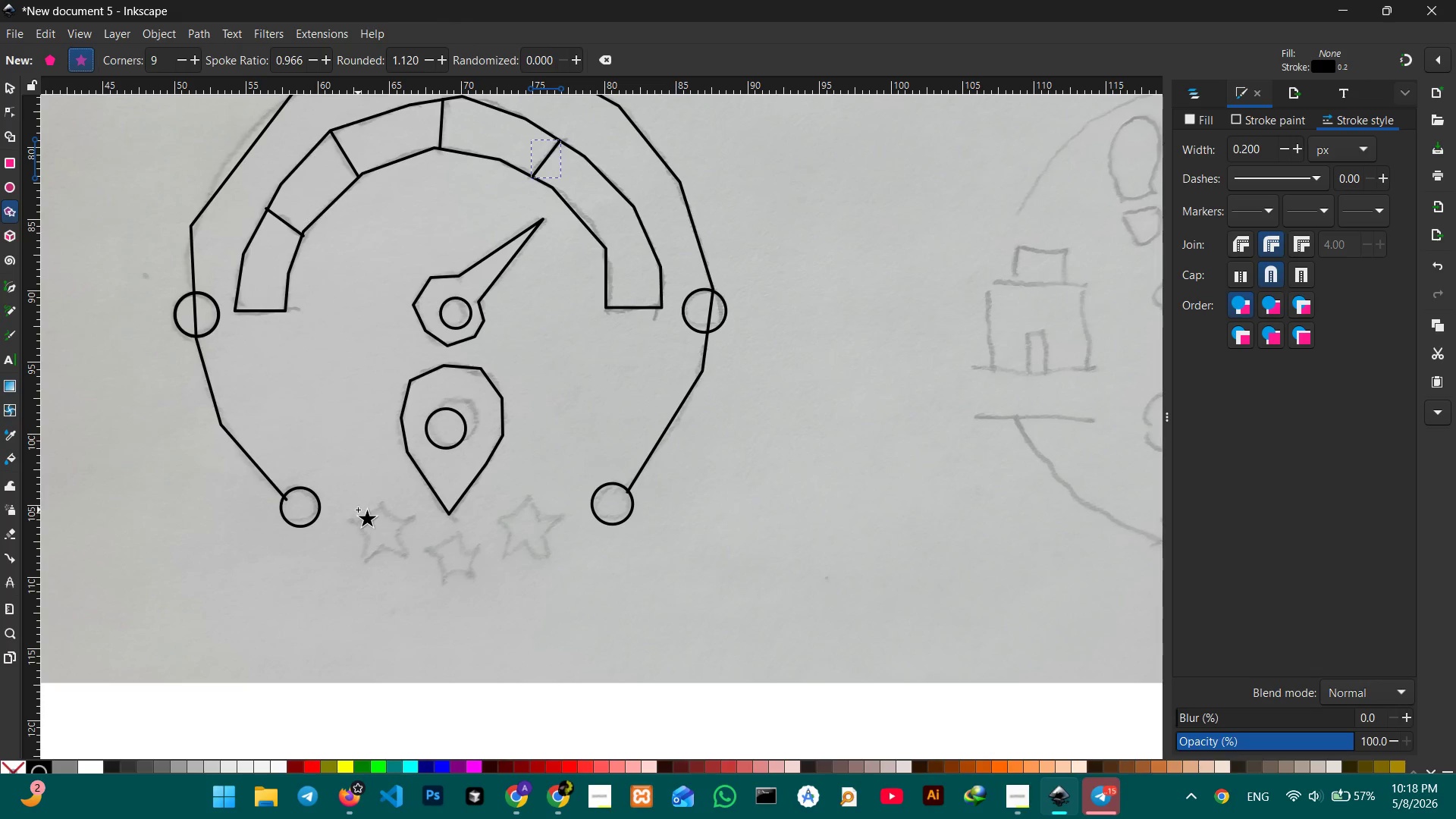 
left_click_drag(start_coordinate=[356, 509], to_coordinate=[384, 543])
 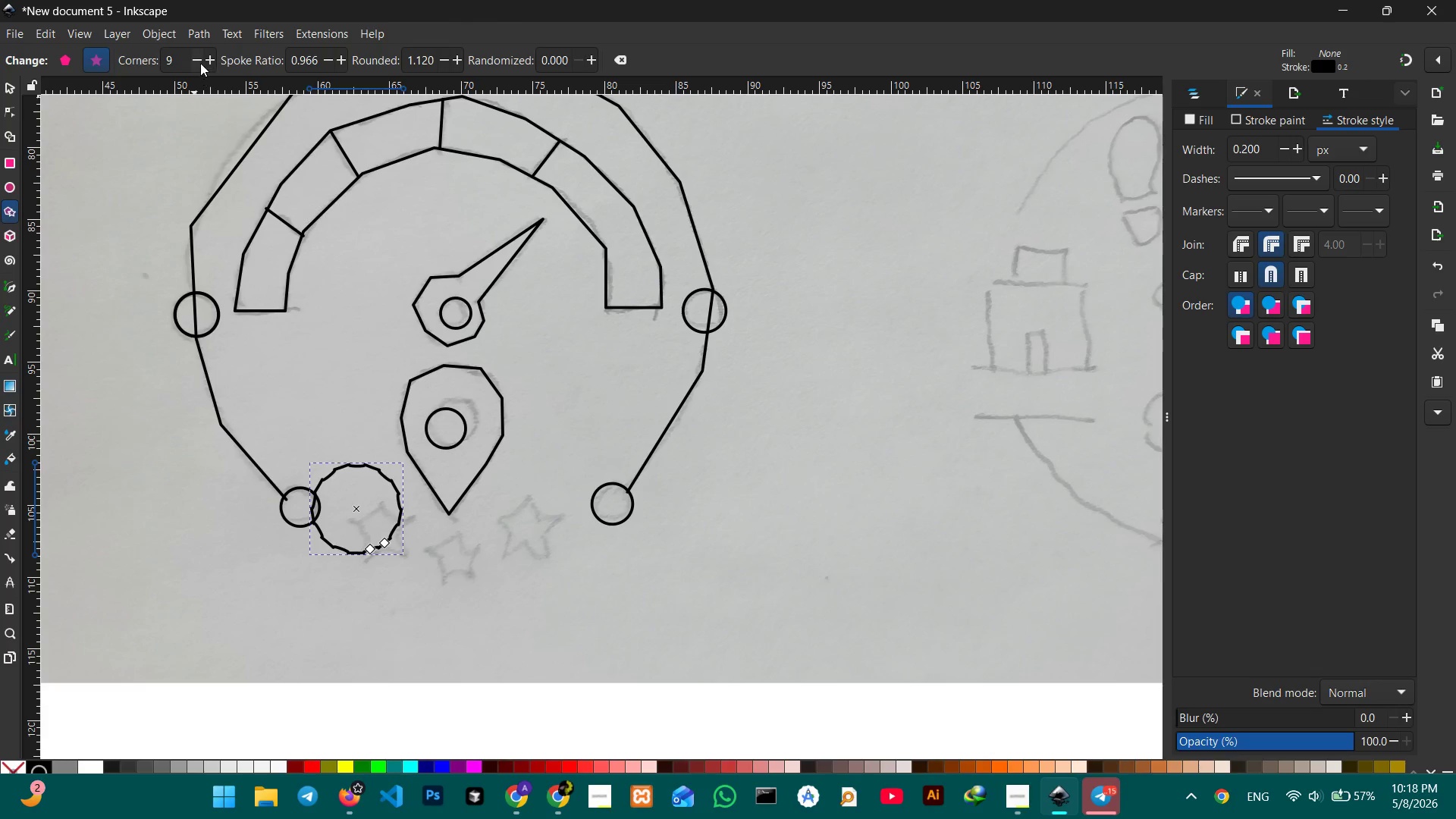 
left_click([199, 63])
 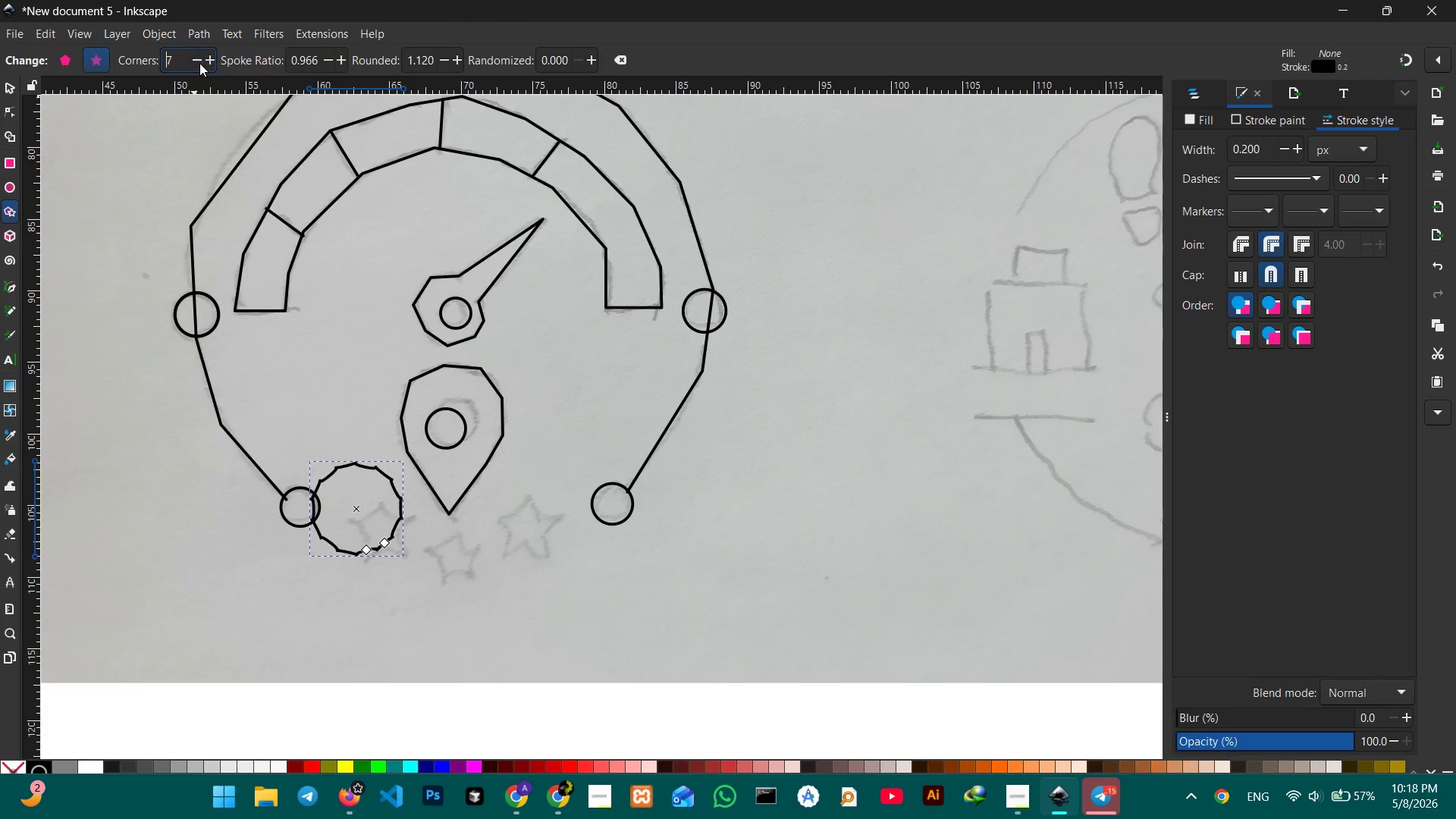 
double_click([199, 63])
 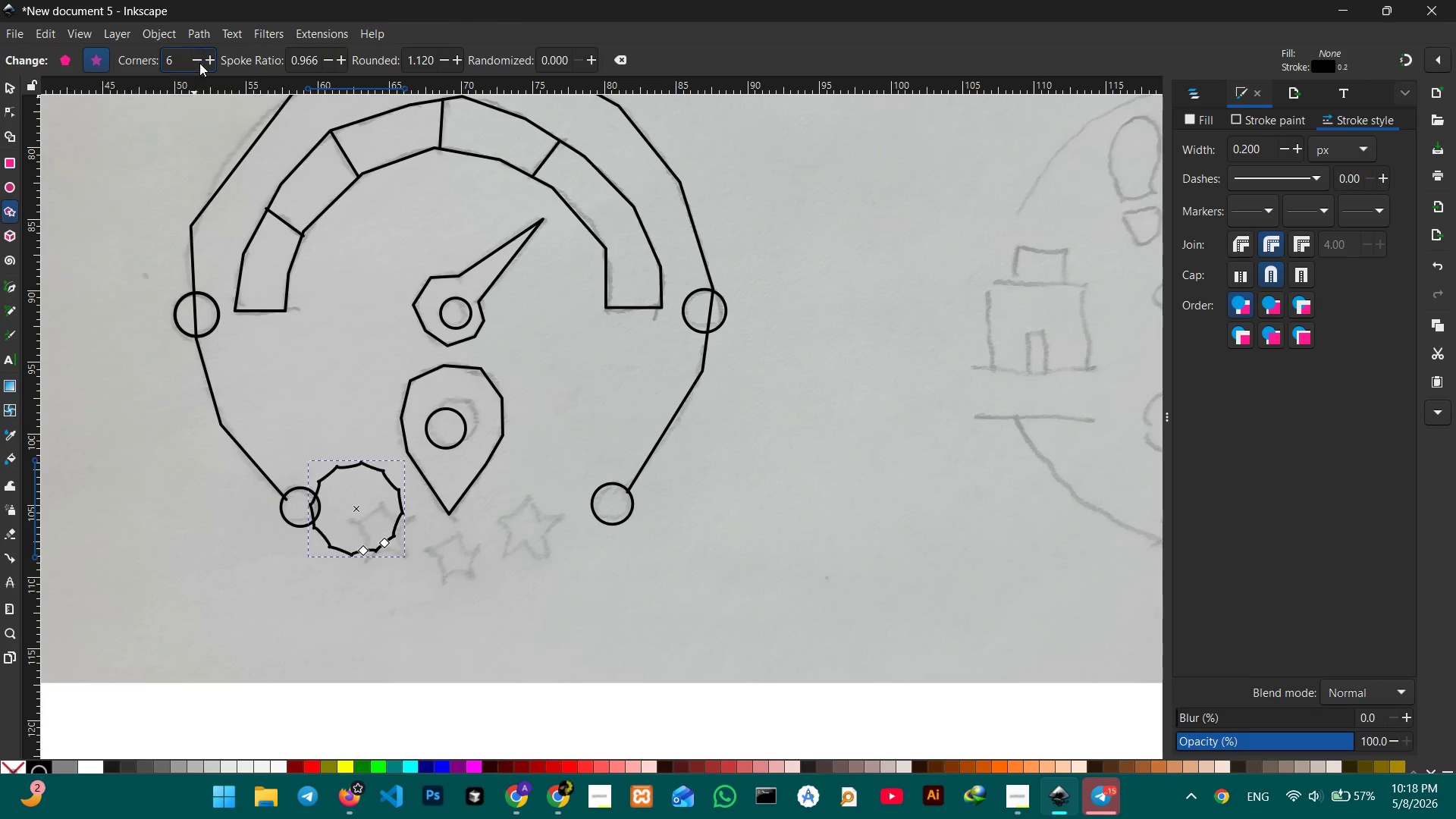 
triple_click([199, 63])
 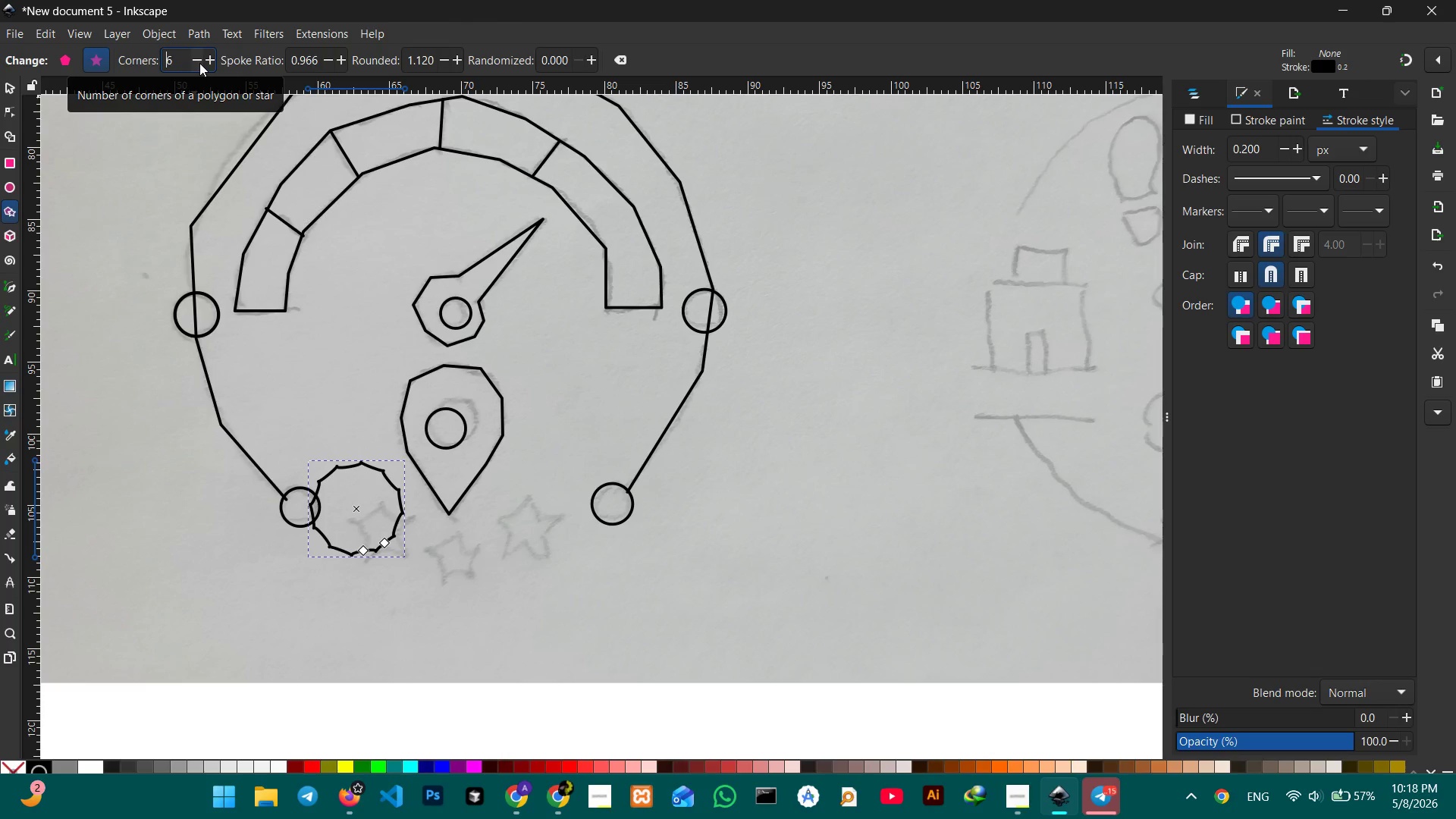 
triple_click([199, 63])
 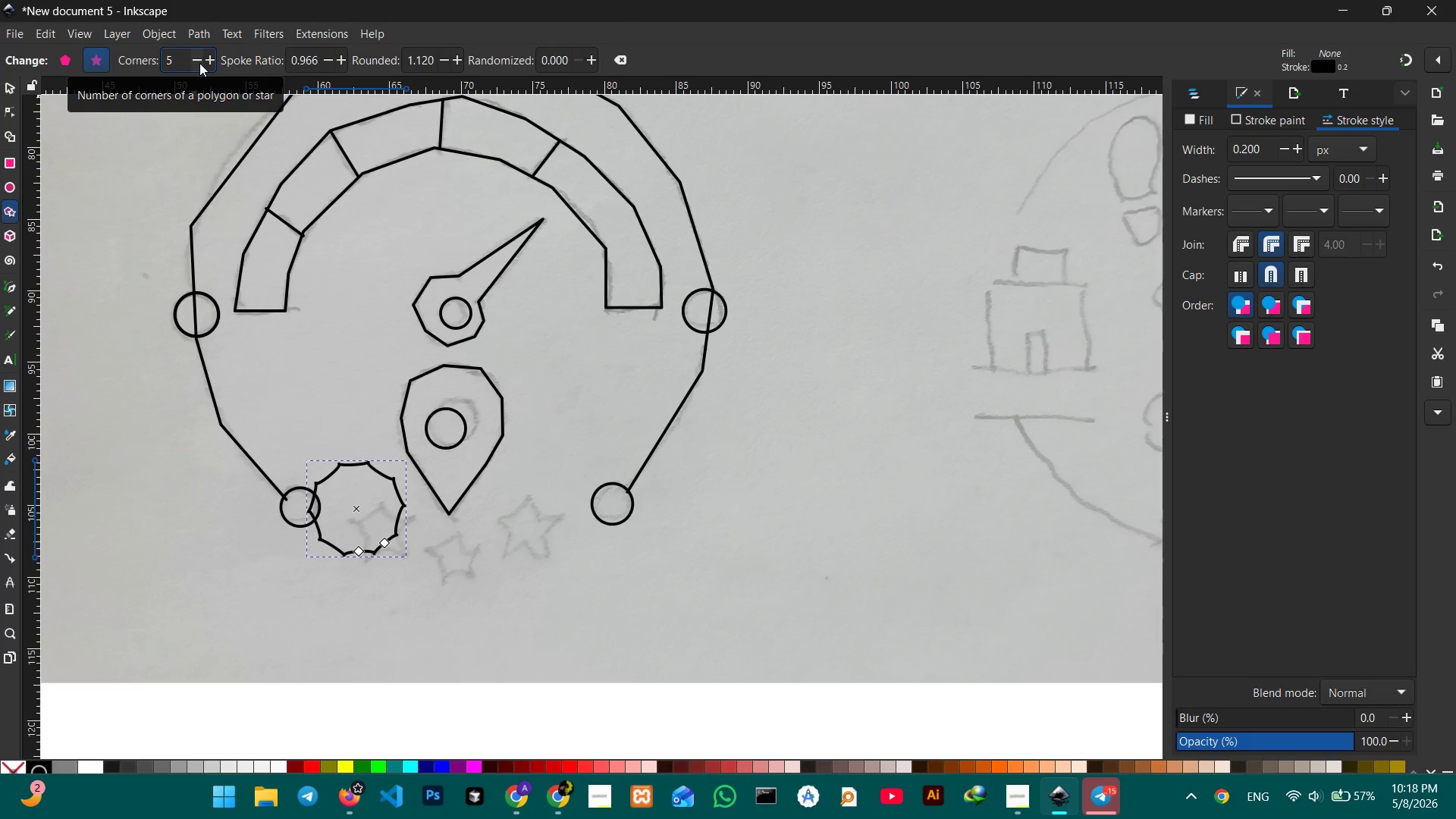 
left_click([199, 63])
 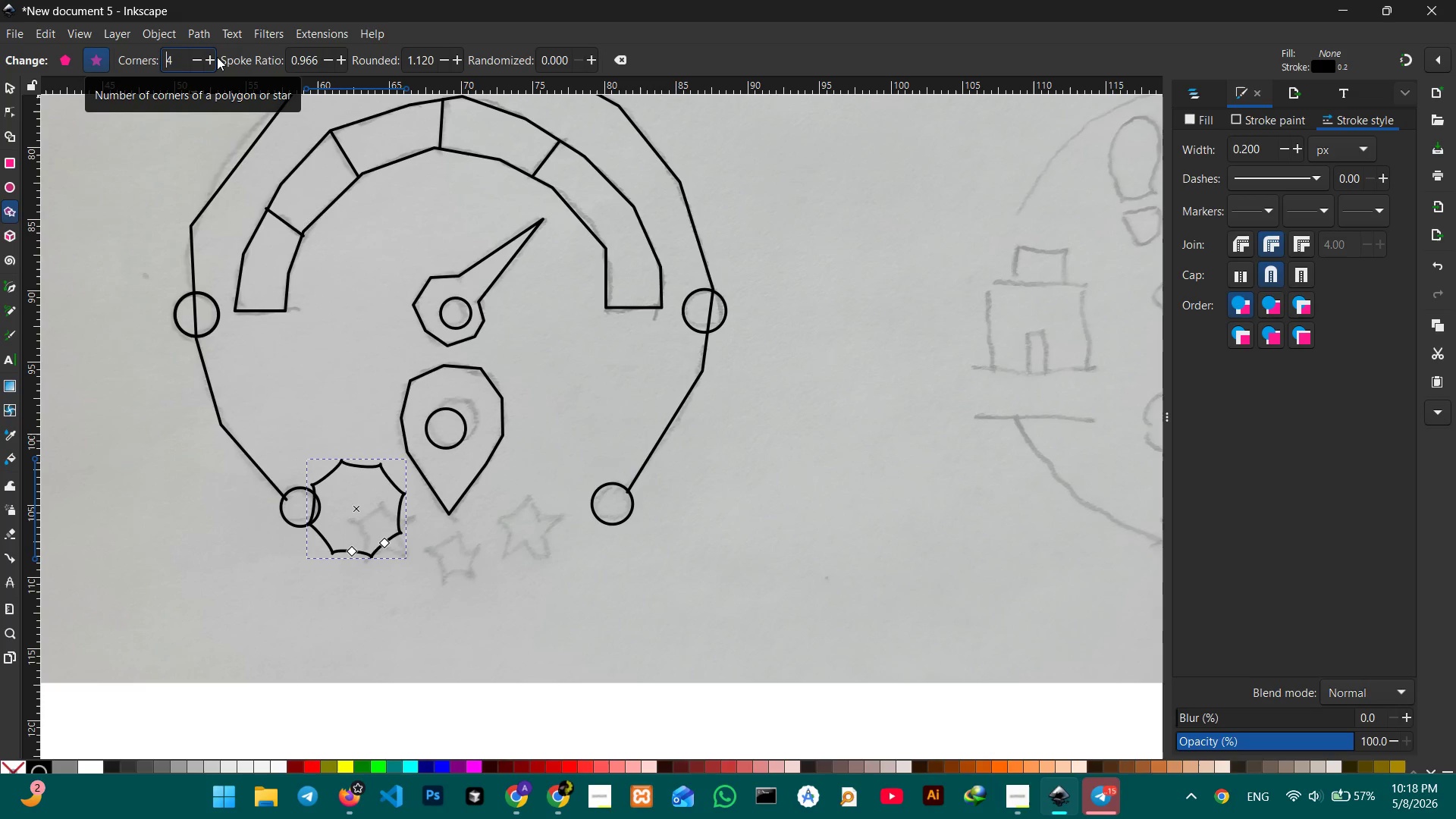 
left_click([215, 57])
 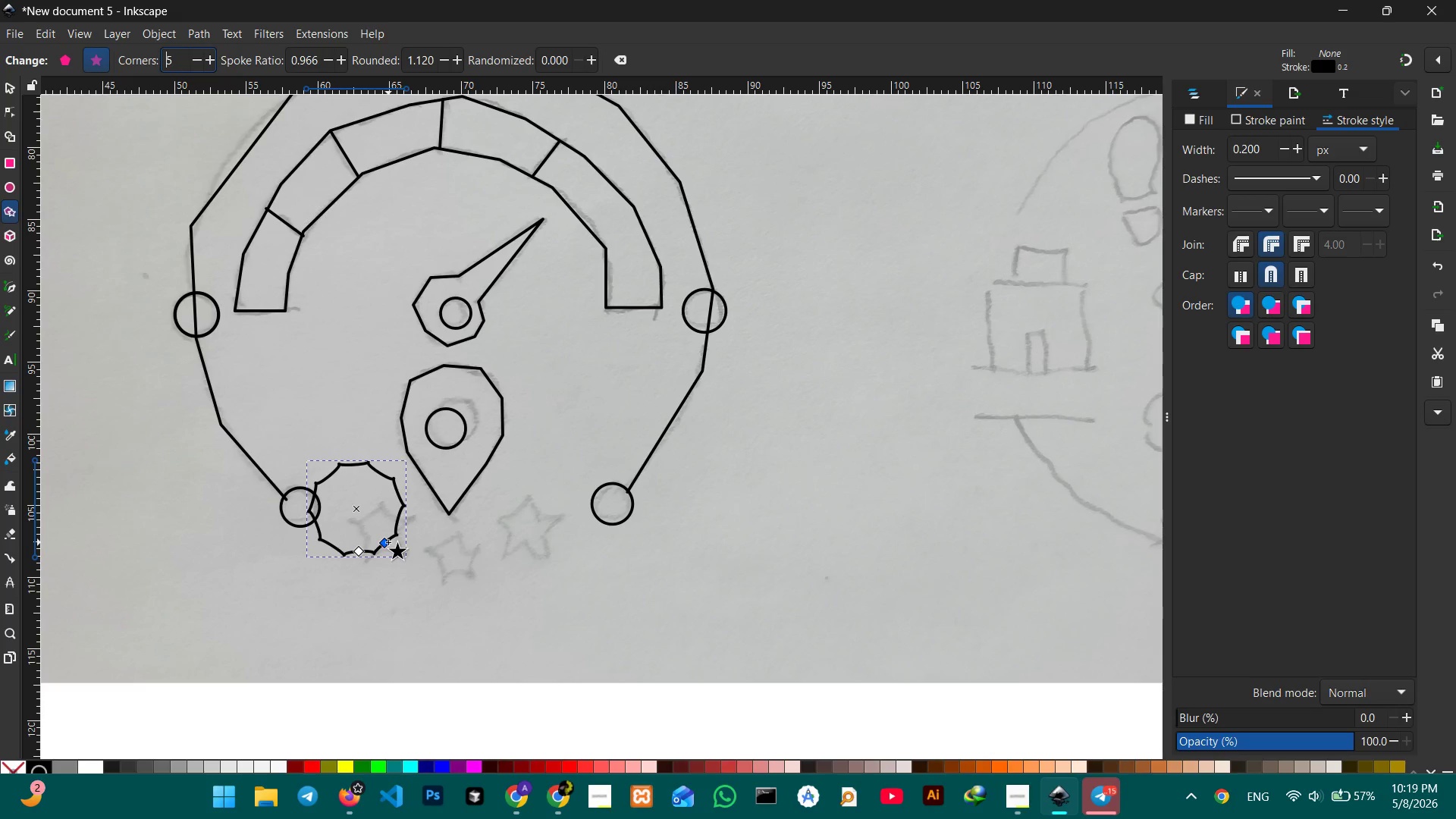 
wait(11.59)
 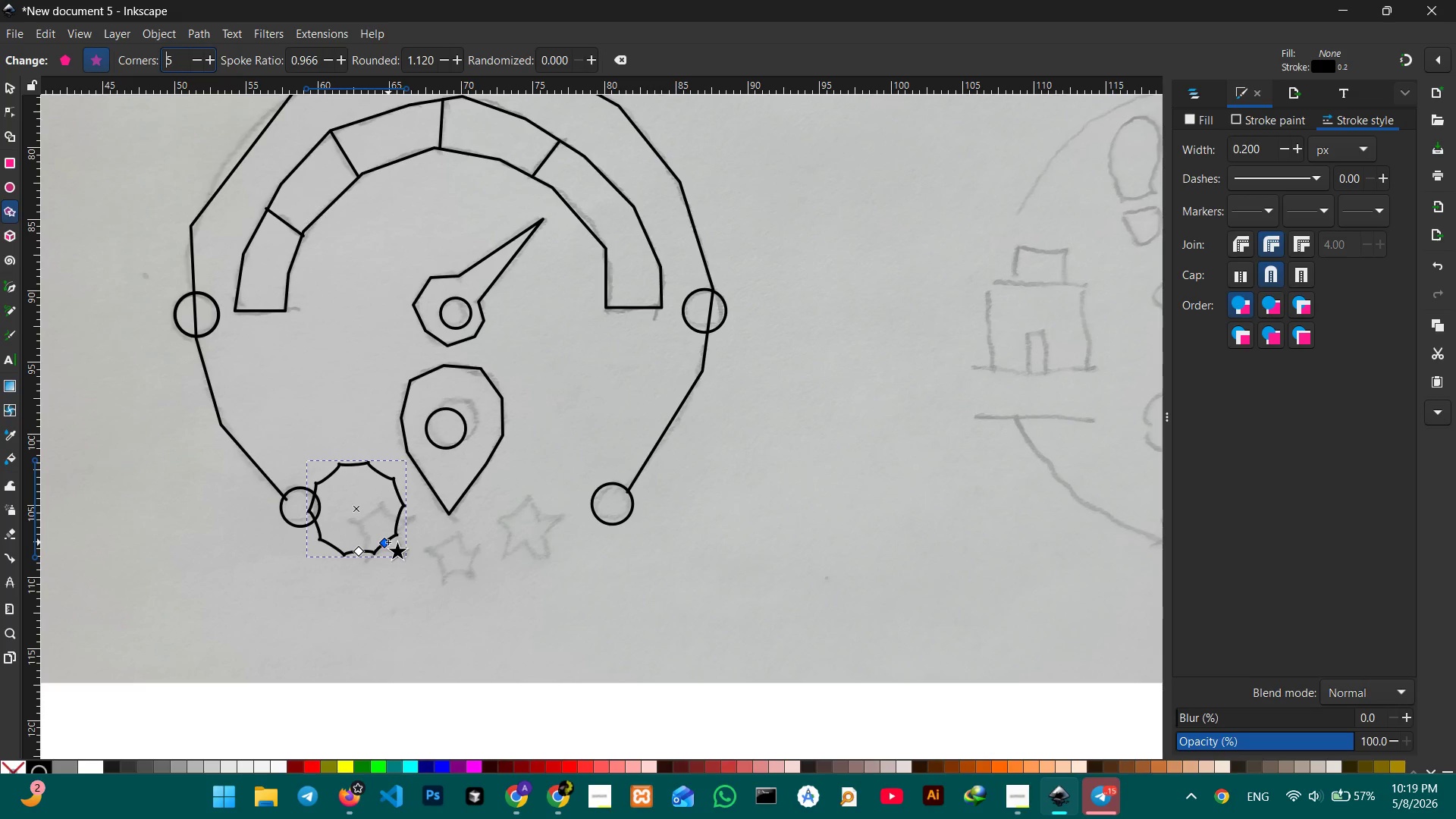 
left_click([2, 106])
 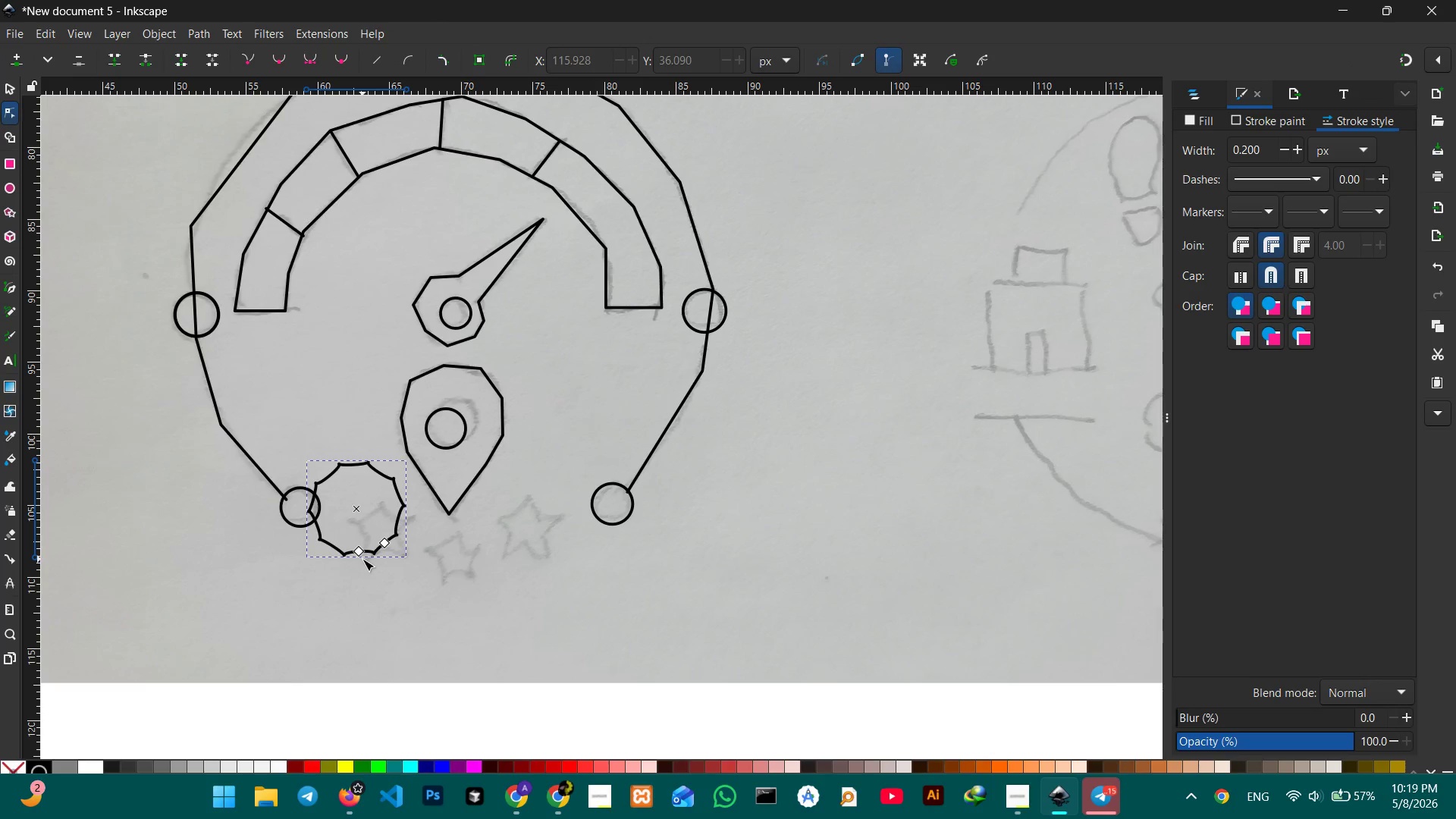 
left_click_drag(start_coordinate=[360, 553], to_coordinate=[370, 580])
 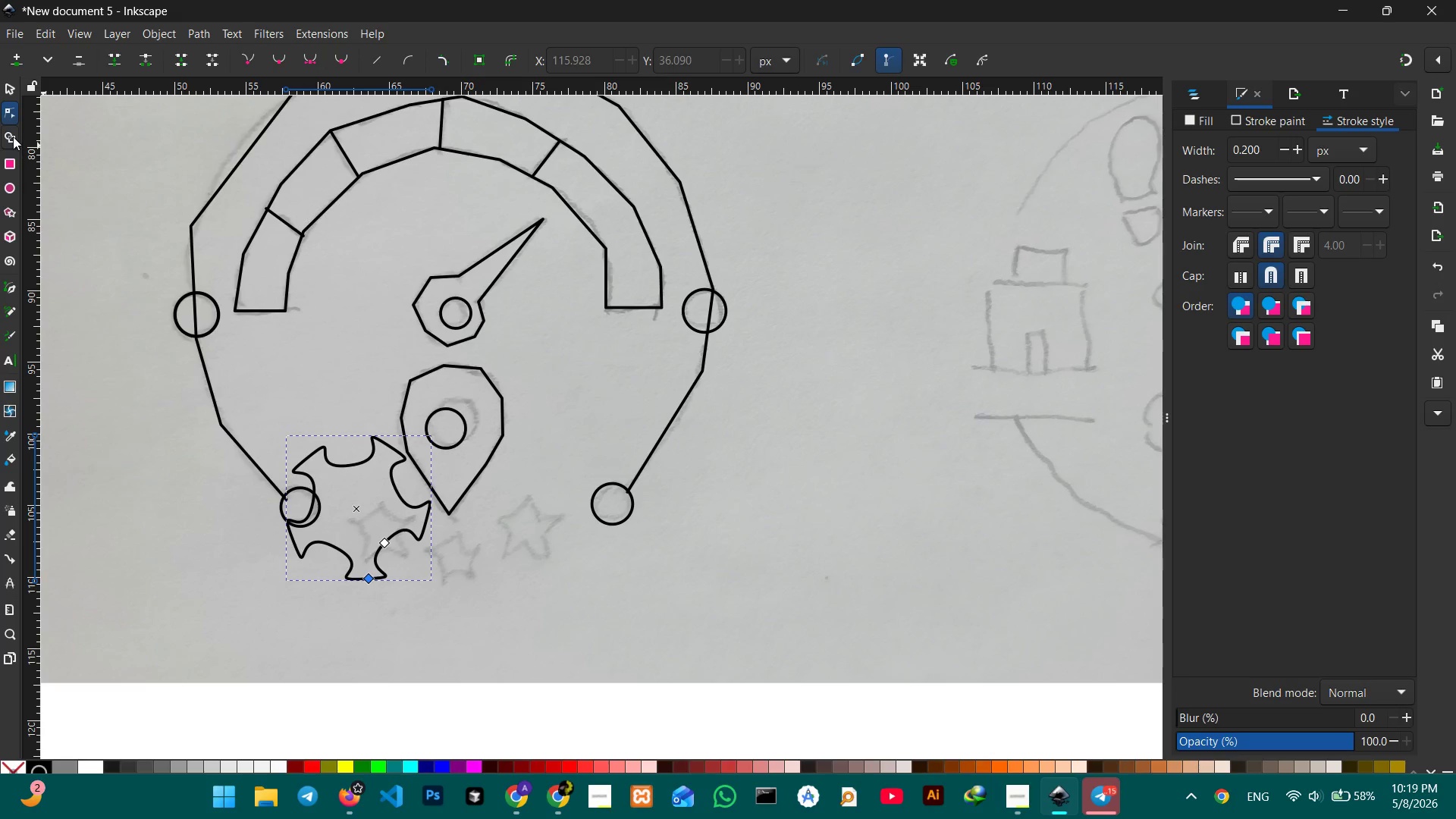 
left_click([13, 210])
 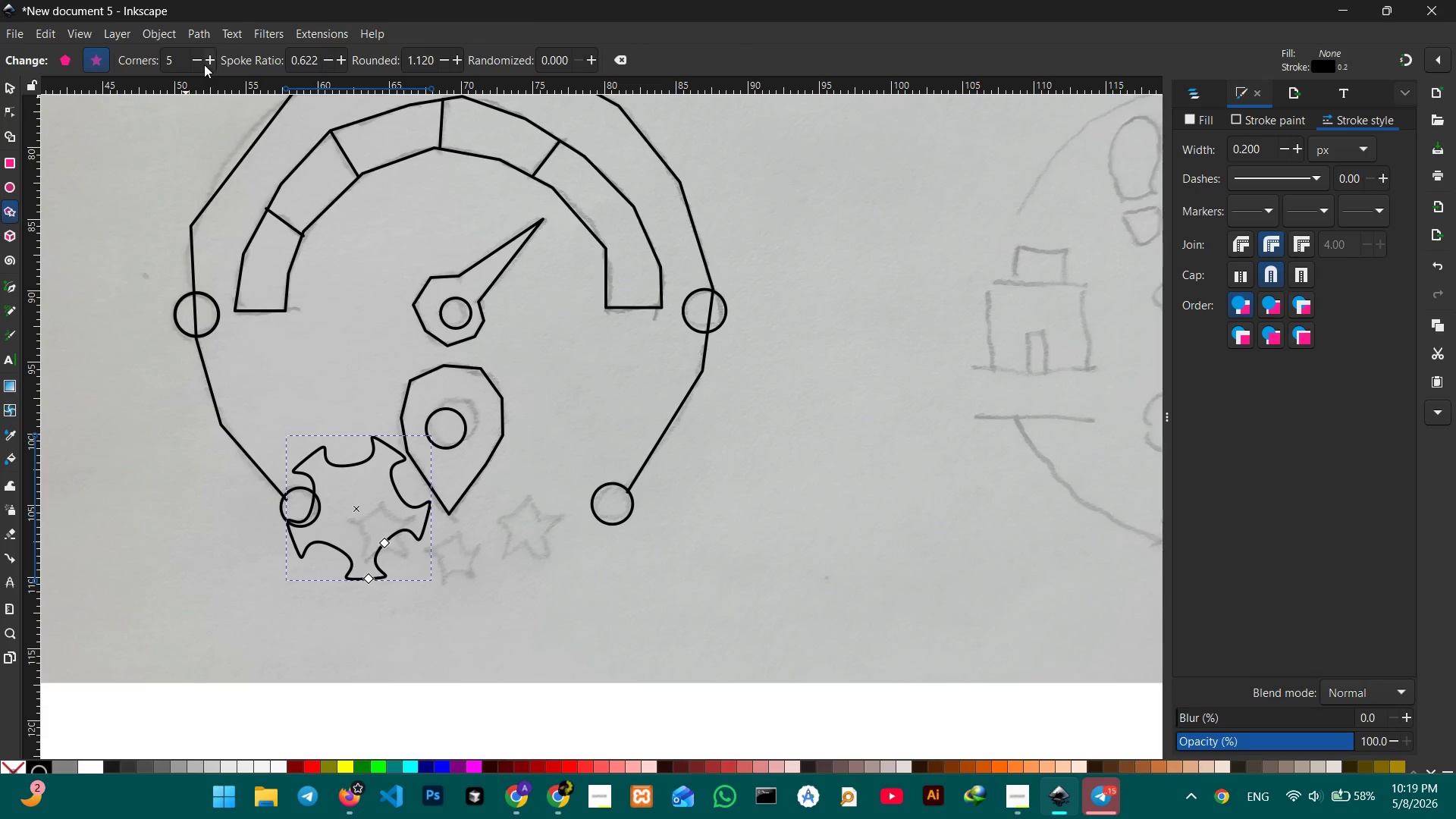 
left_click([202, 64])
 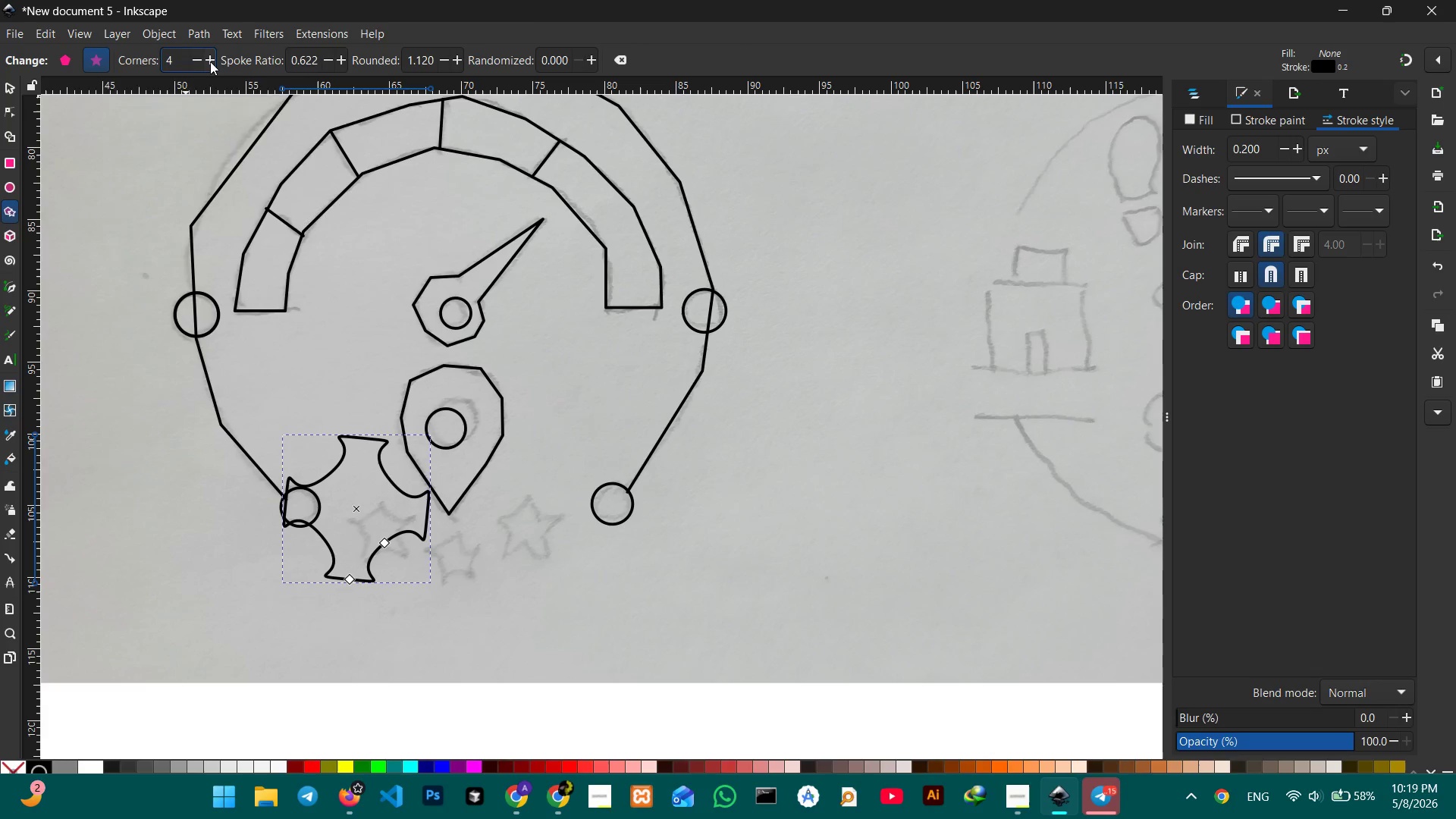 
left_click([211, 61])
 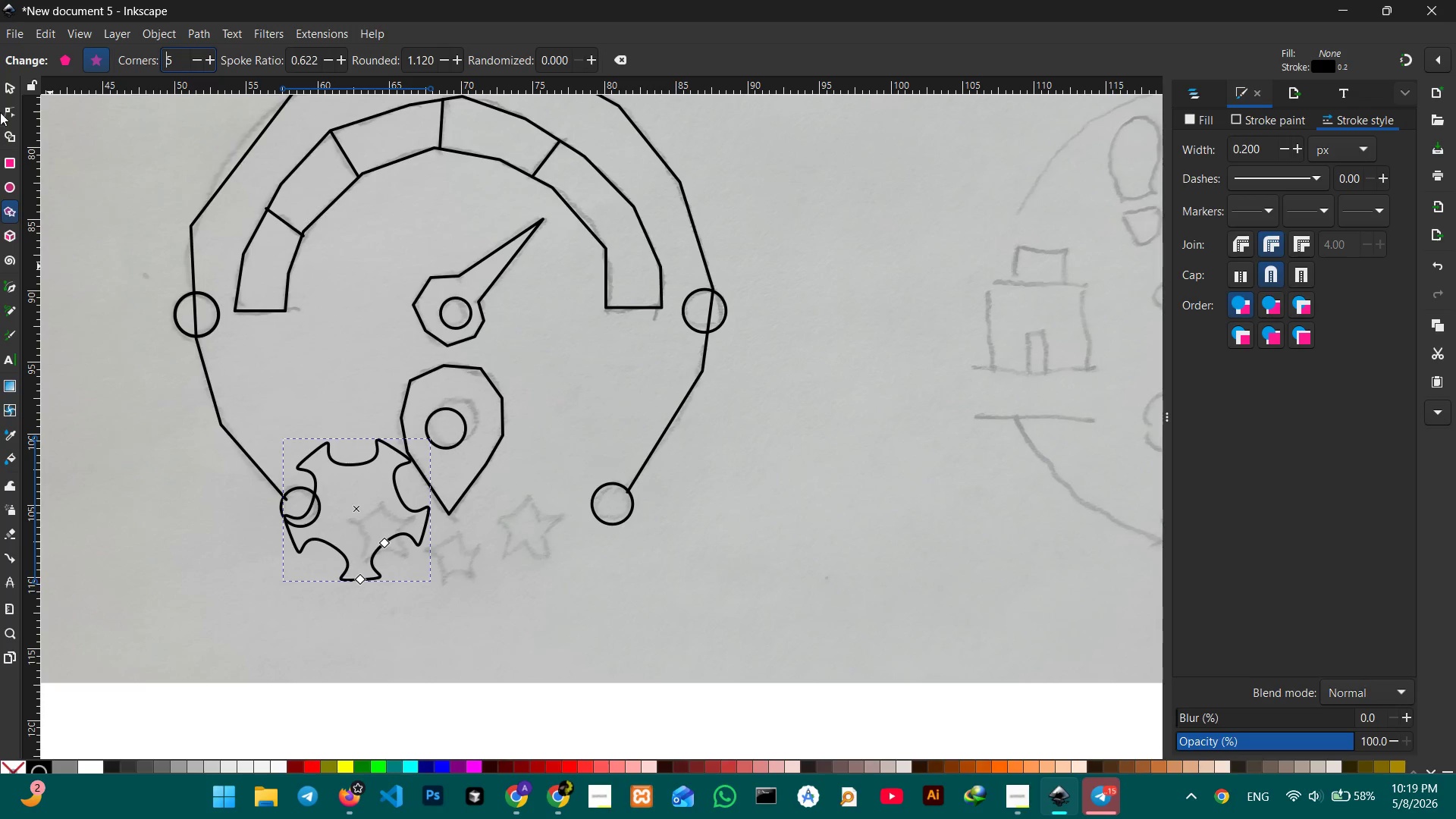 
left_click([2, 101])
 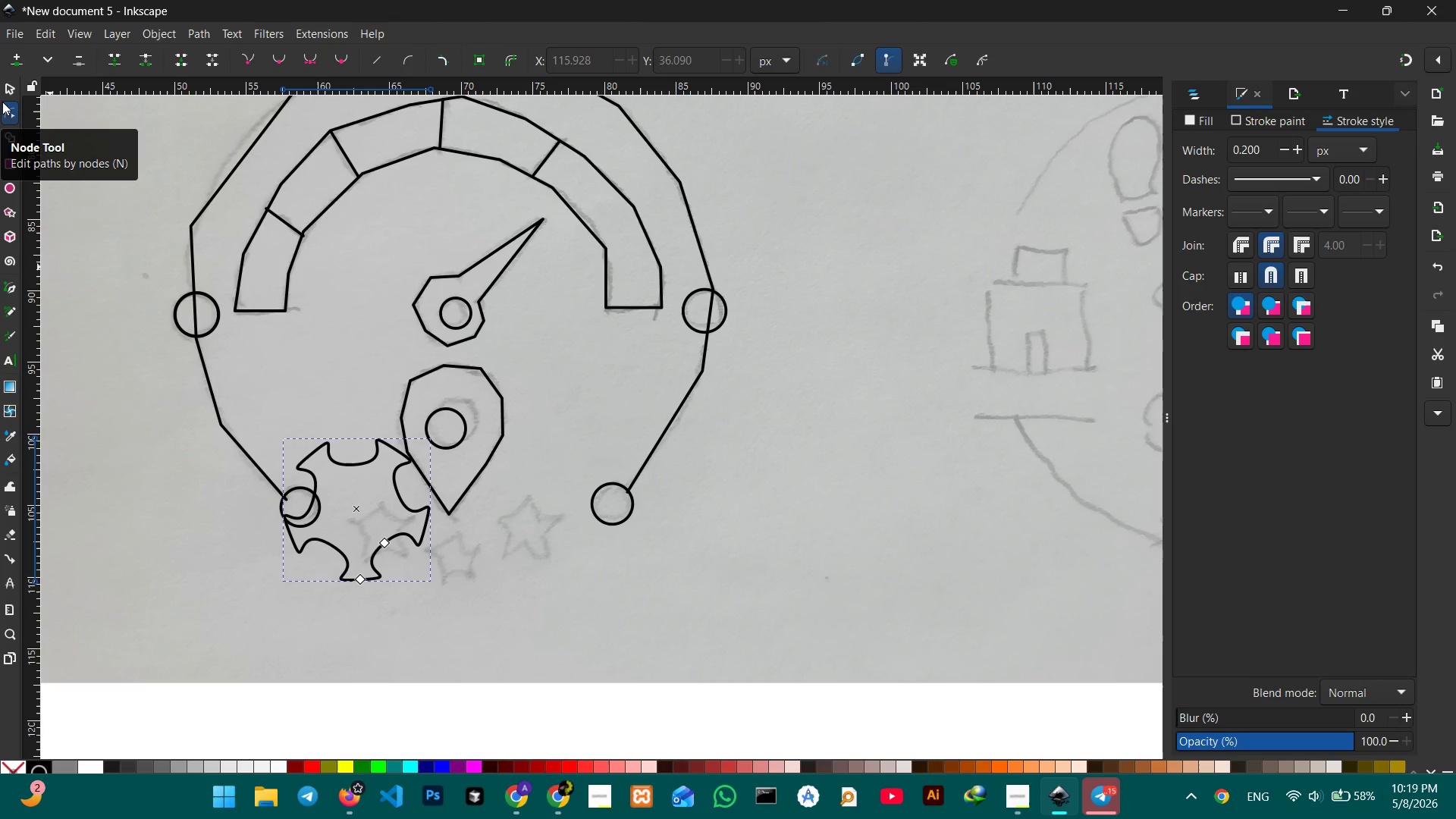 
wait(5.23)
 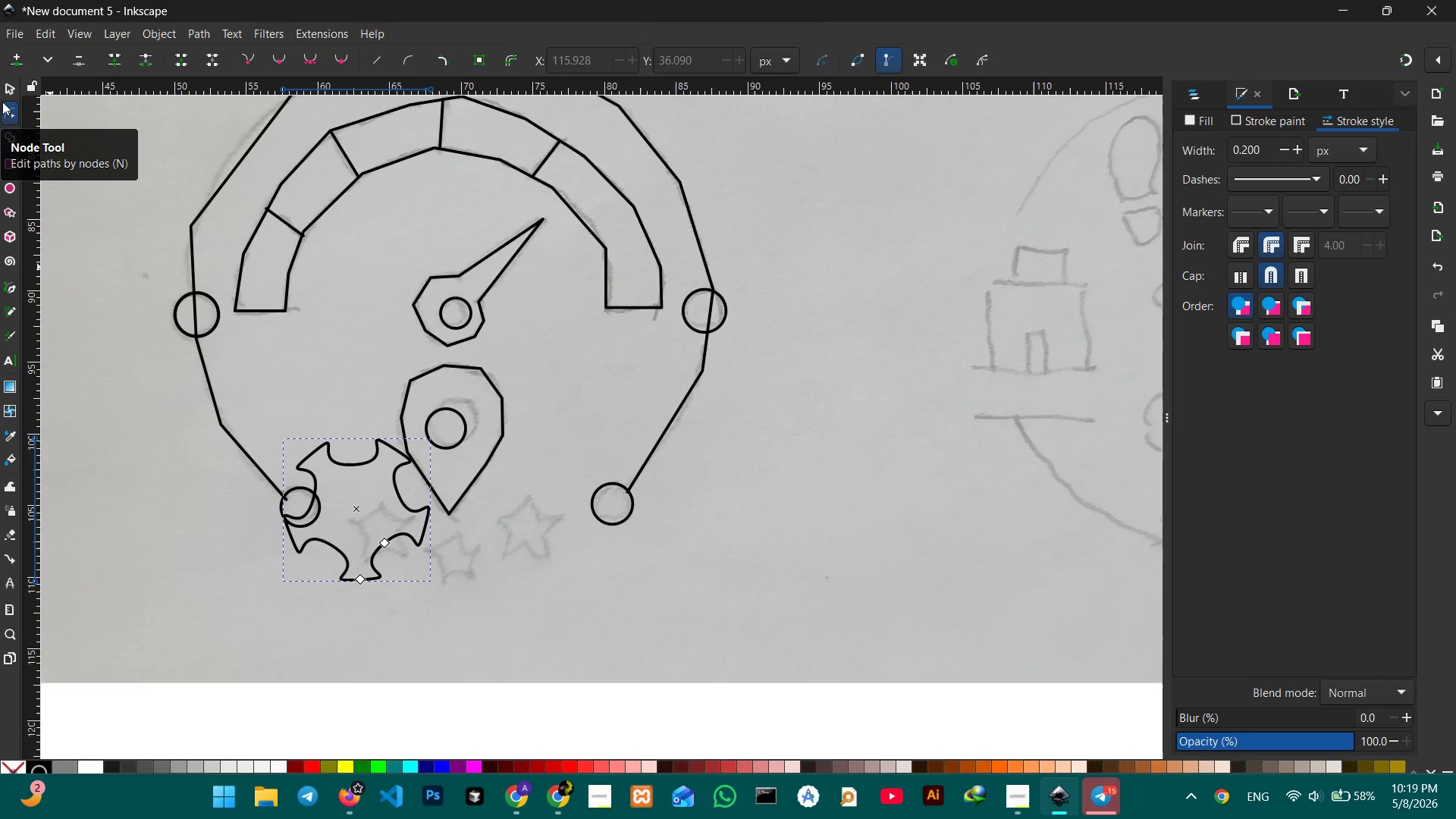 
left_click([50, 57])
 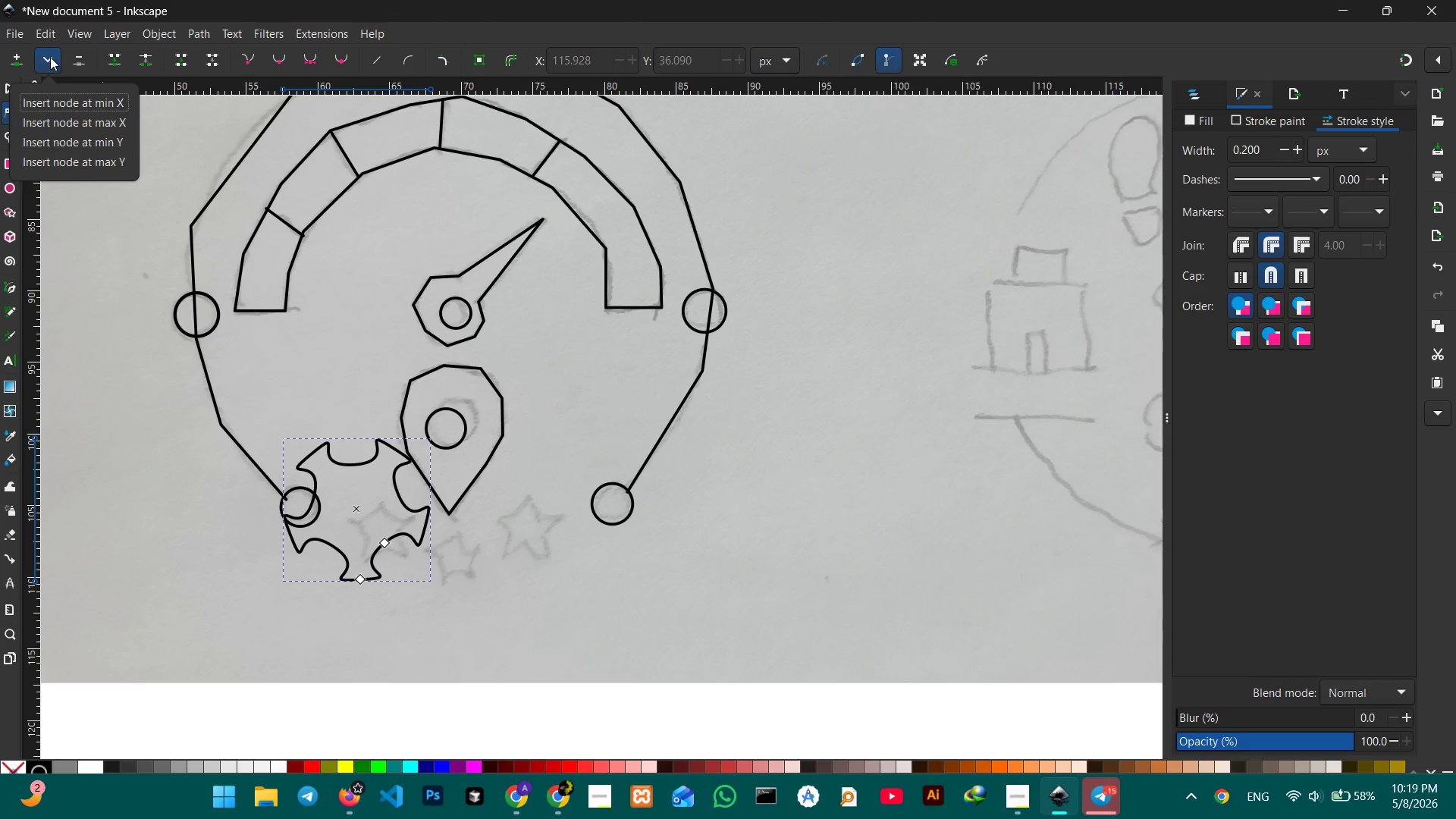 
left_click([50, 57])
 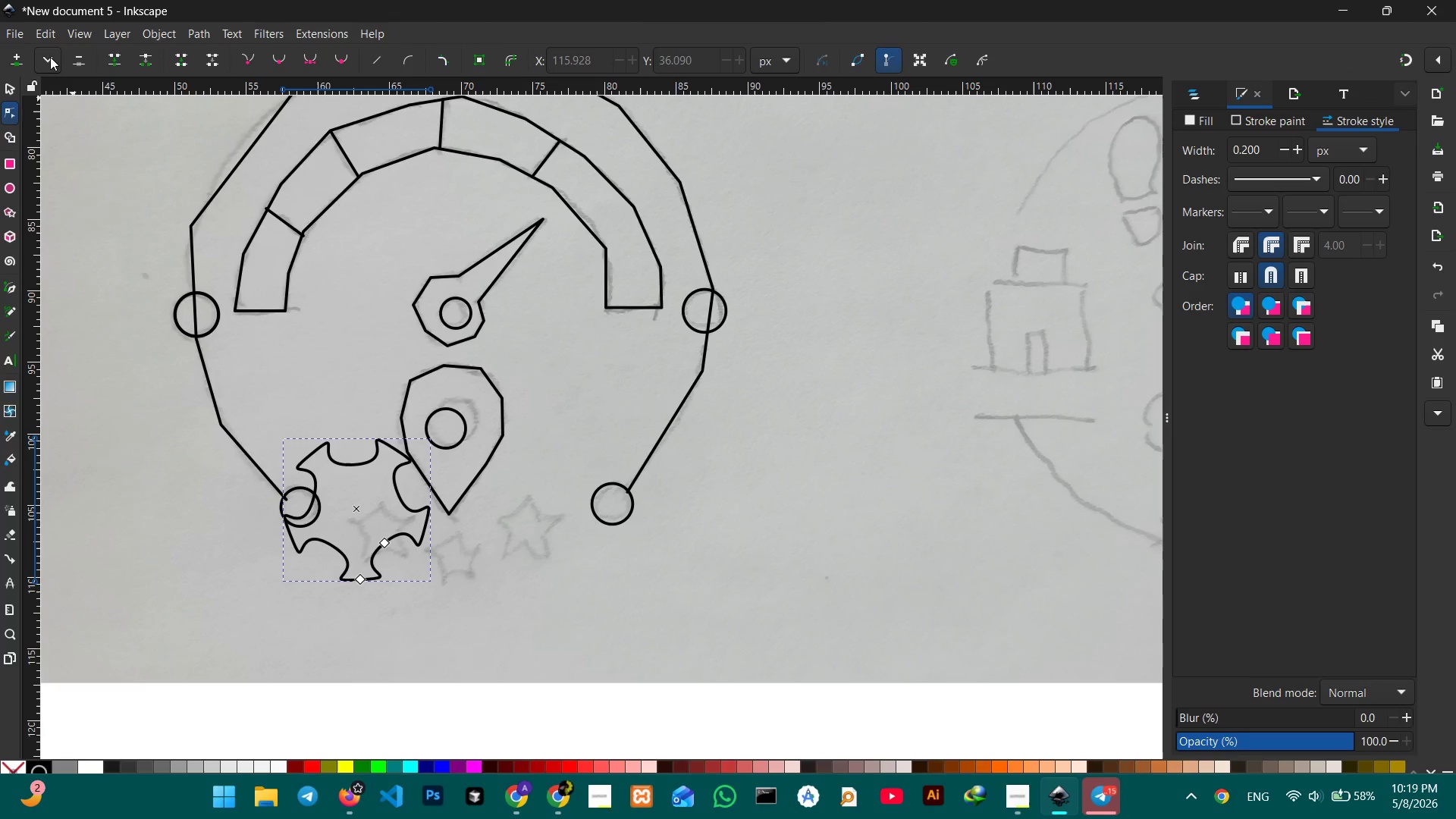 
left_click([248, 57])
 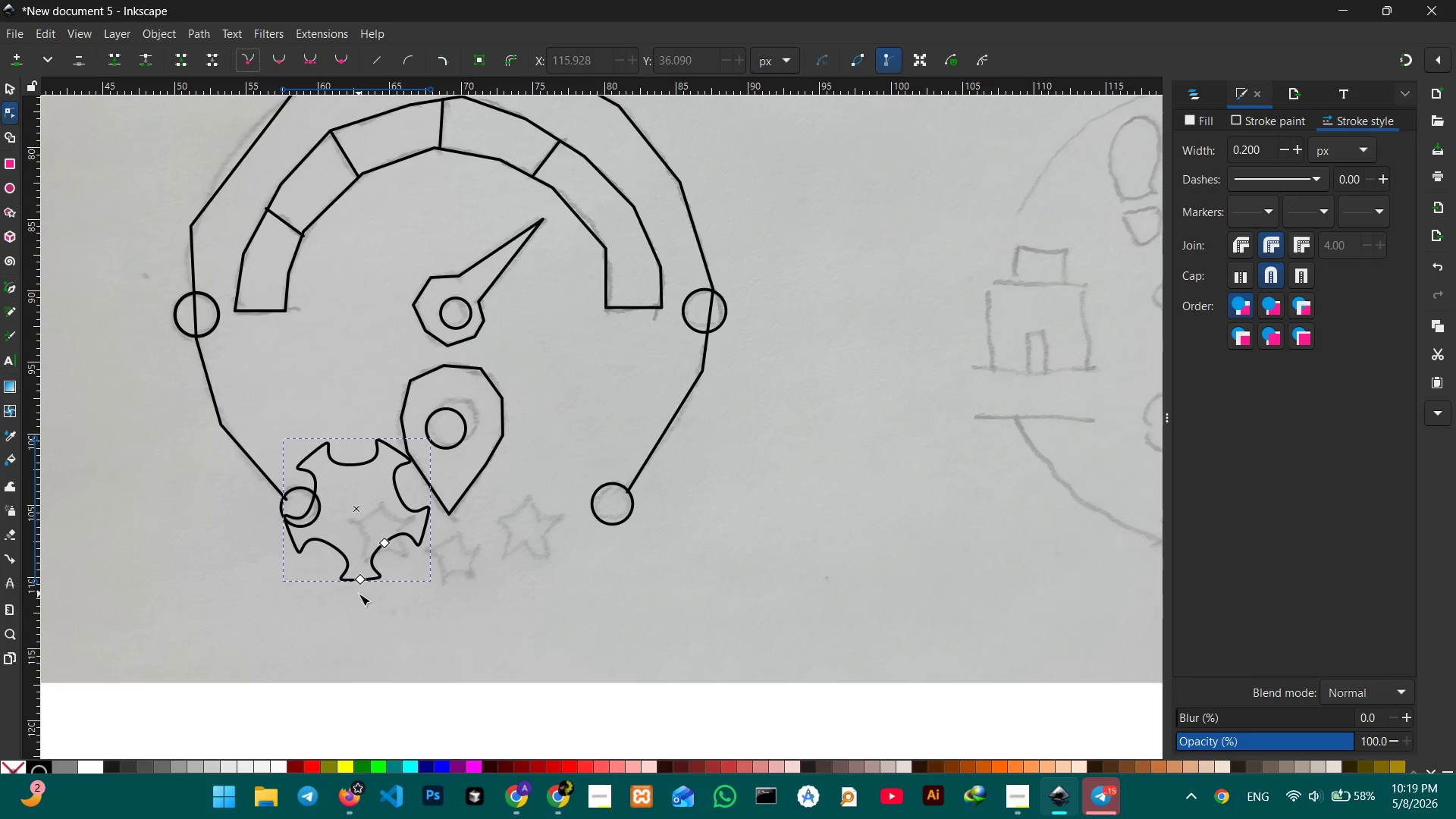 
left_click([357, 579])
 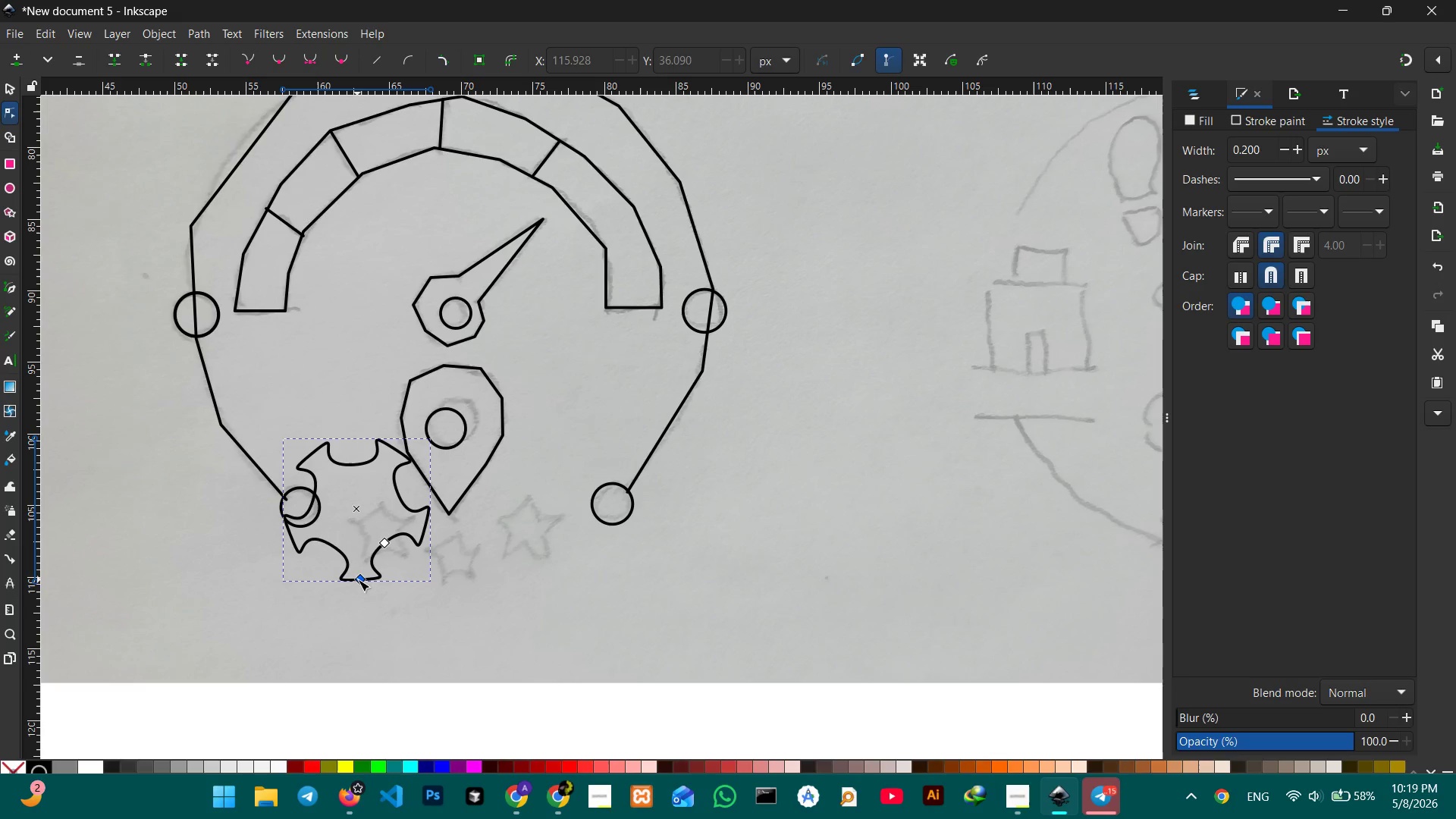 
left_click_drag(start_coordinate=[357, 579], to_coordinate=[341, 578])
 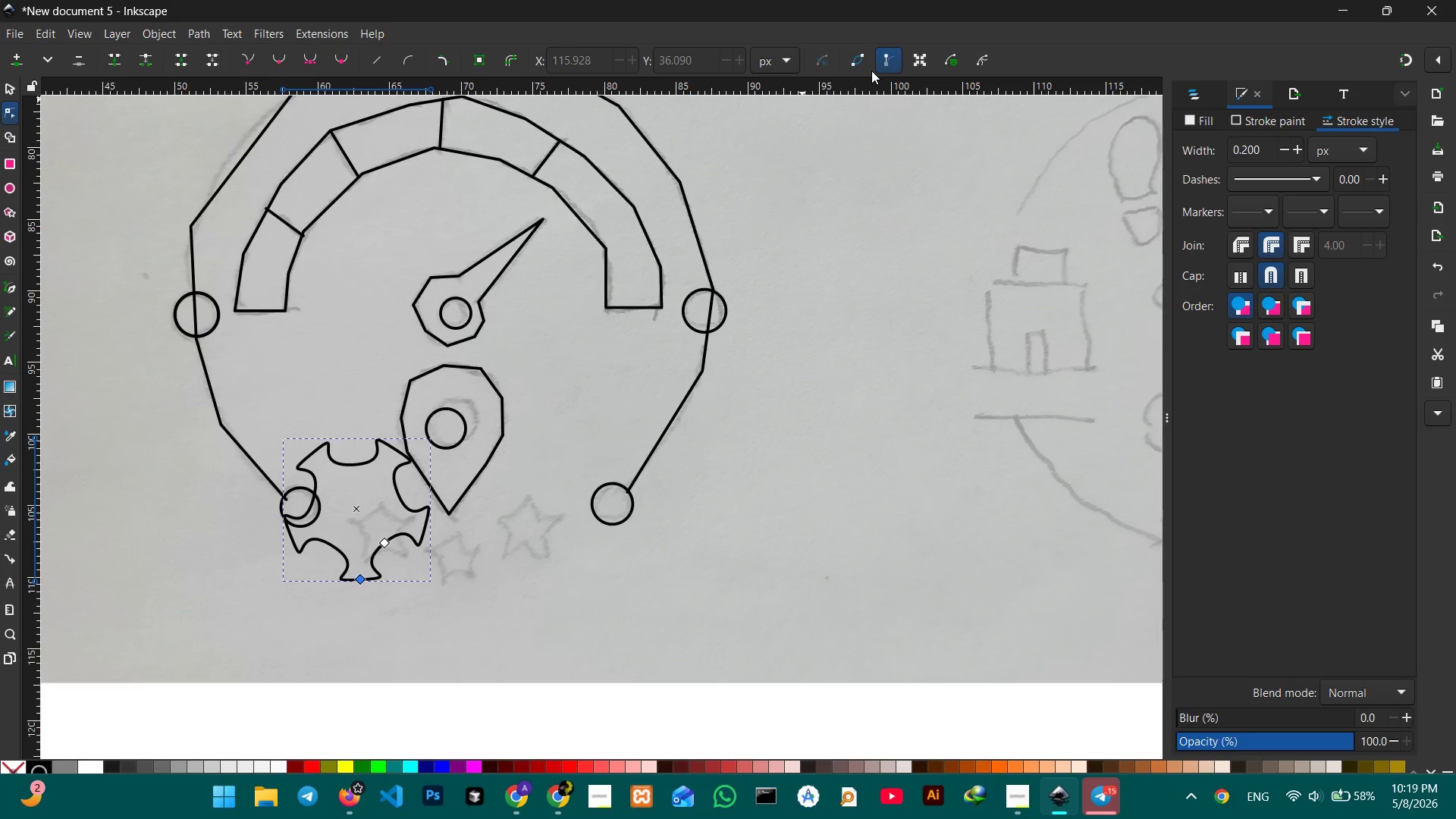 
left_click([869, 58])
 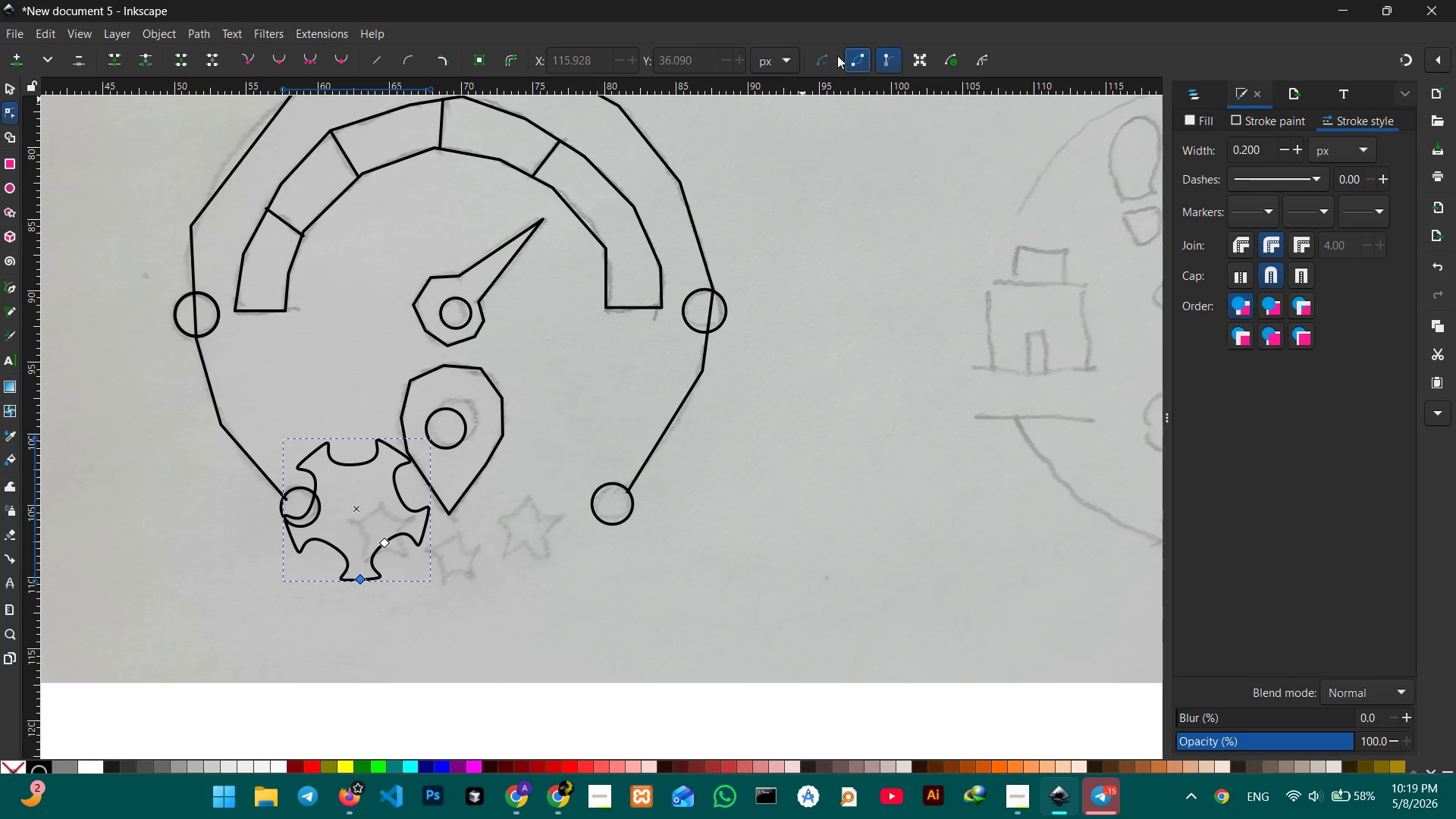 
left_click([822, 60])
 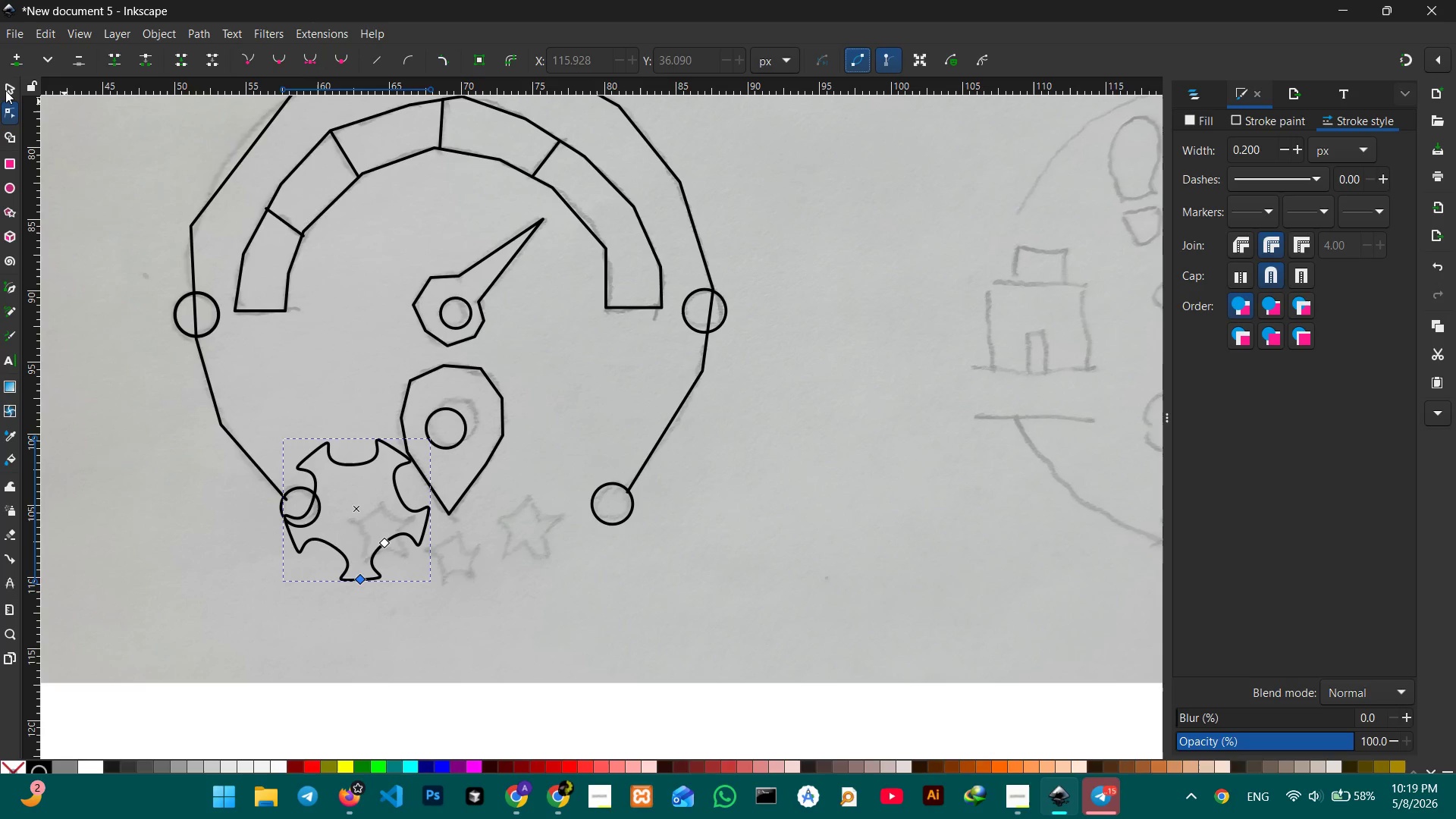 
left_click([5, 89])
 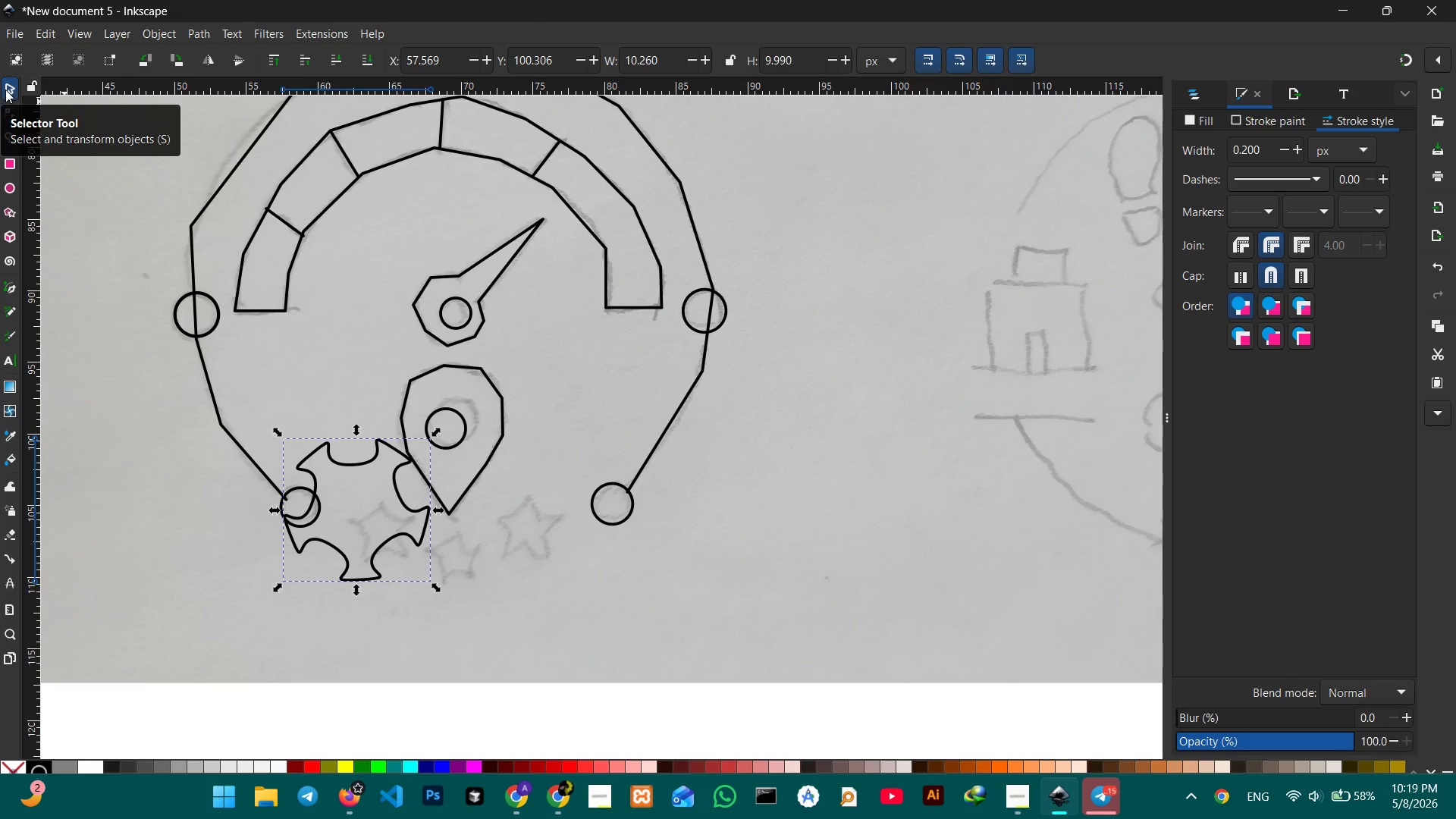 
key(Backspace)
 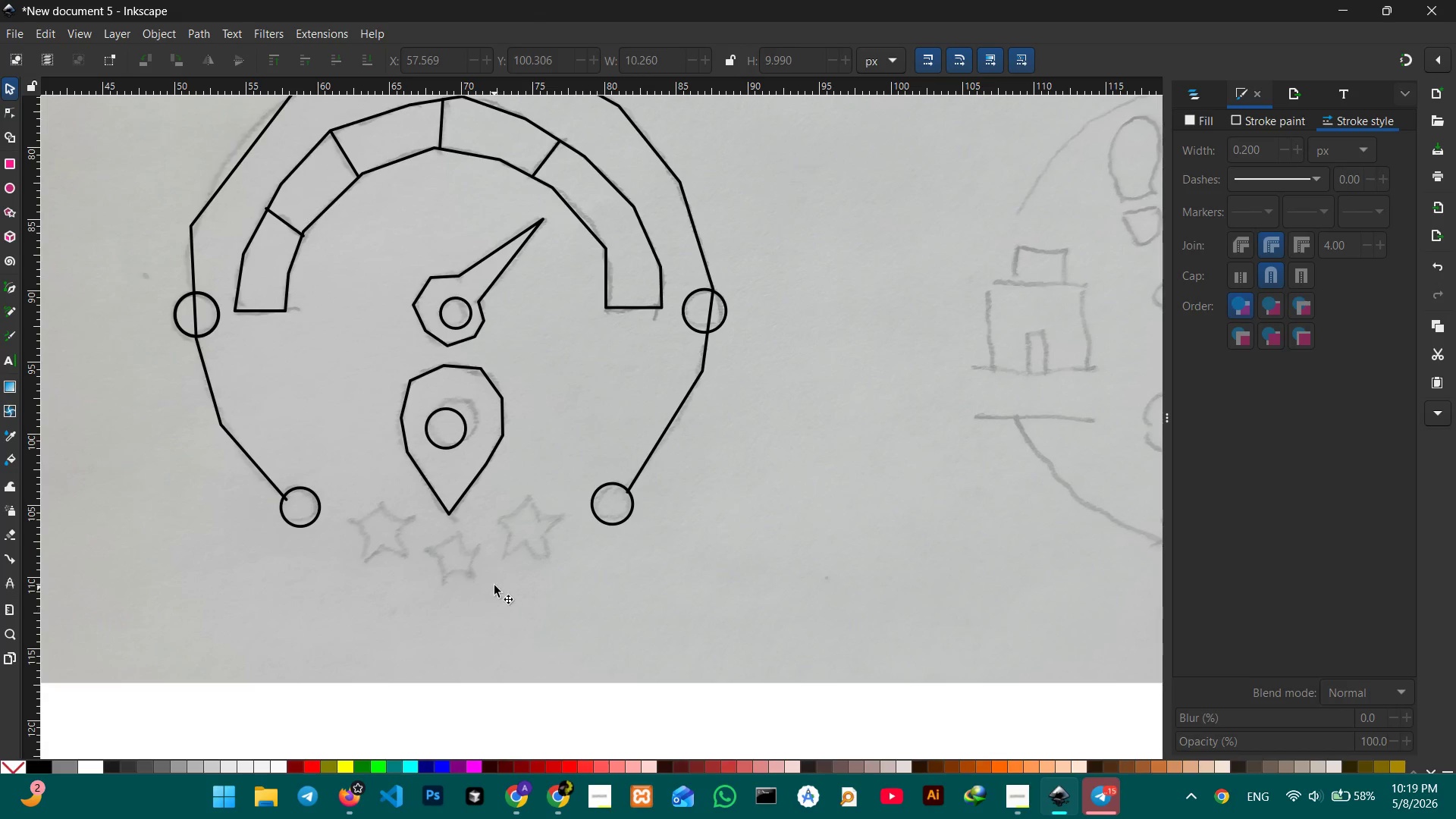 
hold_key(key=ControlLeft, duration=0.34)
scroll: coordinate [494, 585], scroll_direction: up, amount: 3.0
 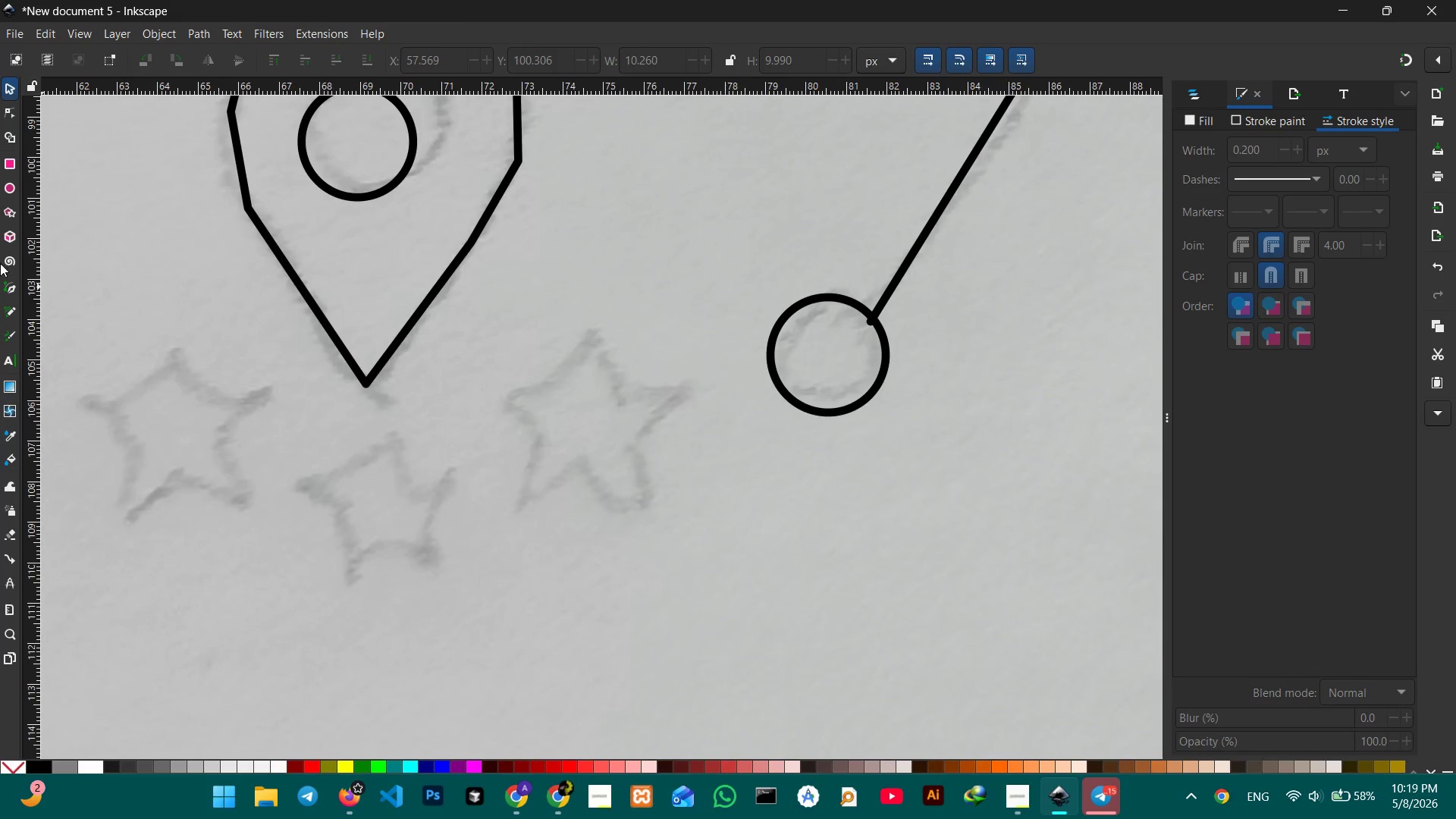 
mouse_move([5, 280])
 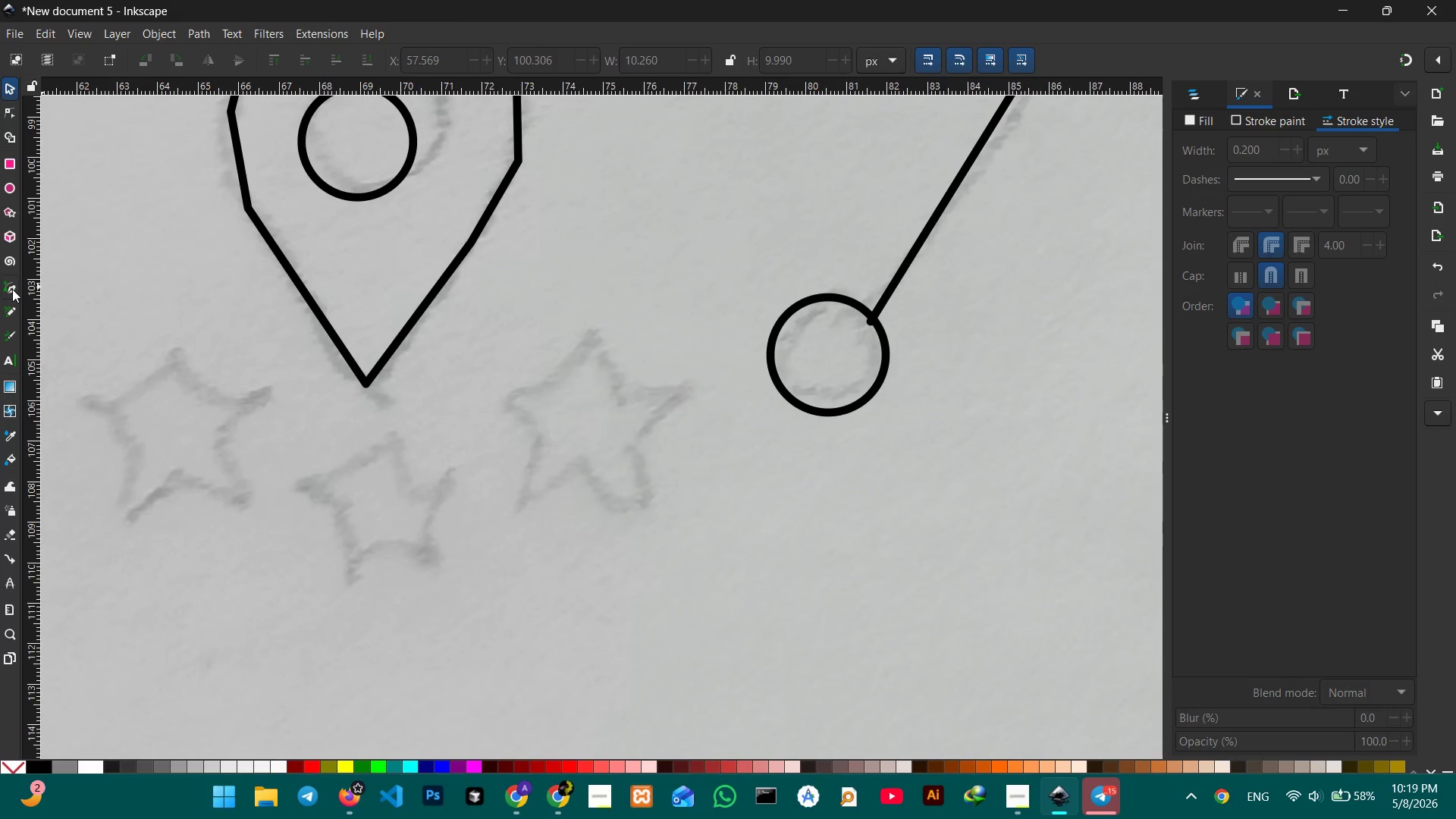 
left_click([12, 289])
 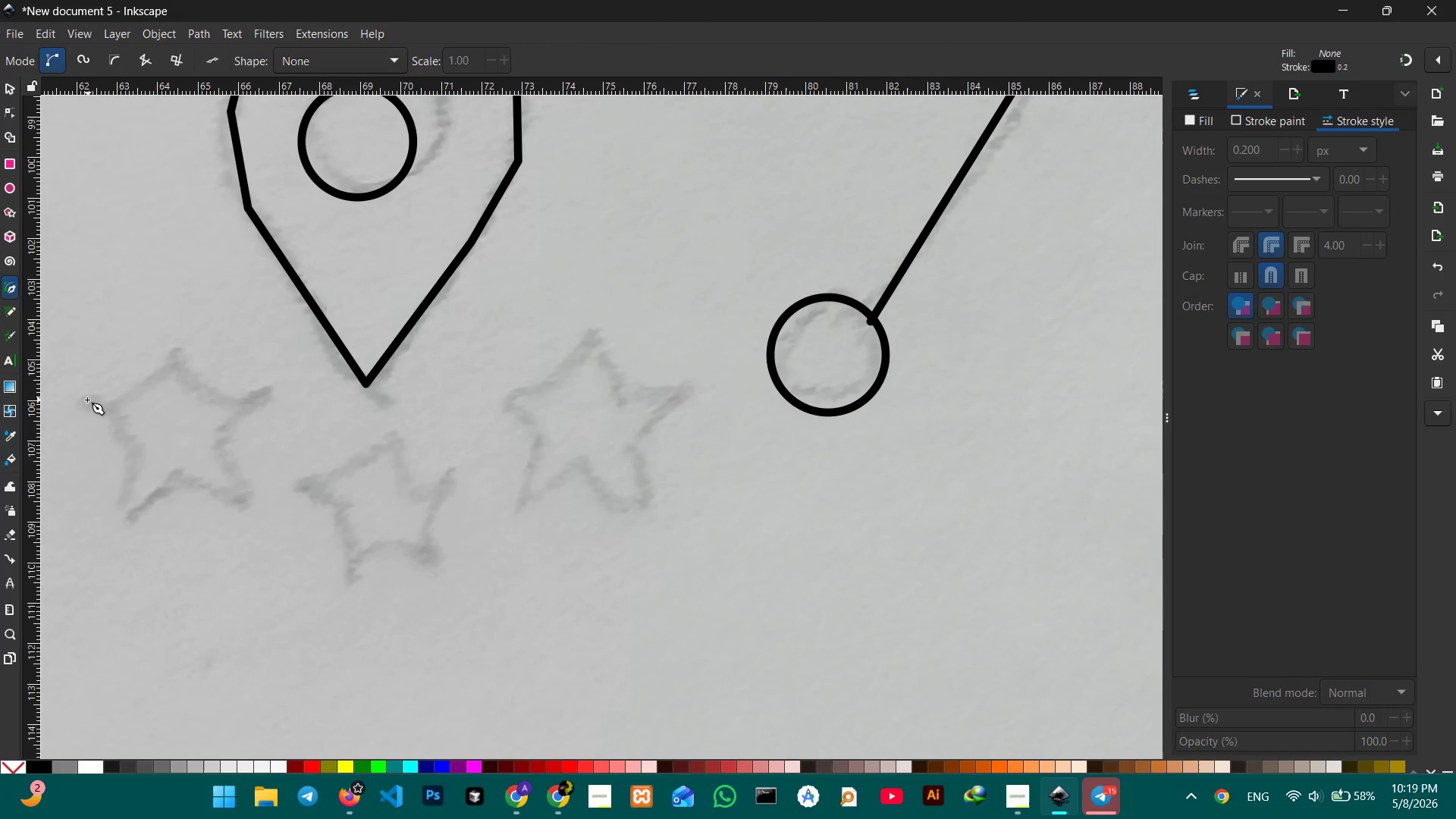 
left_click([82, 399])
 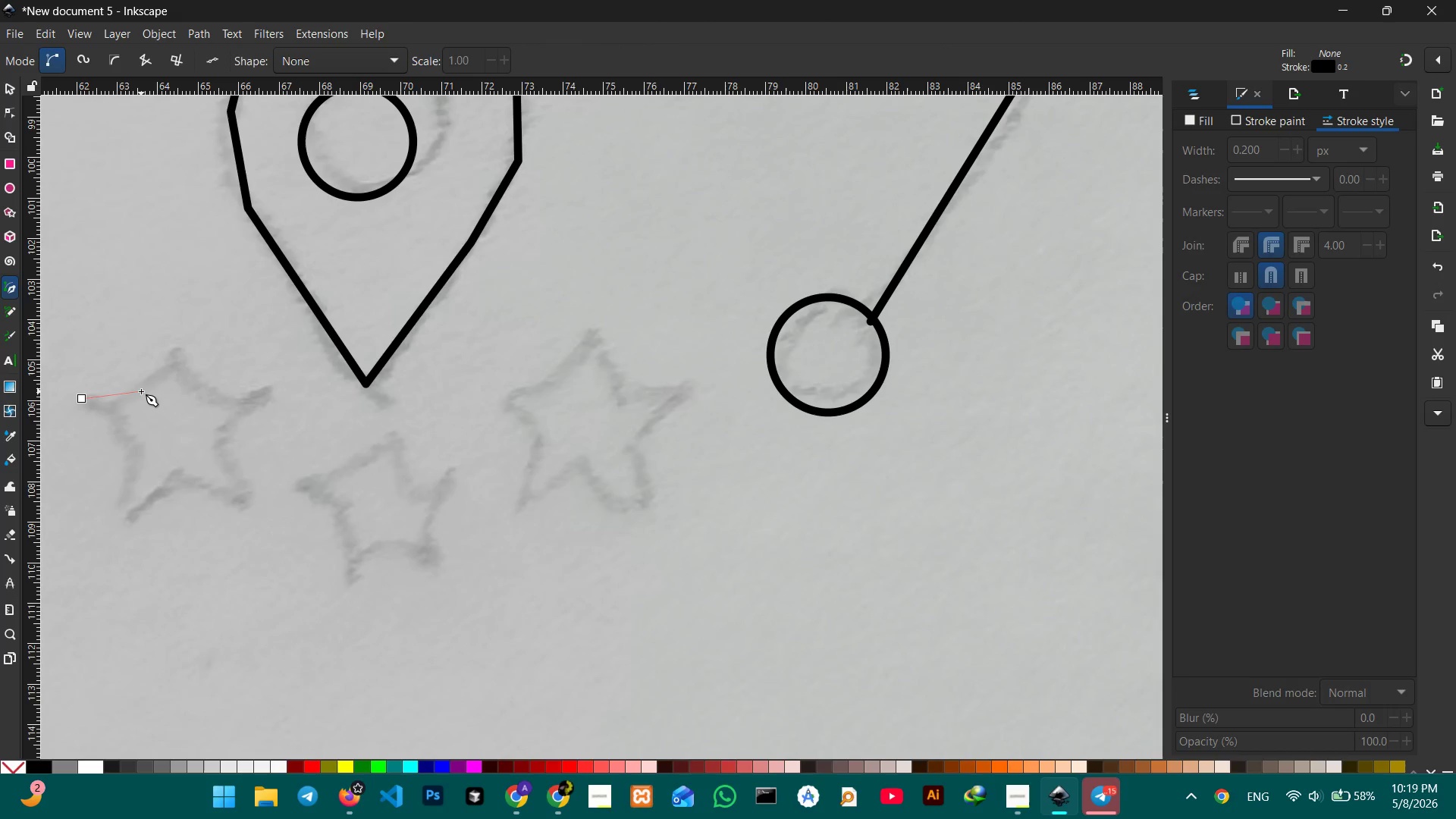 
left_click_drag(start_coordinate=[141, 391], to_coordinate=[146, 388])
 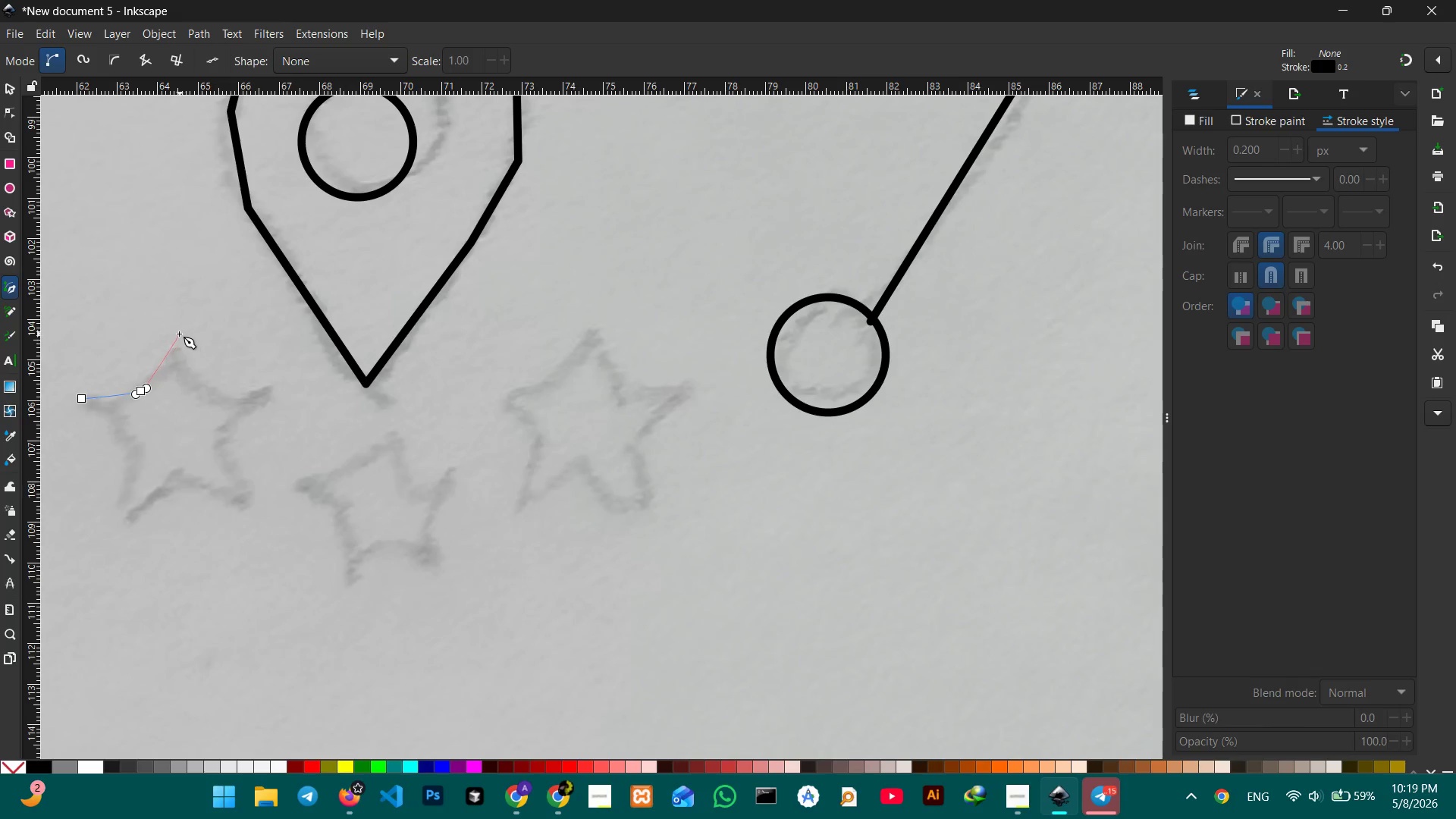 
left_click([179, 334])
 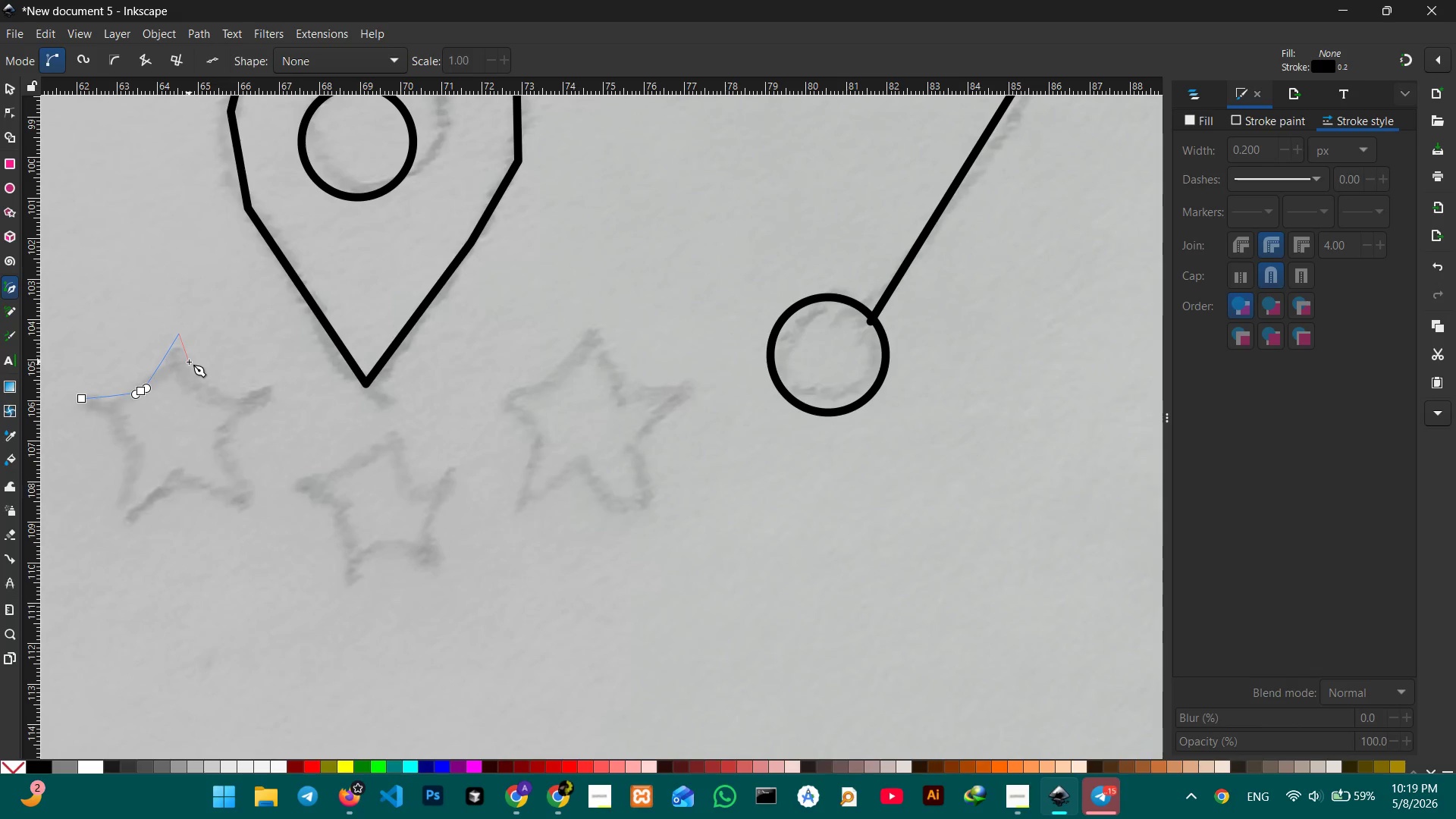 
key(Control+Z)
 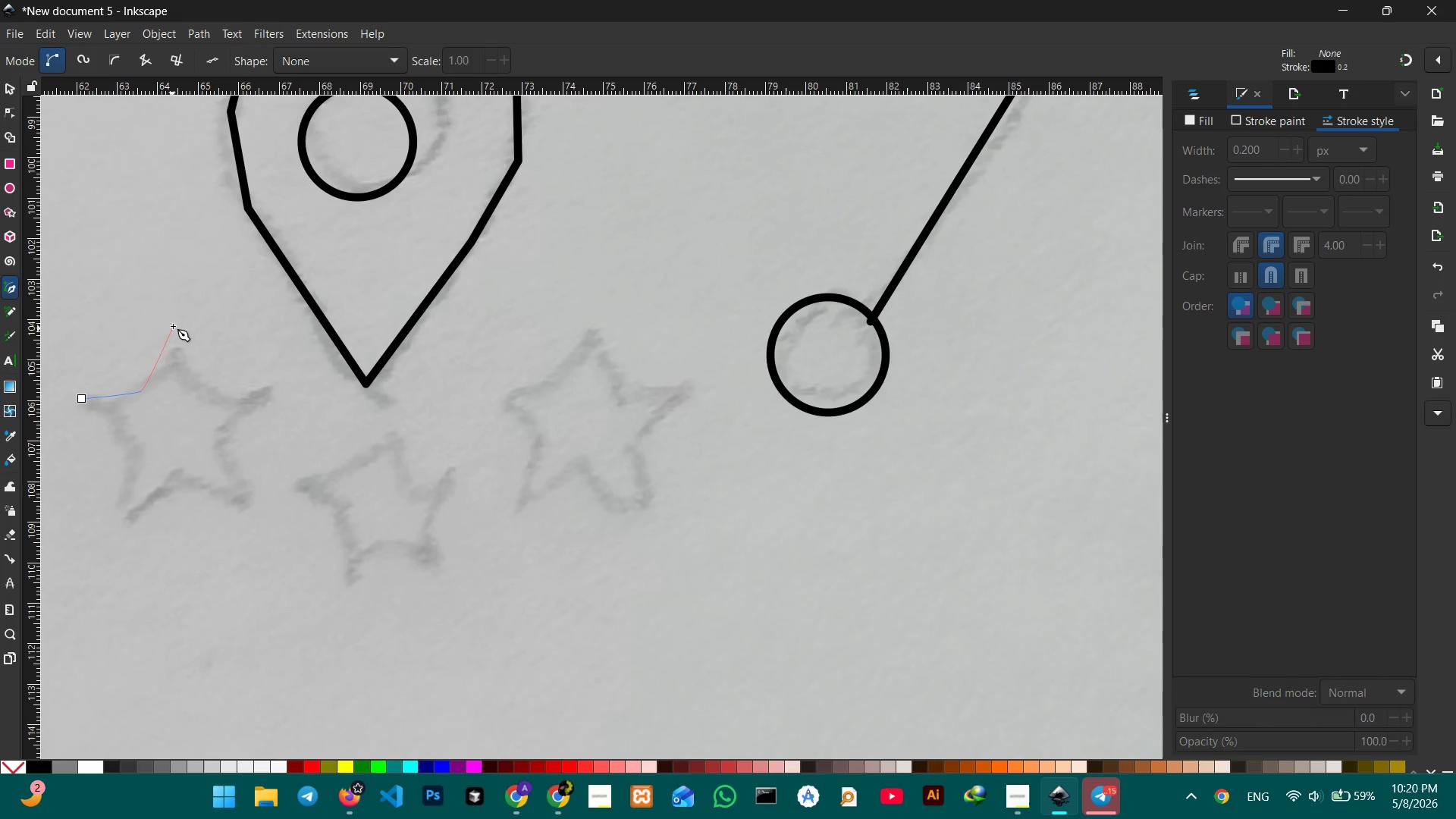 
left_click([176, 321])
 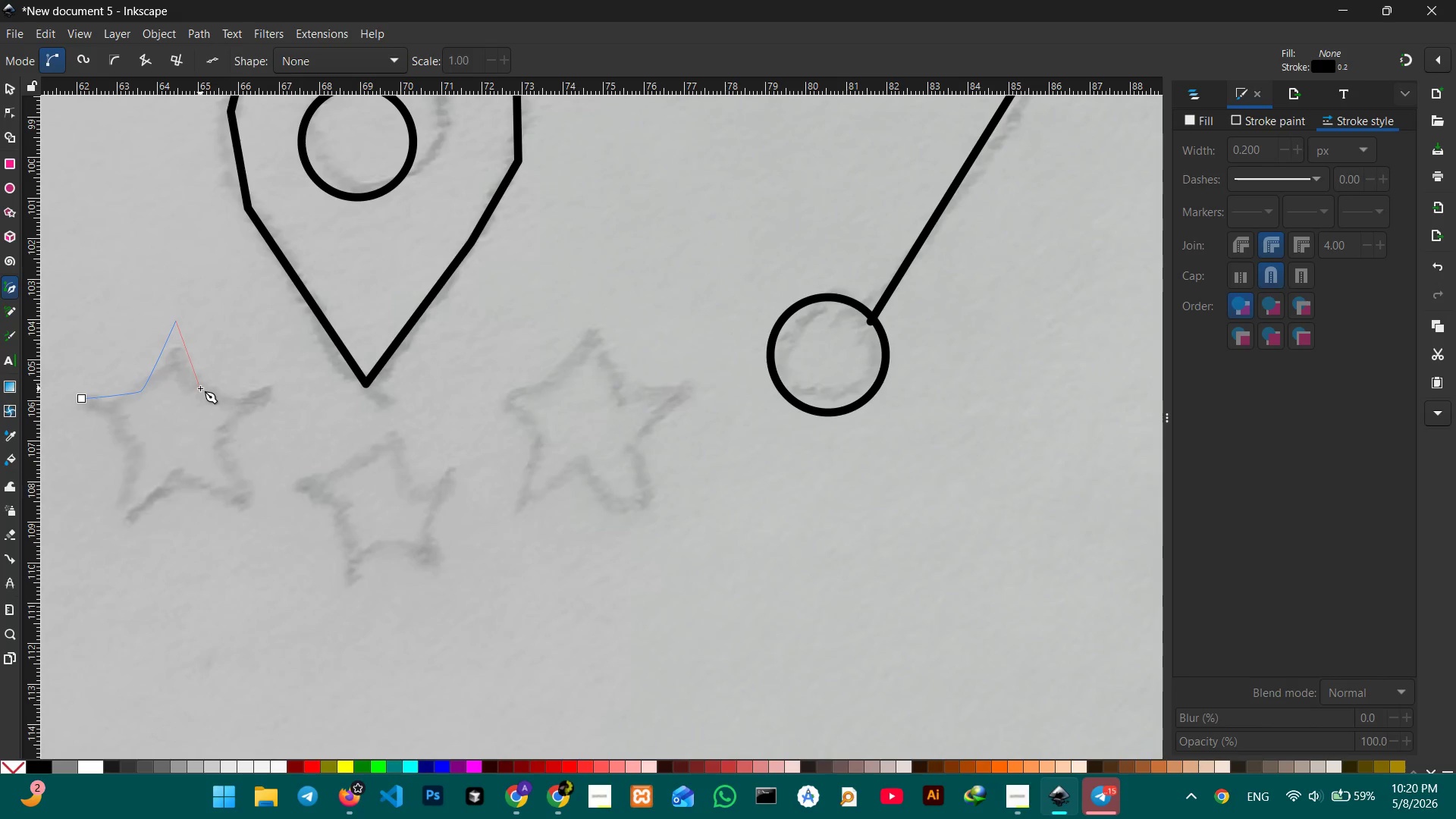 
left_click([200, 388])
 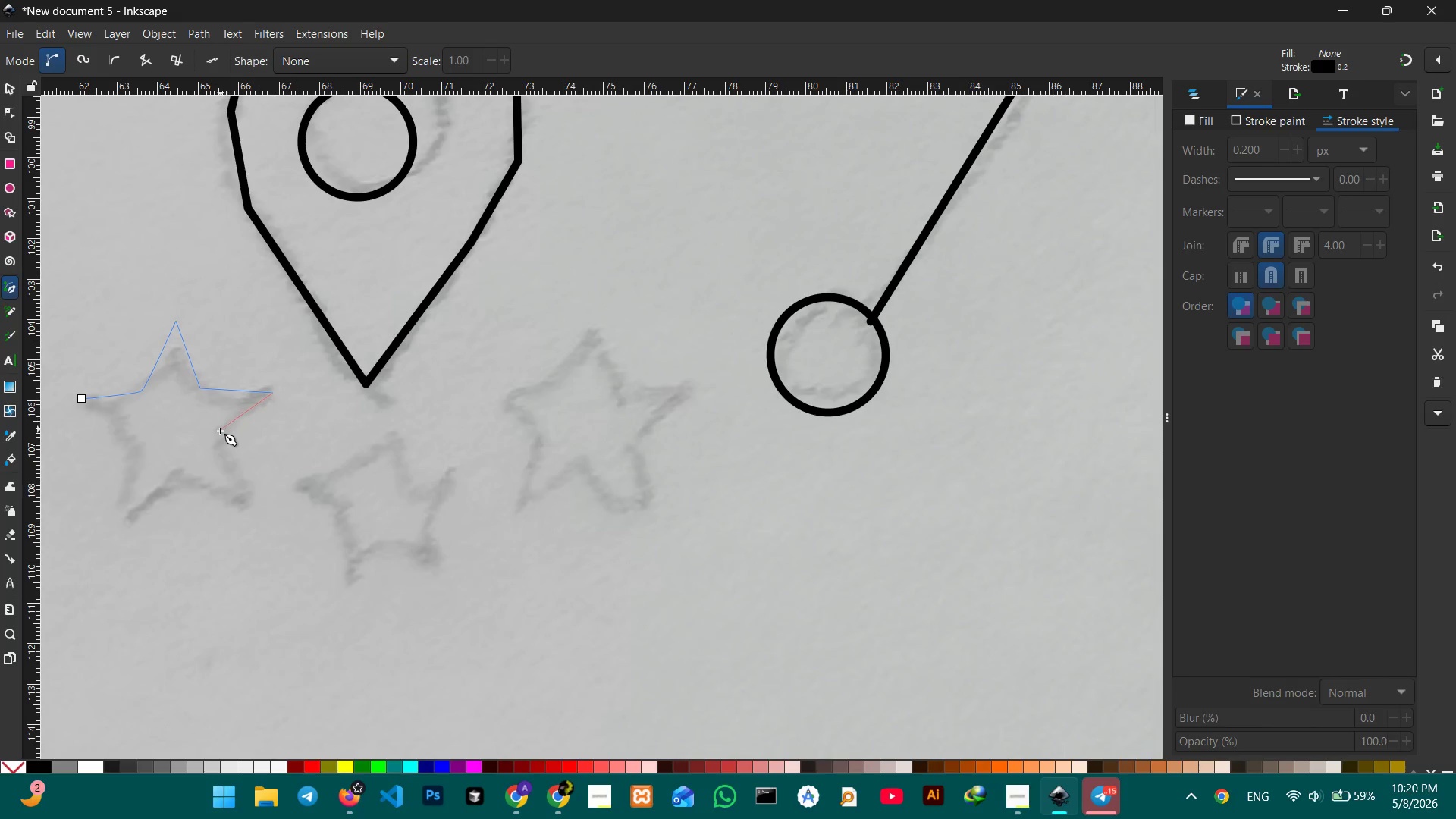 
left_click([218, 434])
 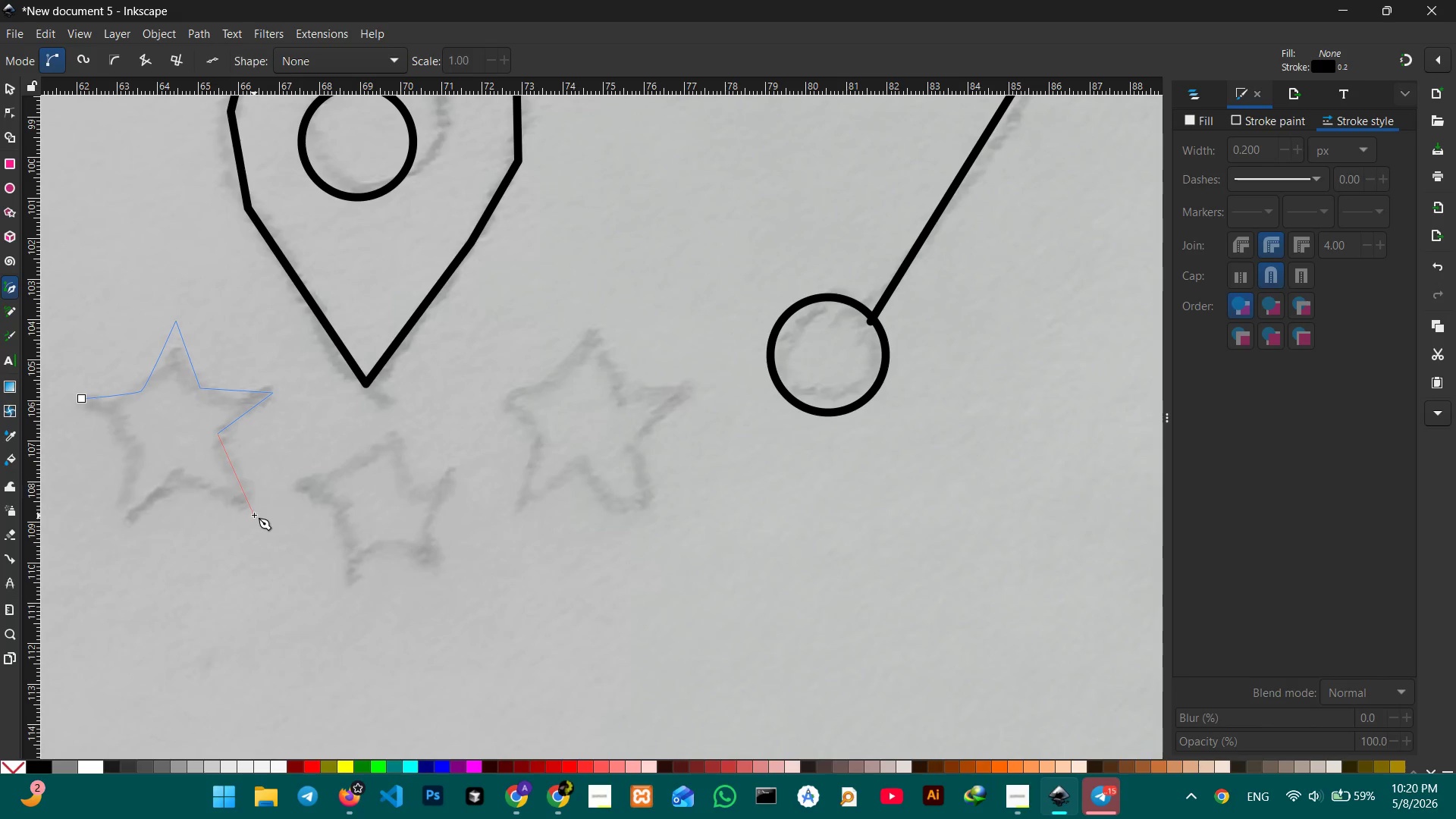 
left_click([254, 515])
 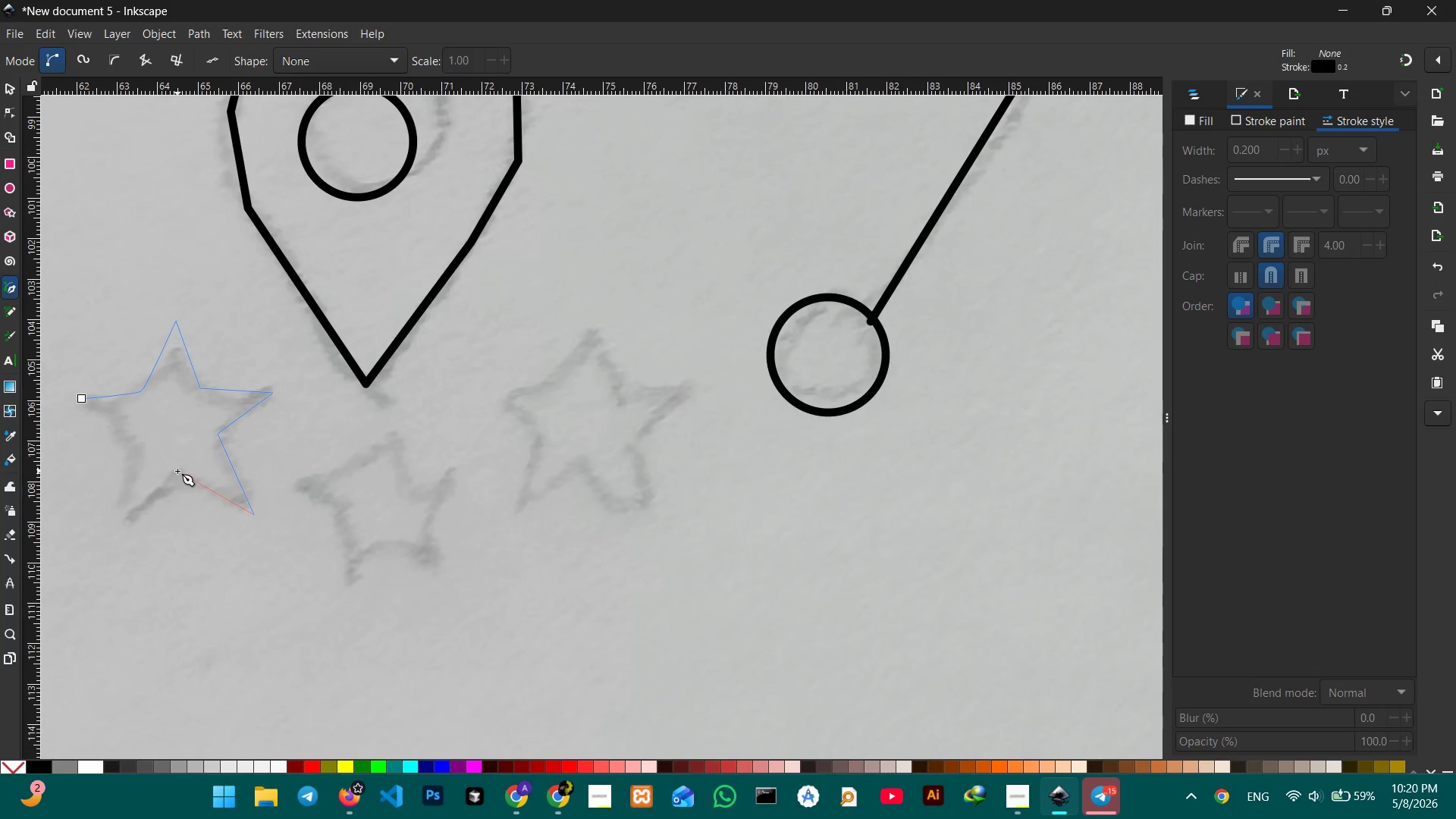 
left_click([177, 471])
 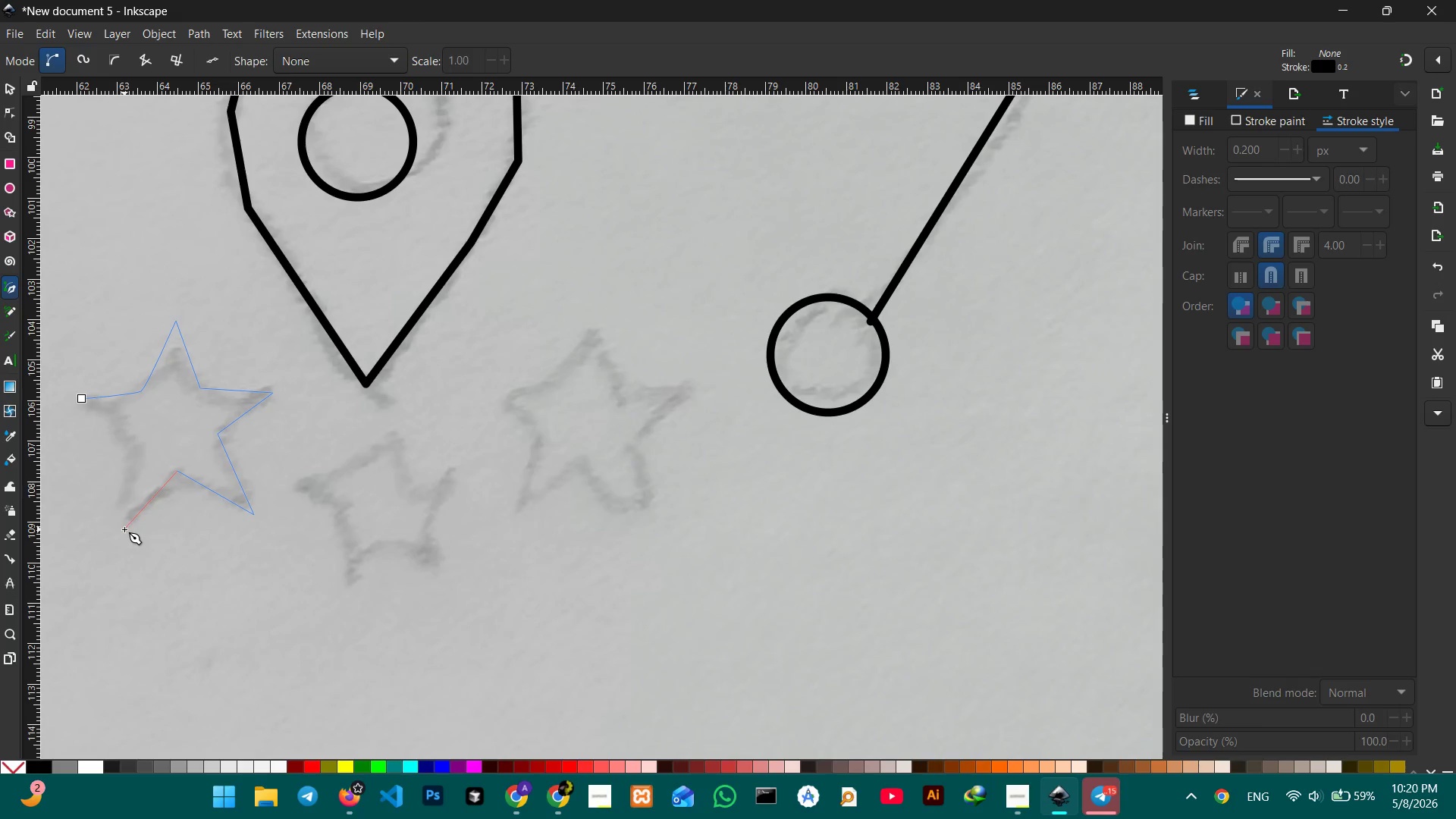 
left_click([125, 529])
 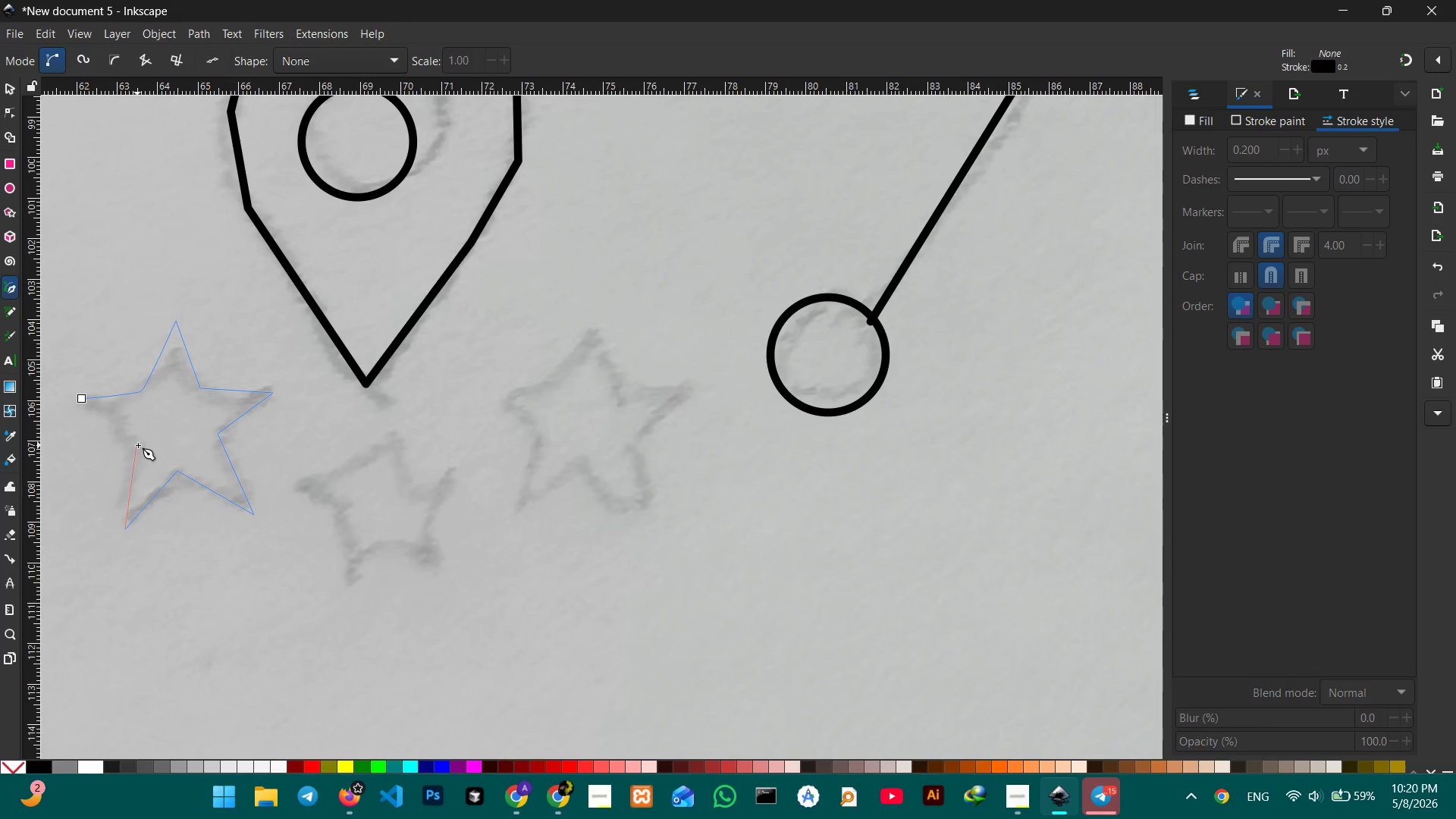 
left_click([140, 445])
 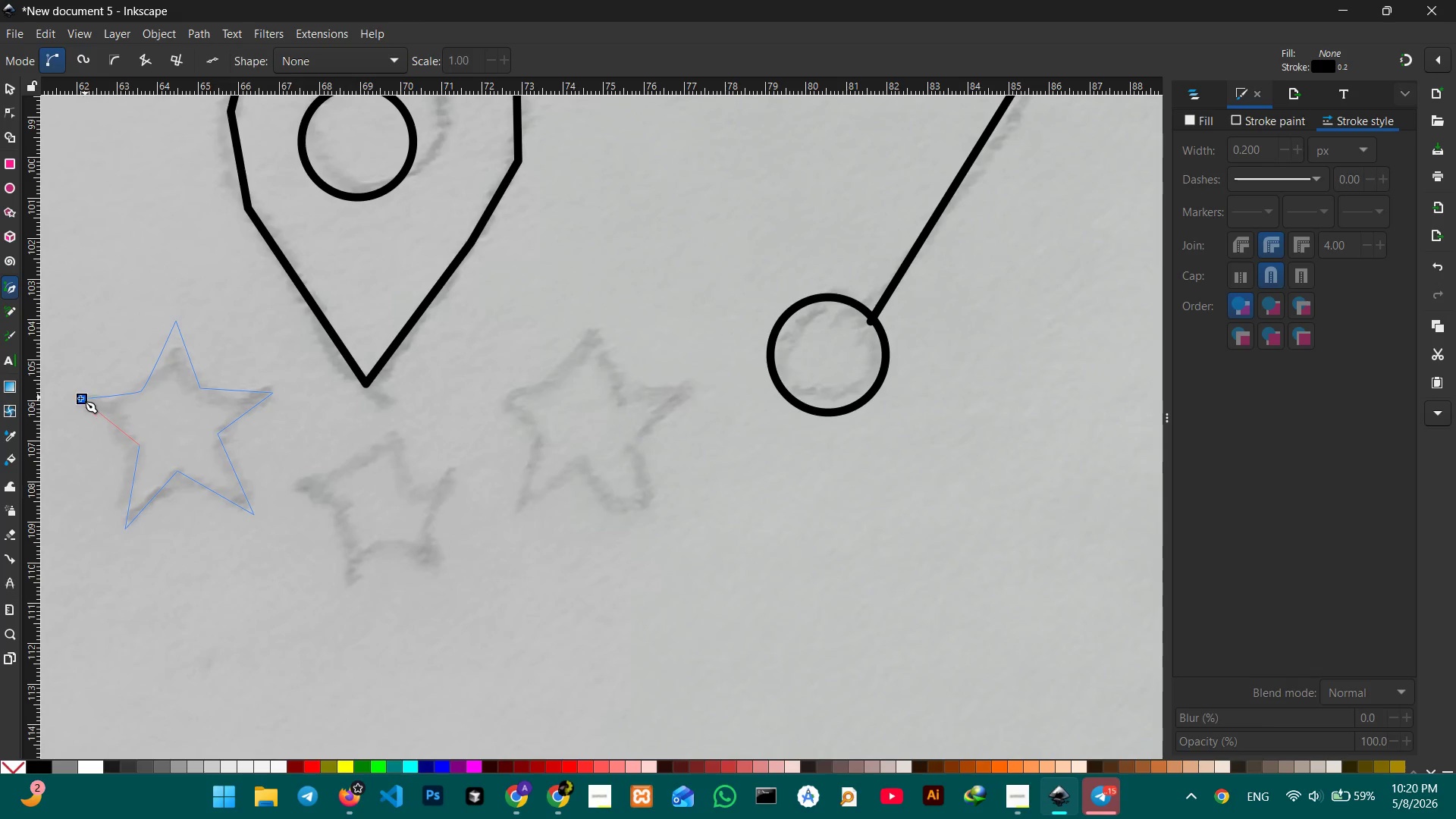 
left_click([79, 400])
 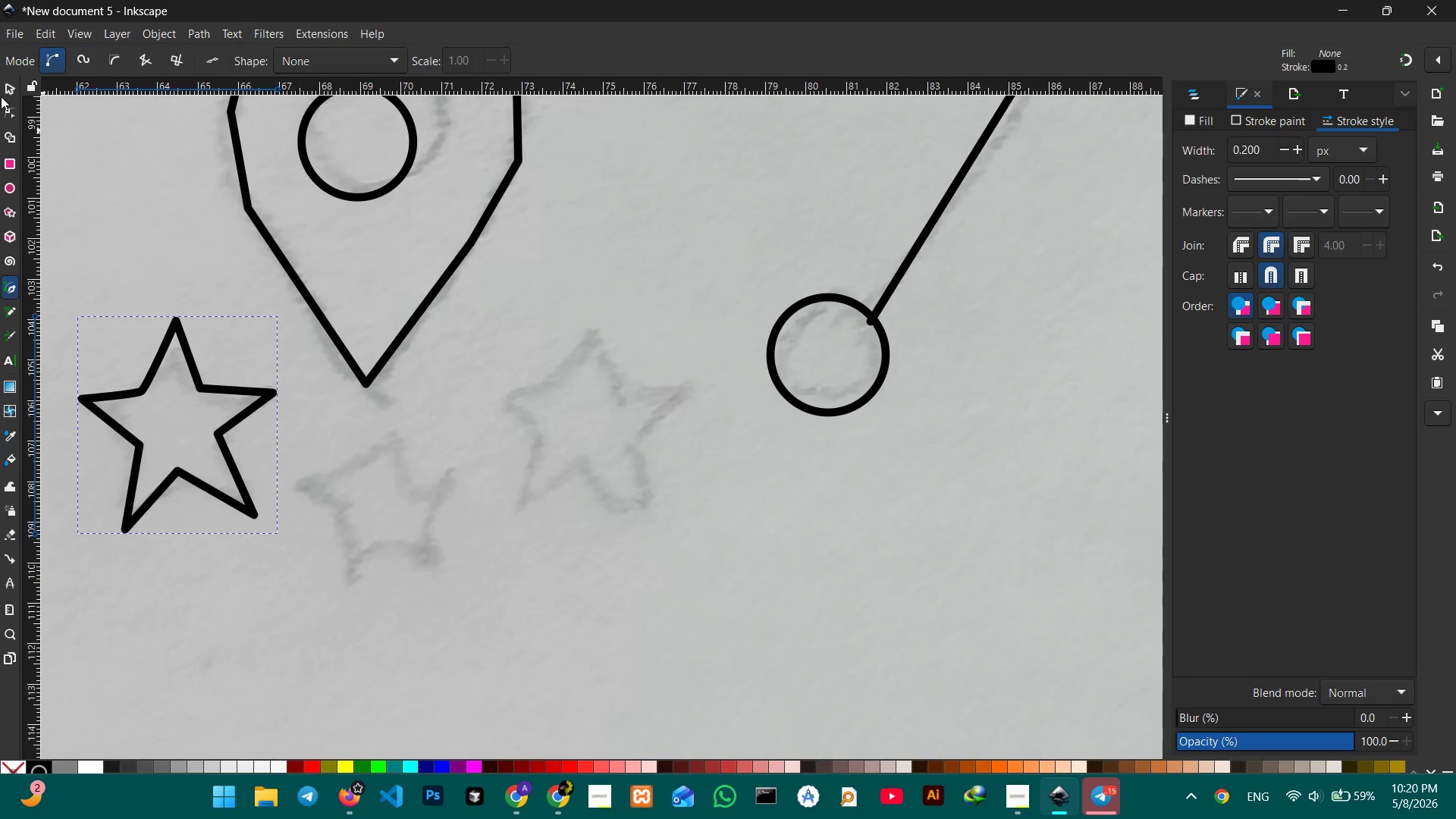 
left_click([11, 89])
 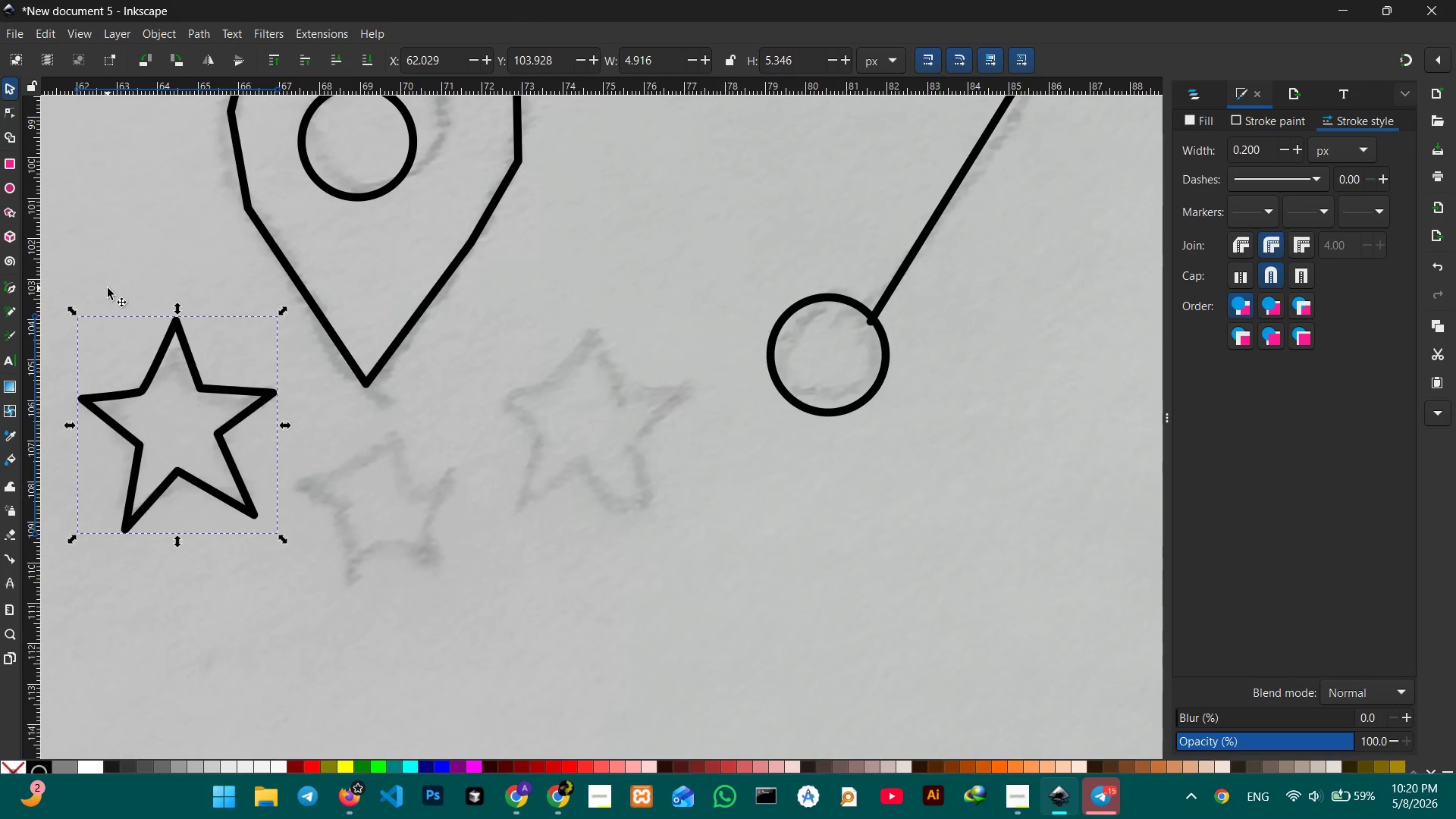 
key(Control+C)
 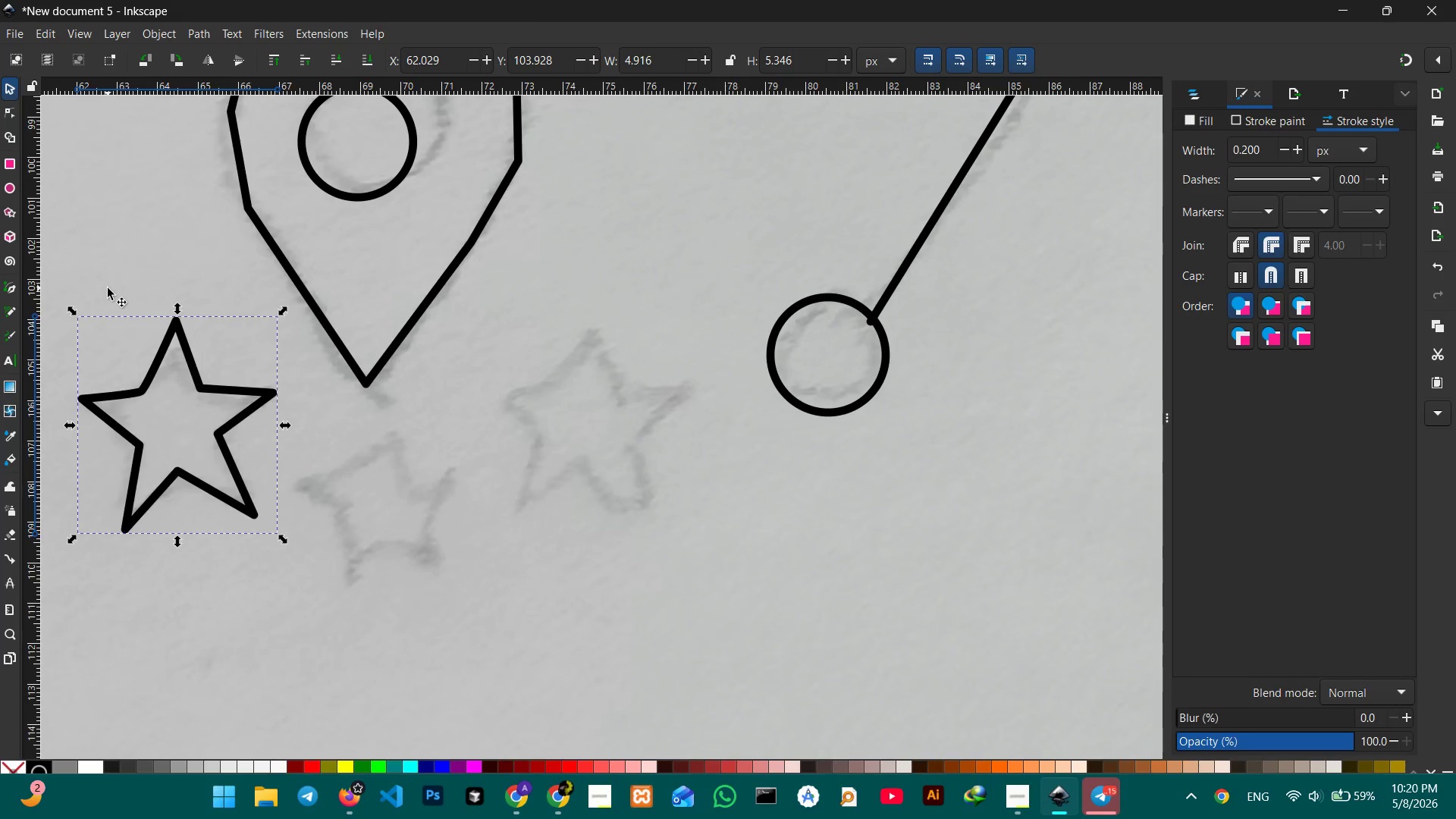 
key(Control+V)
 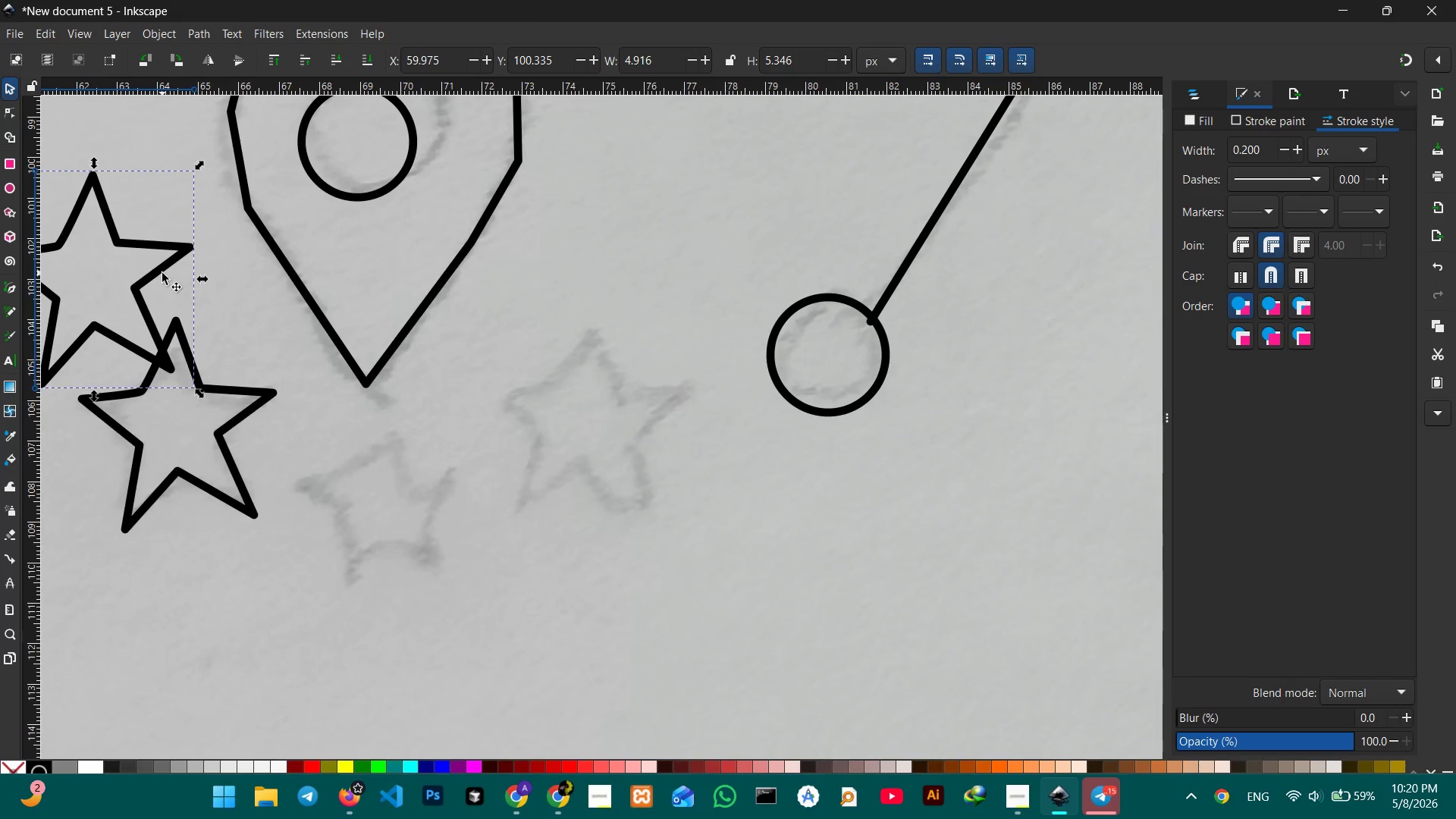 
left_click_drag(start_coordinate=[162, 273], to_coordinate=[457, 515])
 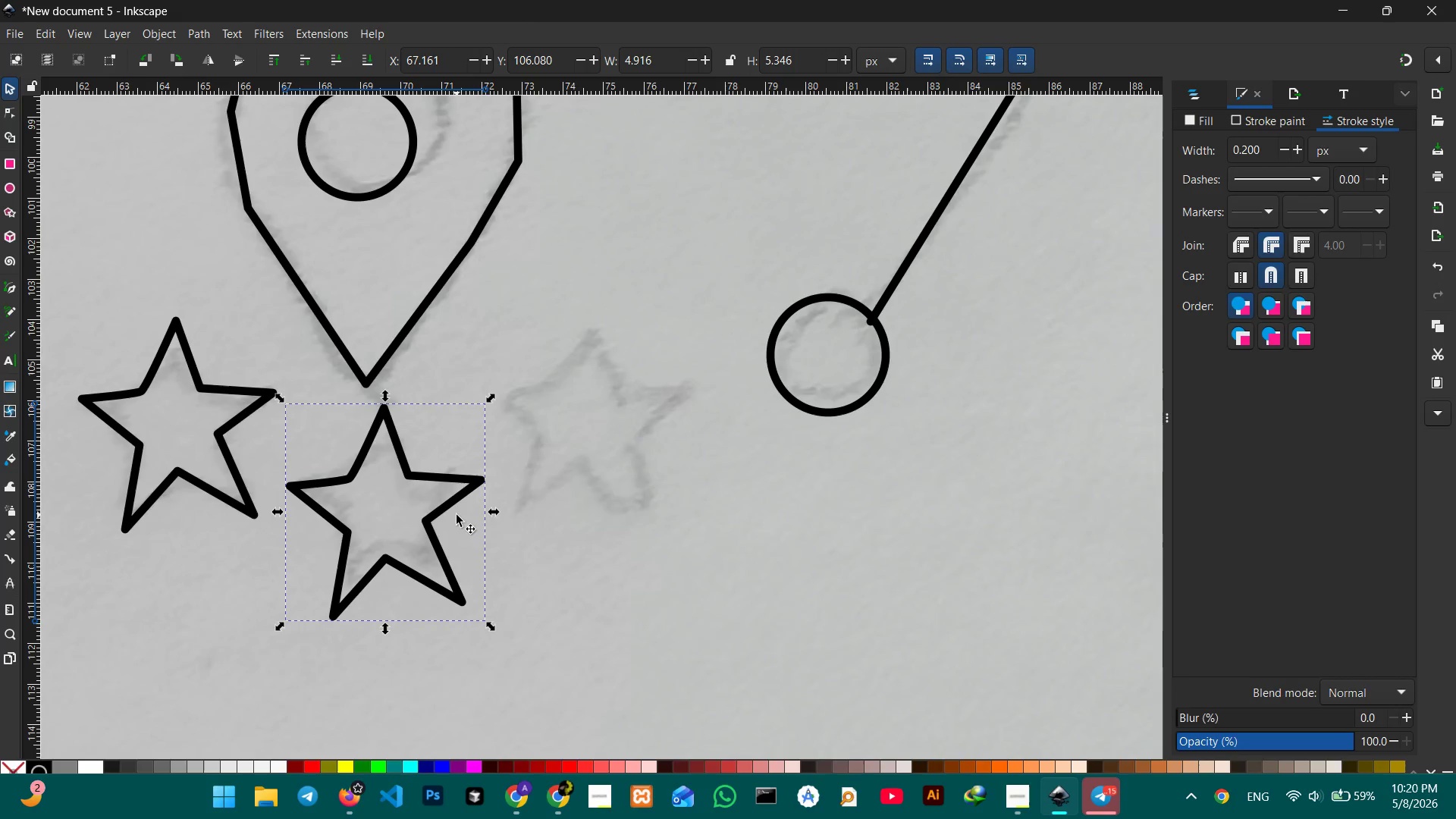 
key(Control+V)
 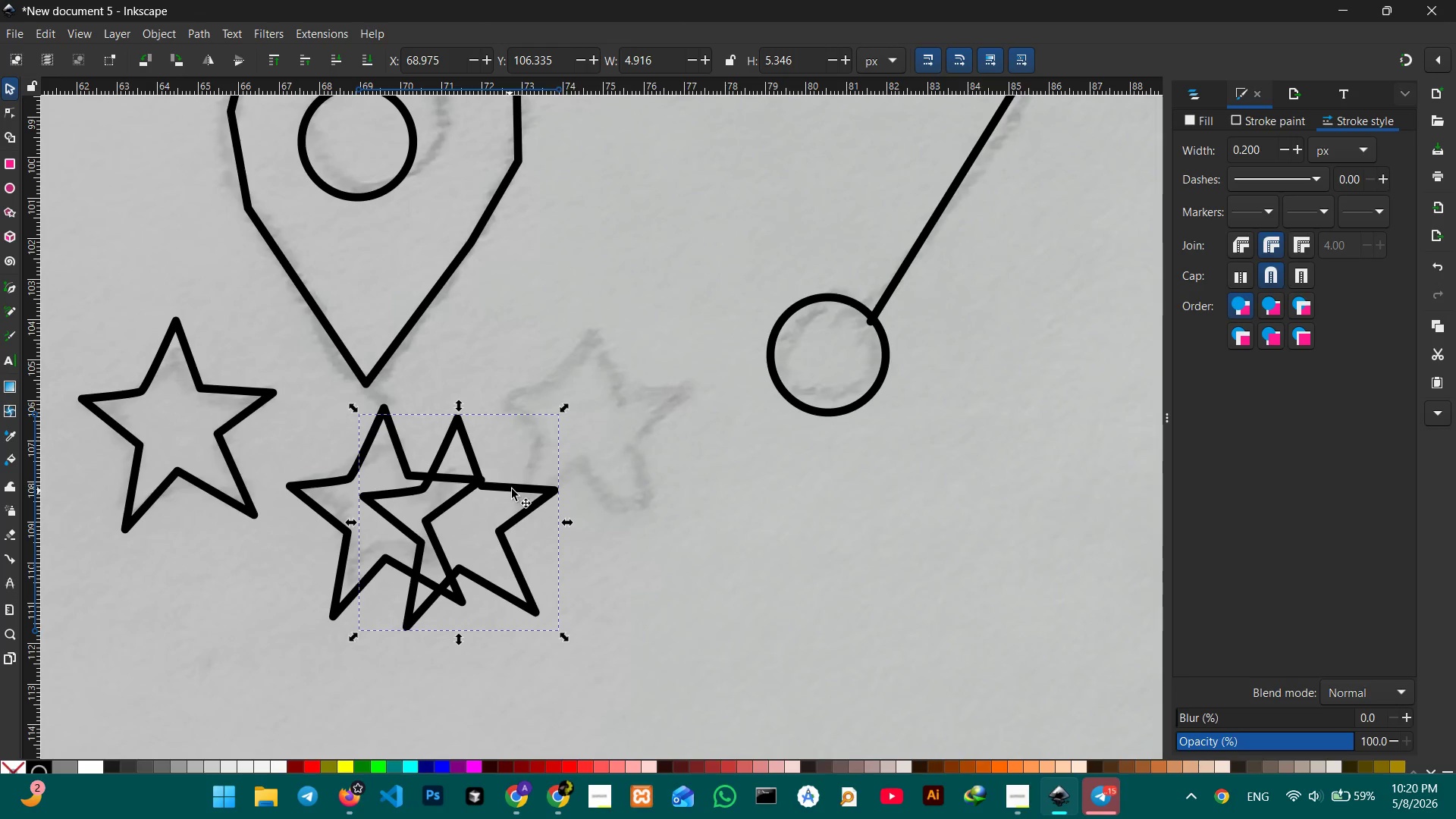 
left_click_drag(start_coordinate=[513, 486], to_coordinate=[649, 384])
 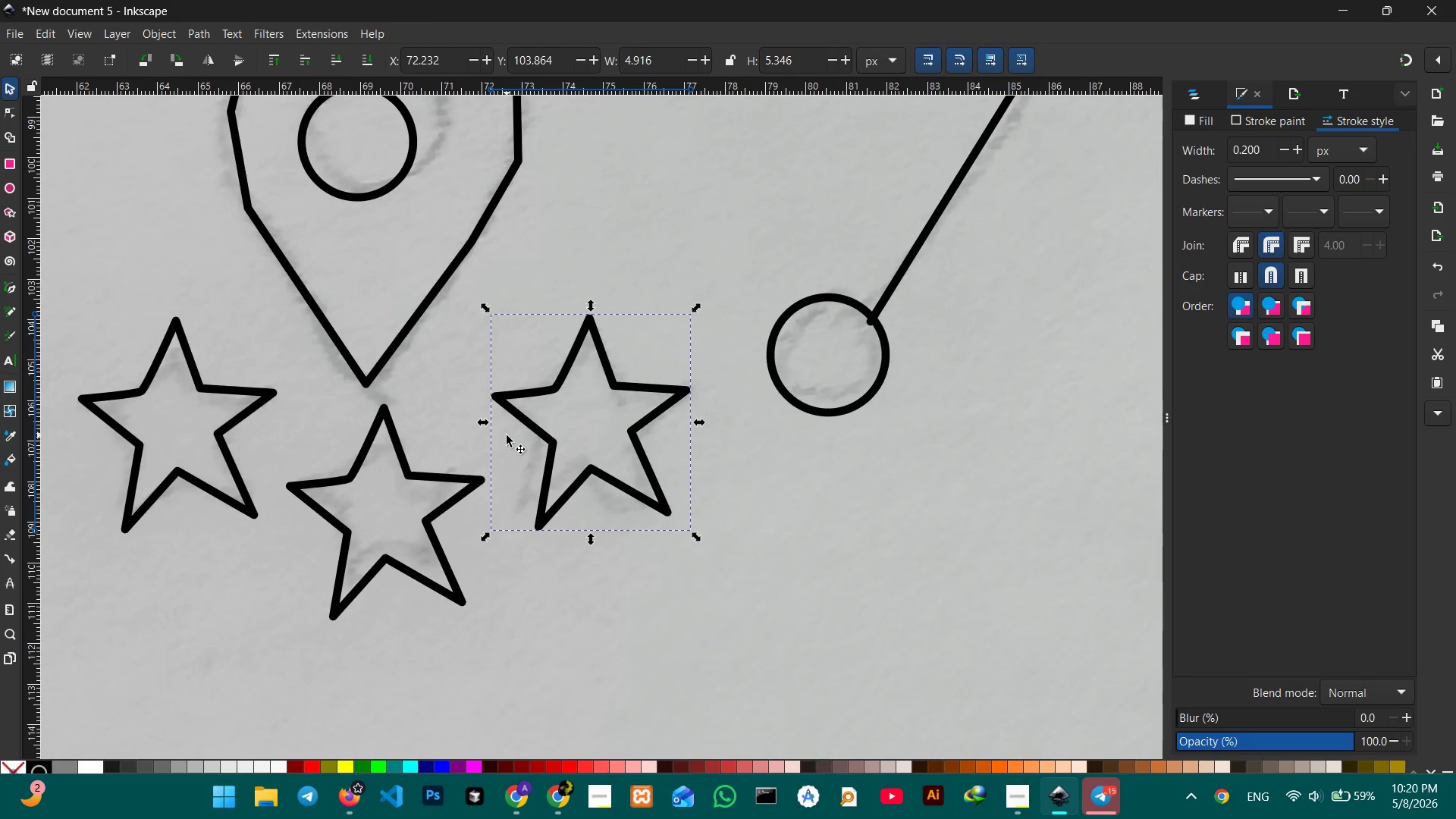 
scroll: coordinate [453, 247], scroll_direction: up, amount: 3.0
 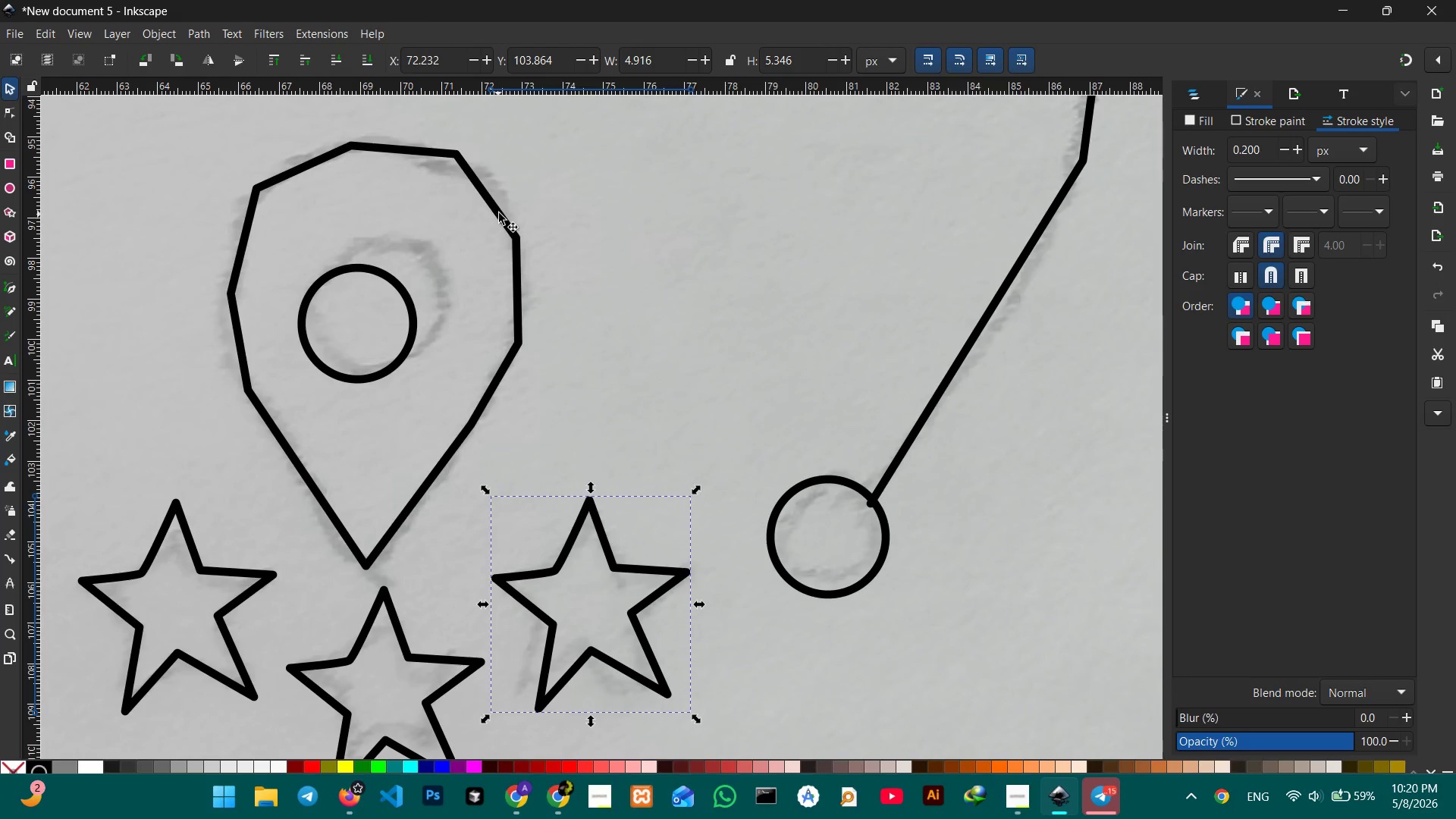 
left_click([500, 213])
 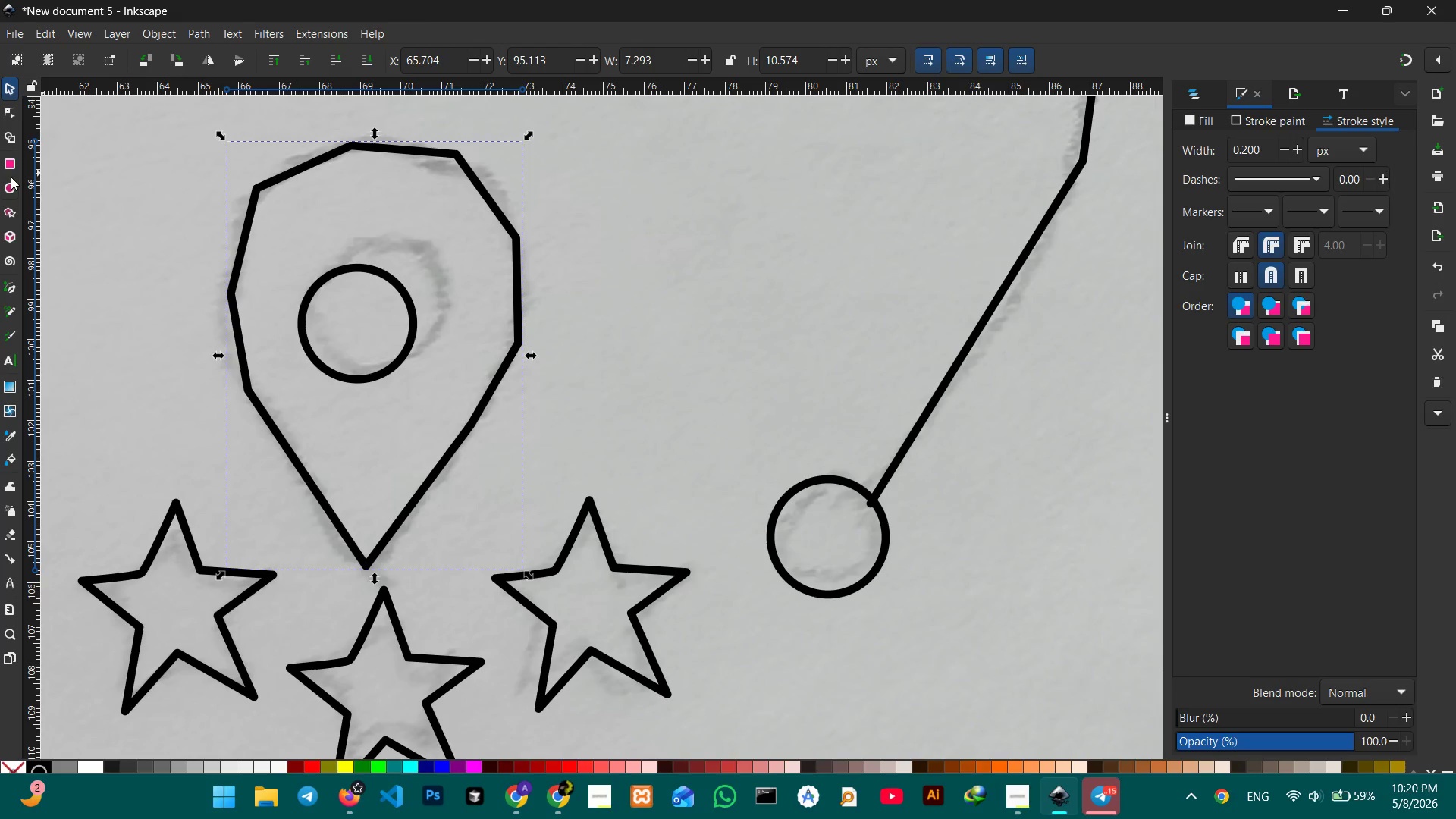 
left_click([9, 112])
 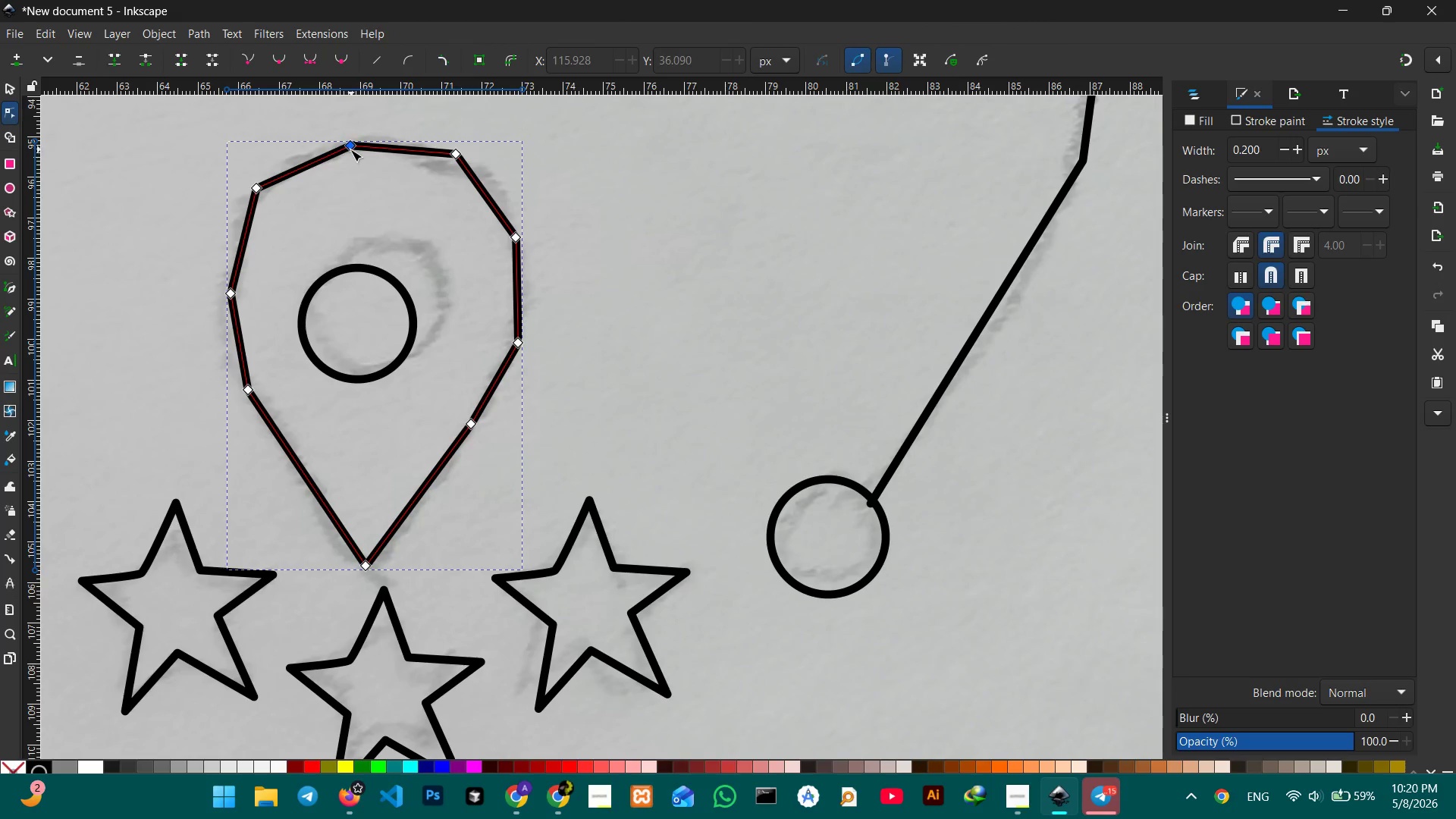 
left_click([345, 149])
 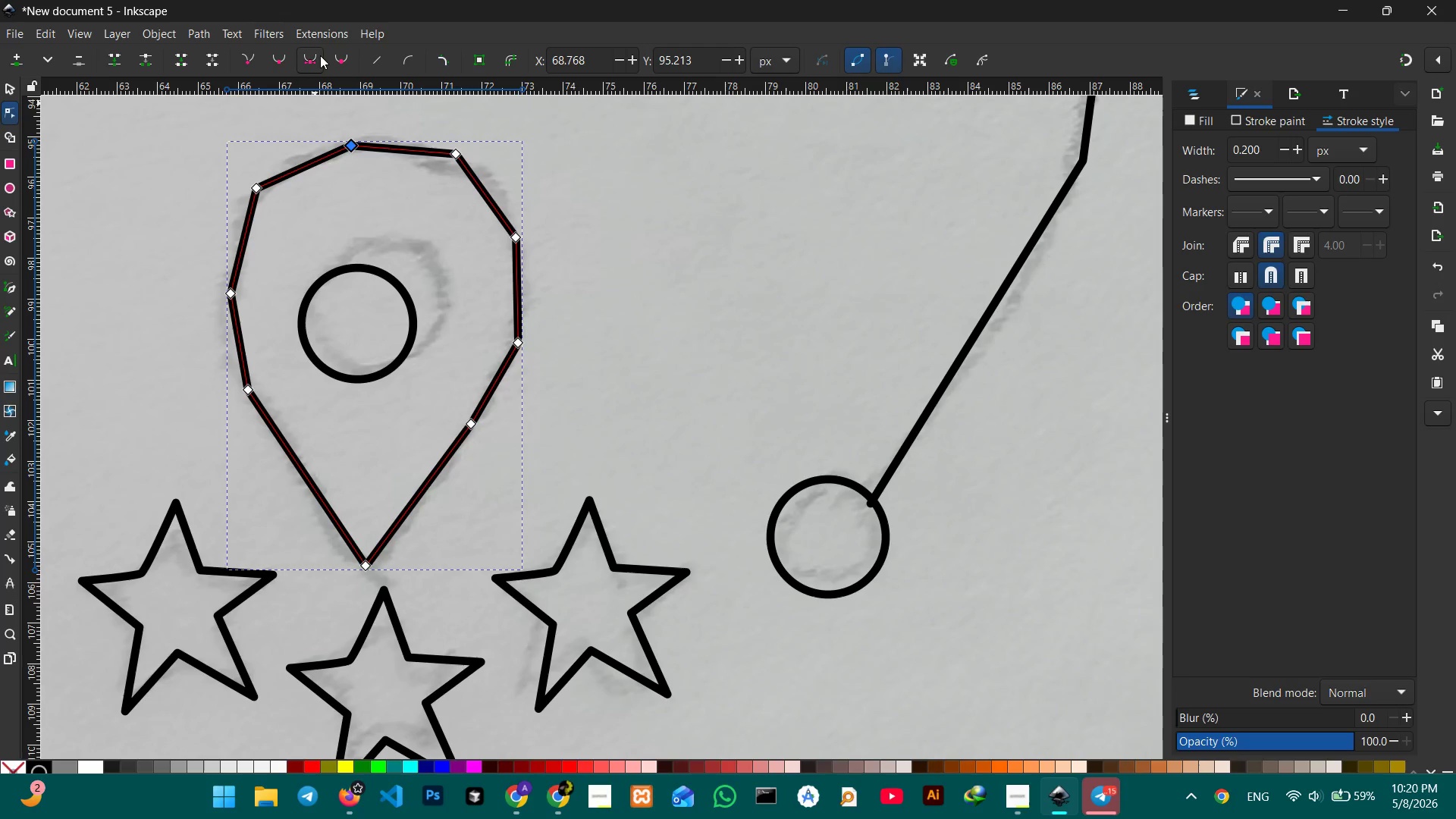 
left_click([313, 57])
 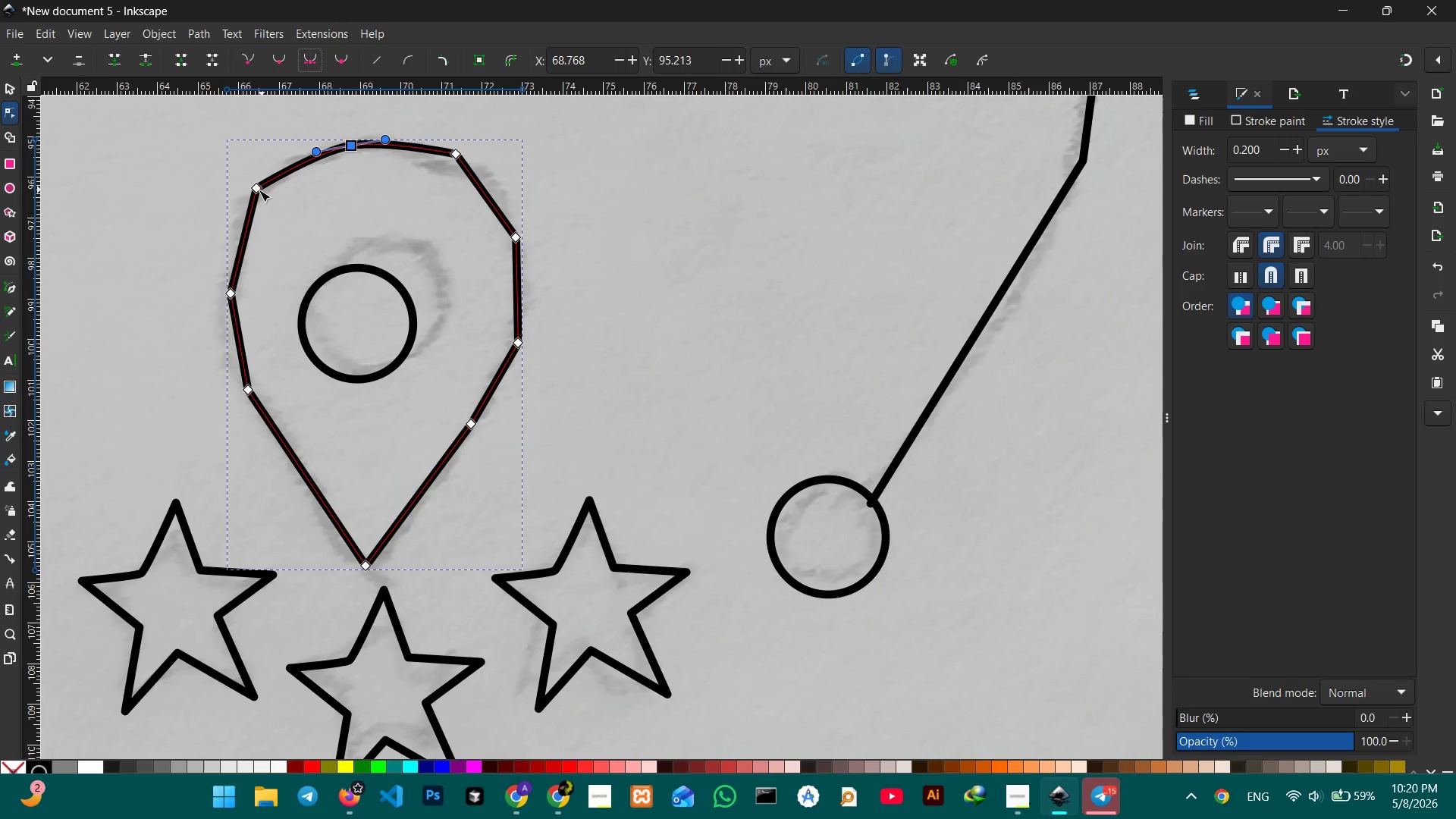 
left_click([258, 190])
 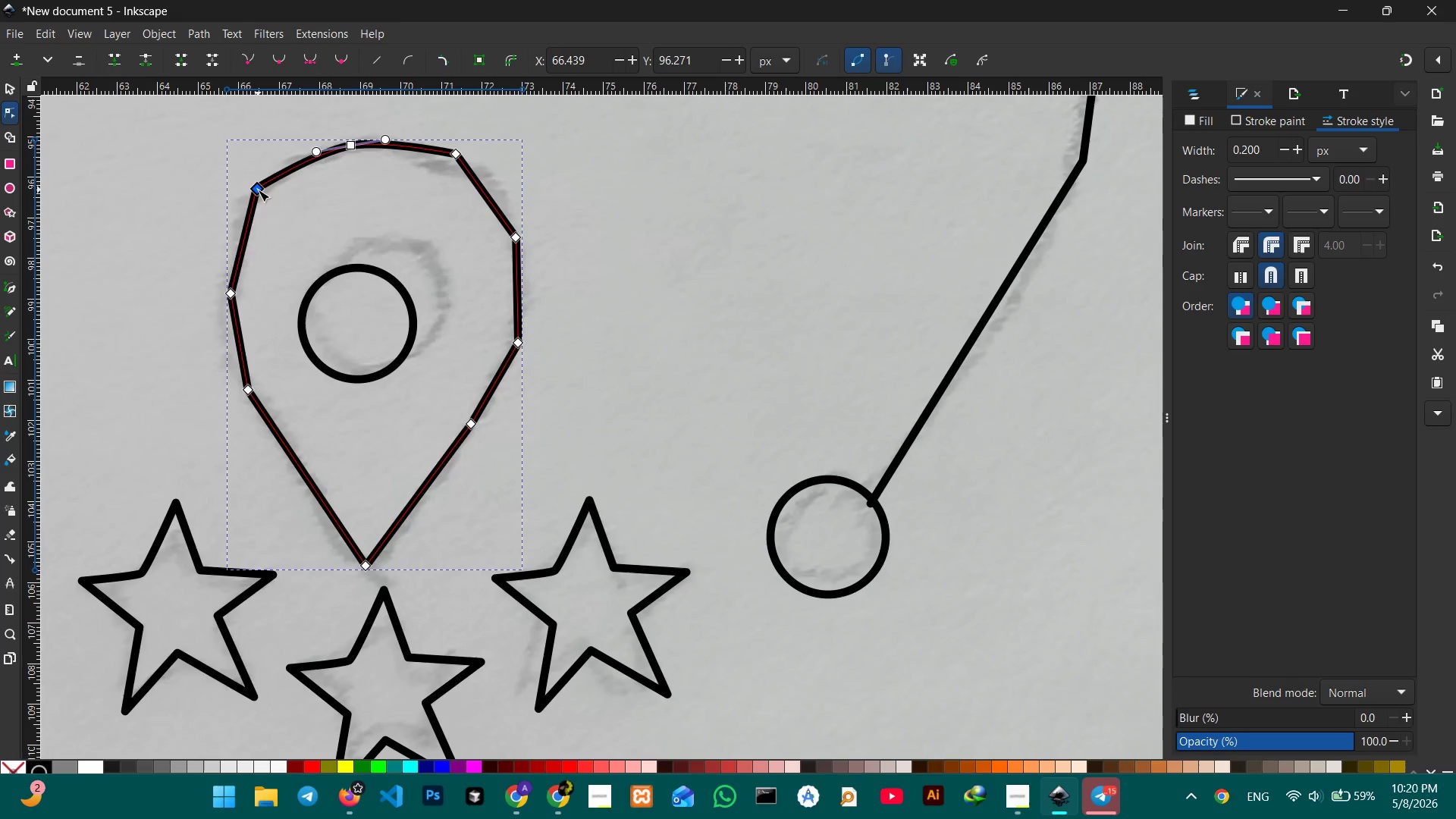 
key(Backspace)
 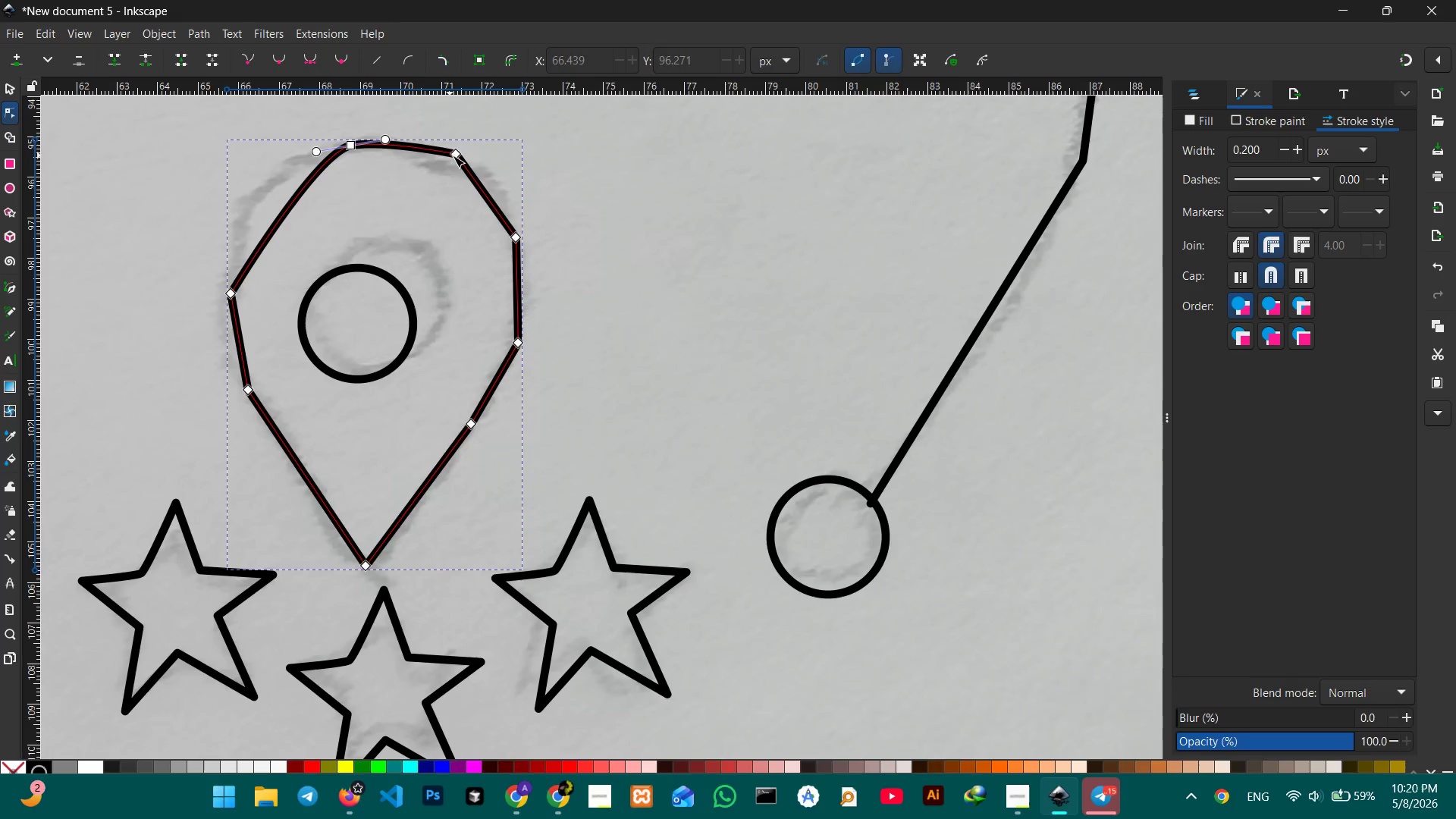 
left_click([453, 155])
 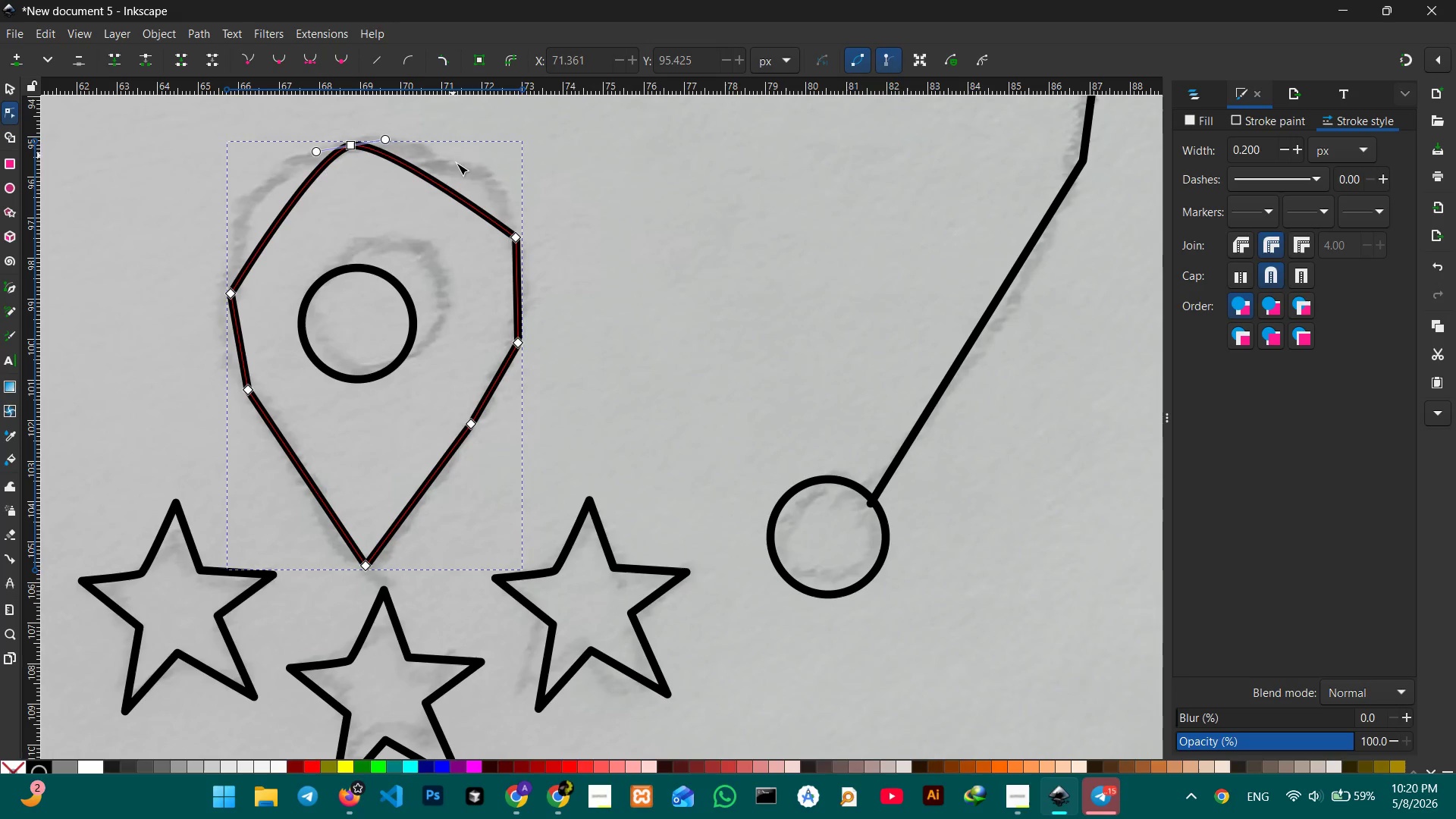 
key(Backspace)
 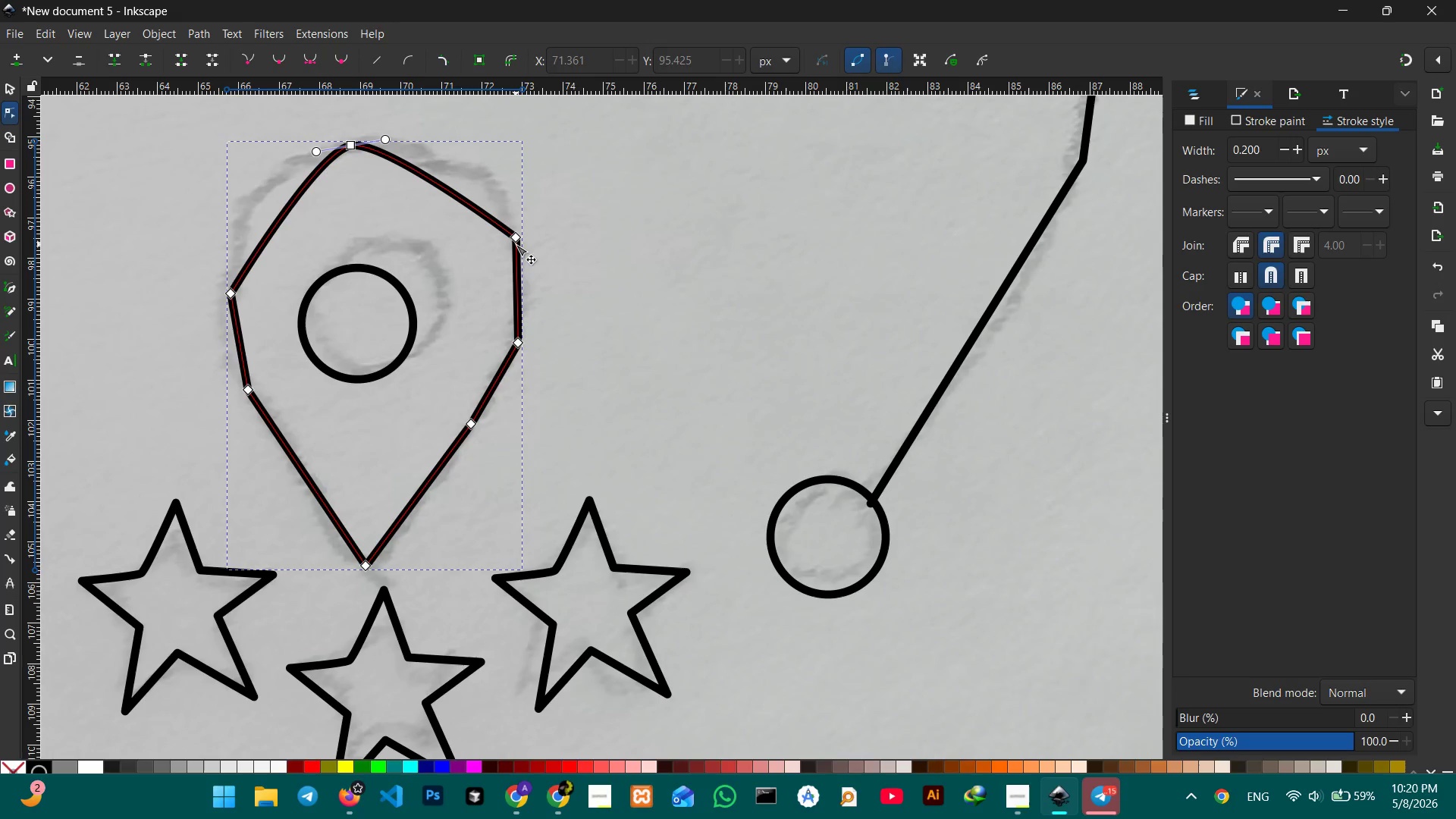 
left_click([516, 244])
 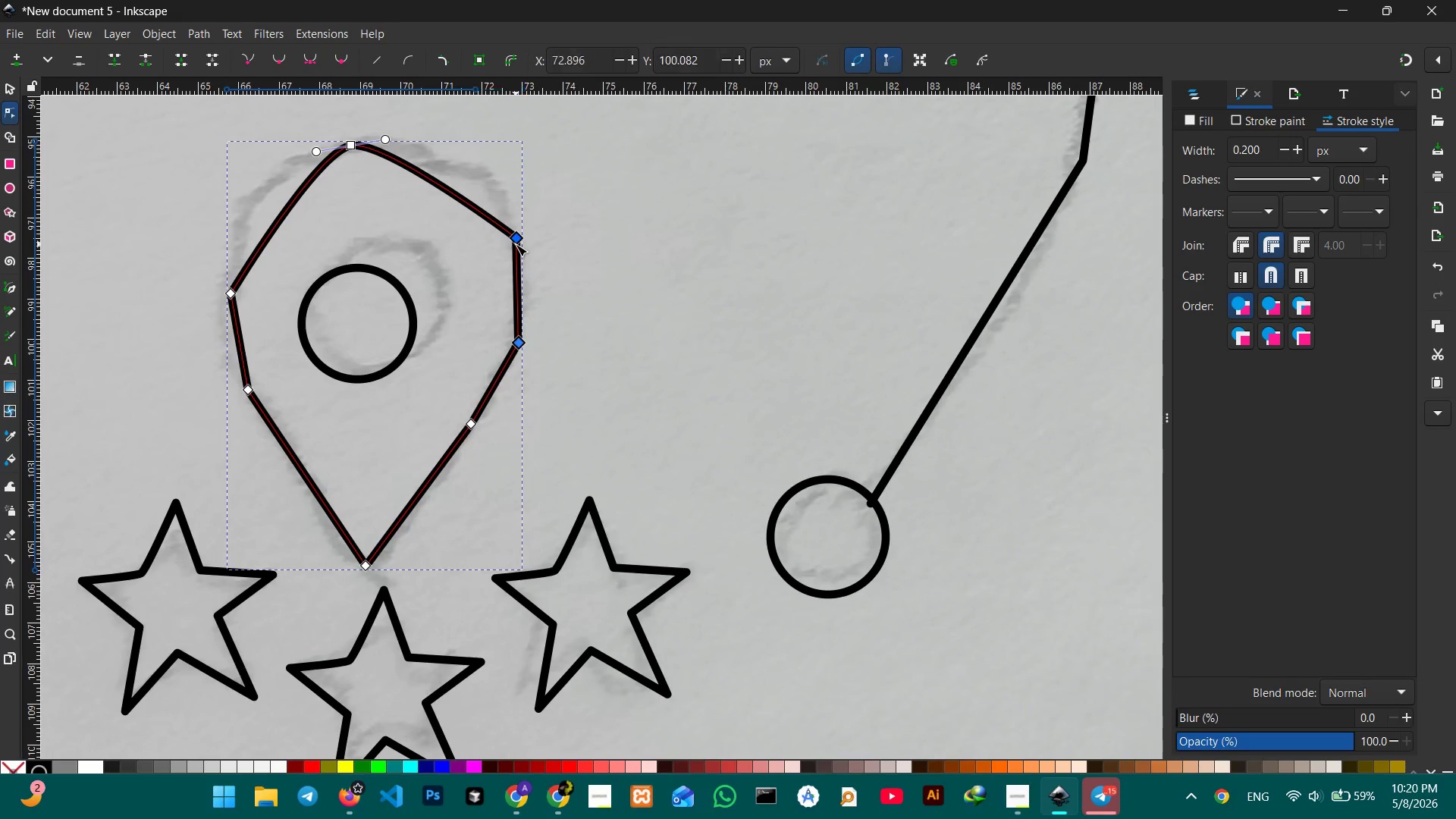 
key(Backspace)
 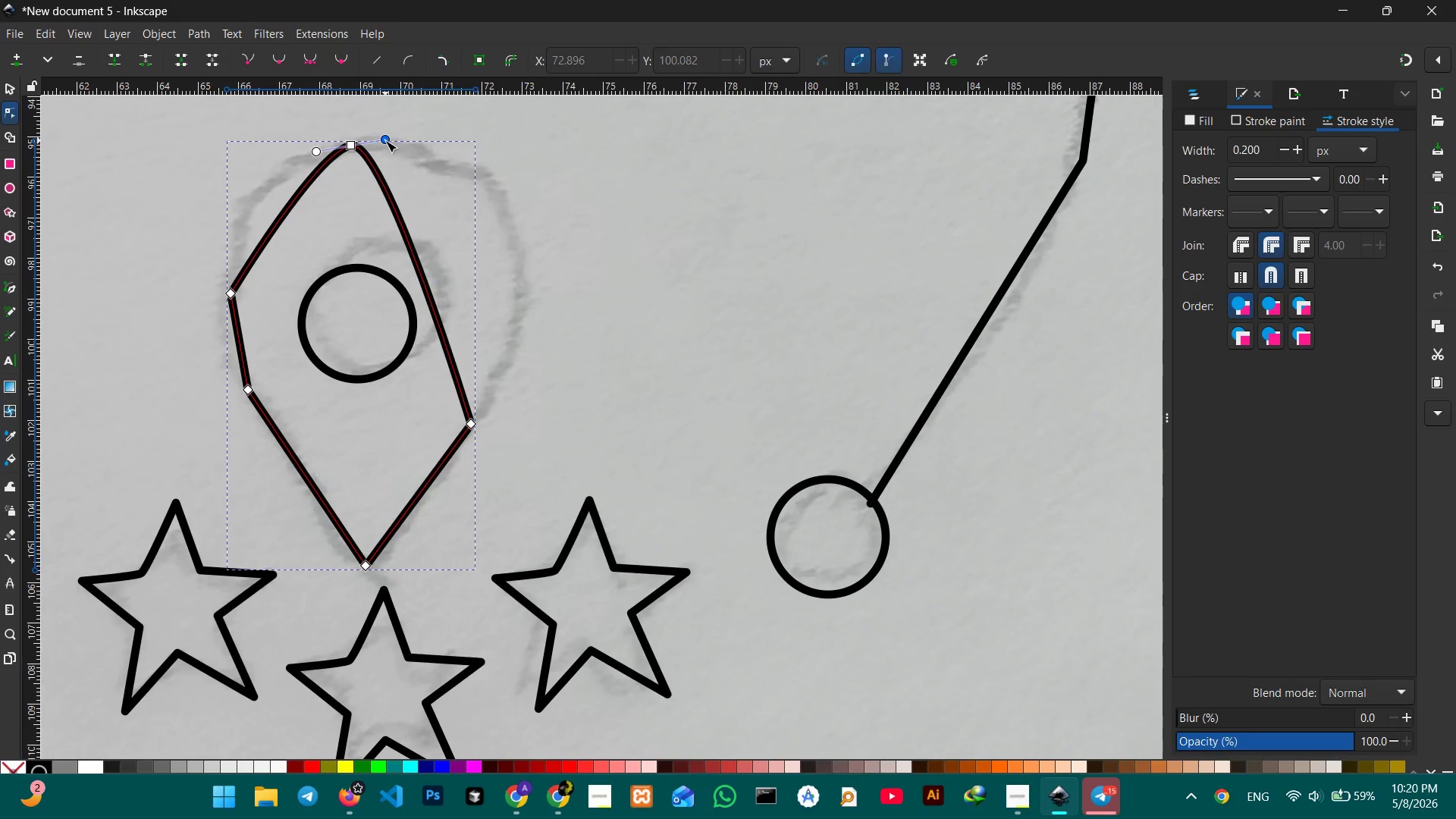 
left_click_drag(start_coordinate=[385, 140], to_coordinate=[508, 144])
 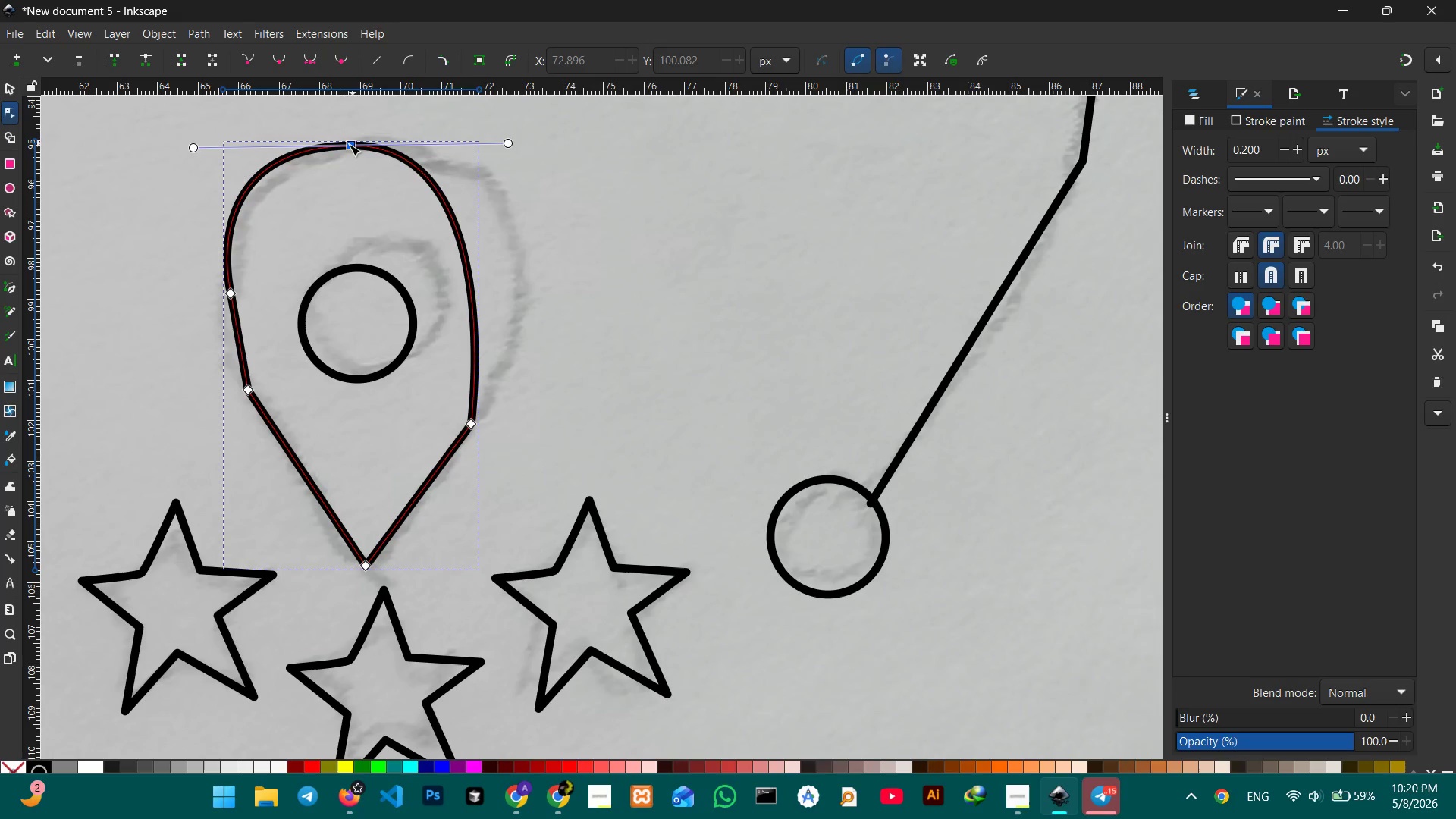 
left_click_drag(start_coordinate=[348, 144], to_coordinate=[385, 142])
 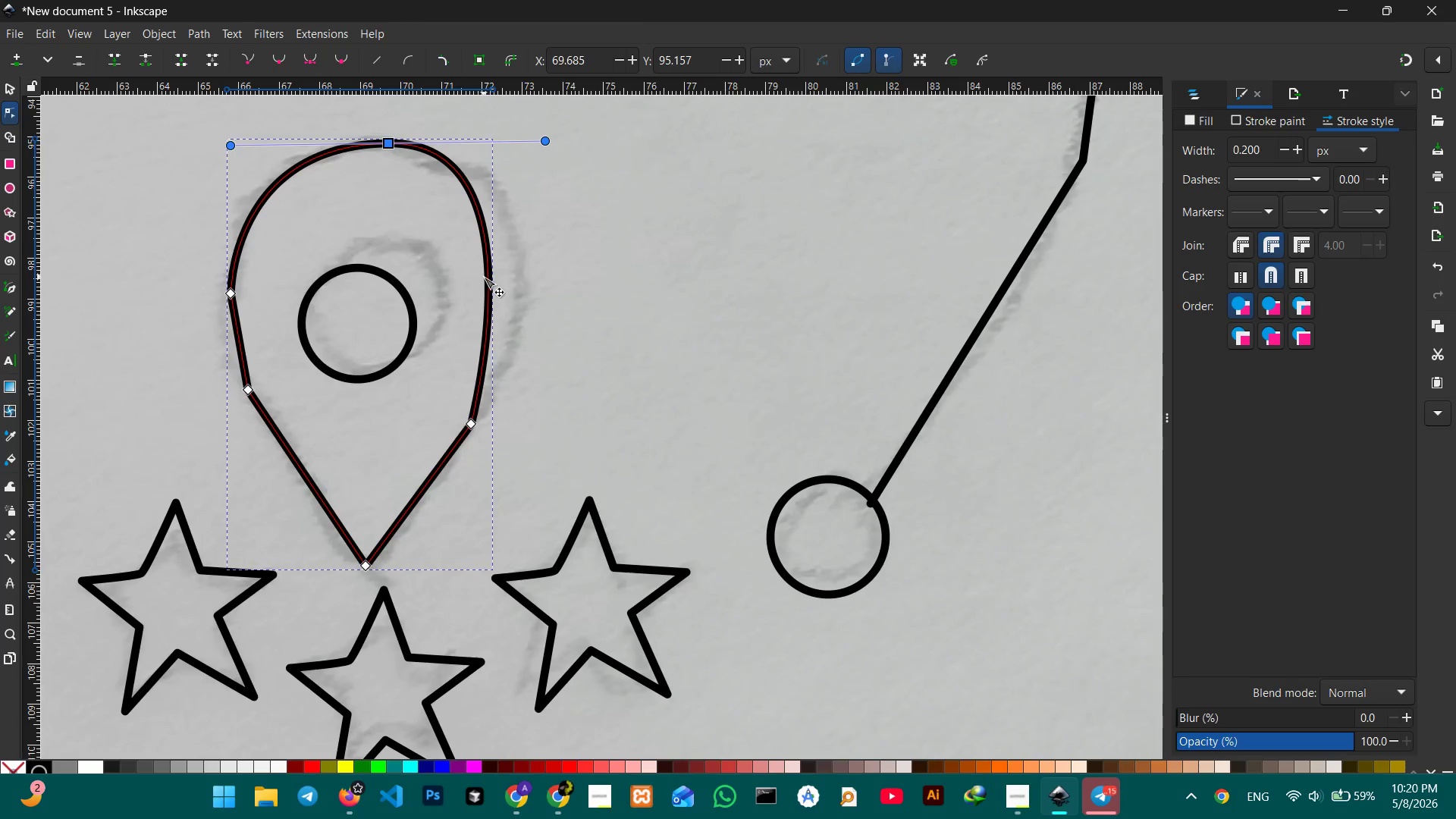 
left_click_drag(start_coordinate=[484, 277], to_coordinate=[507, 274])
 